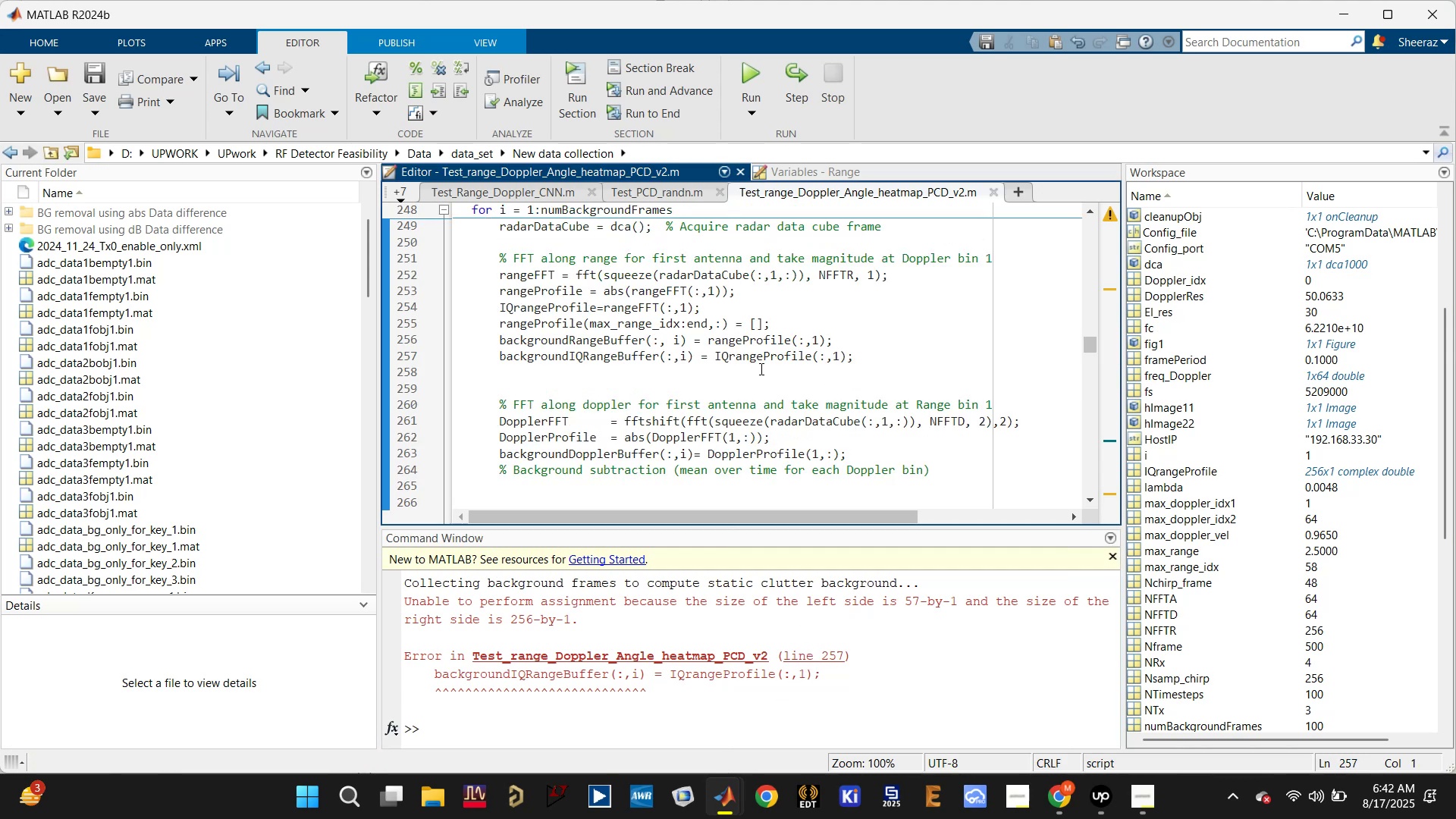 
left_click([760, 361])
 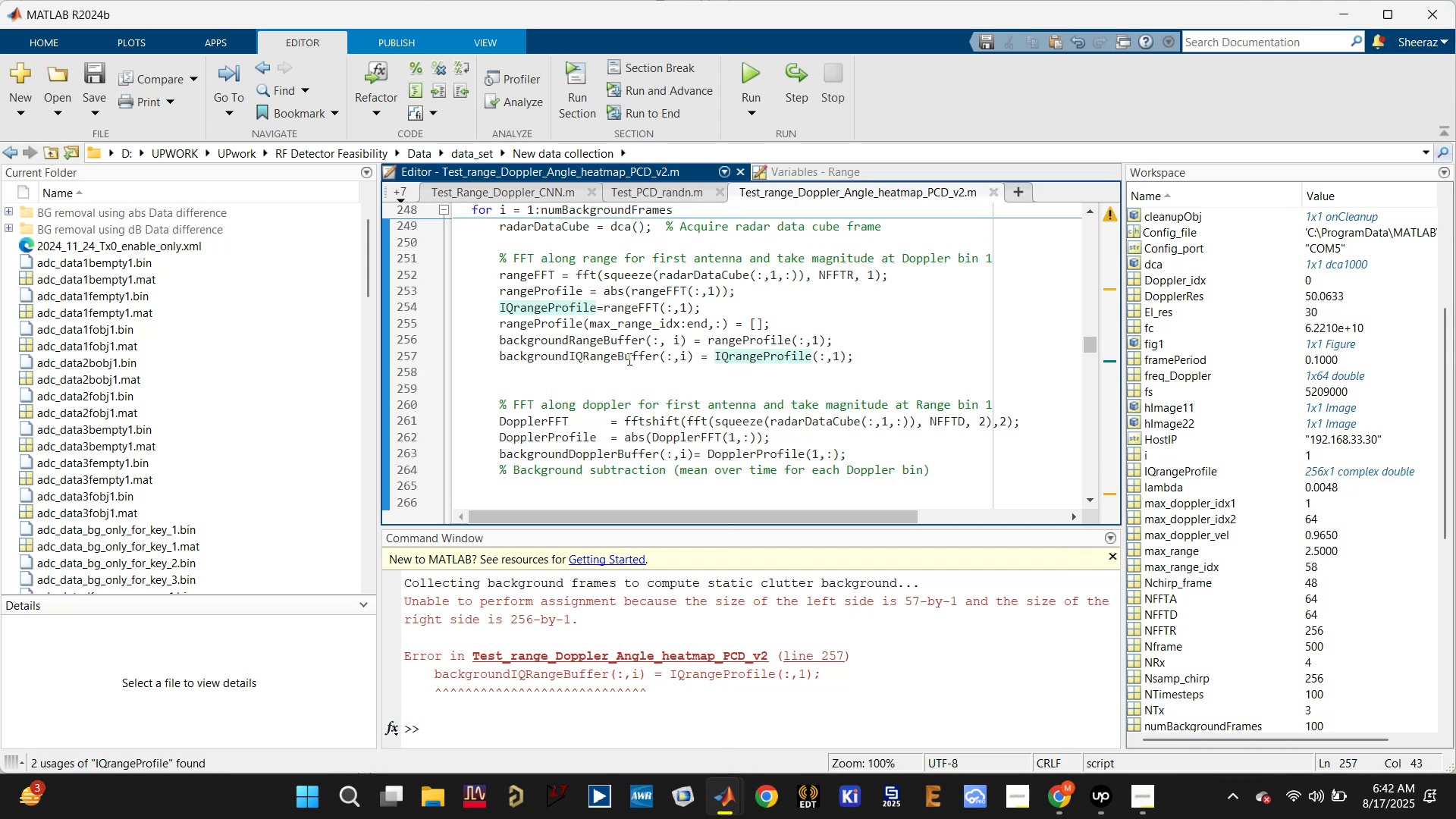 
left_click([627, 356])
 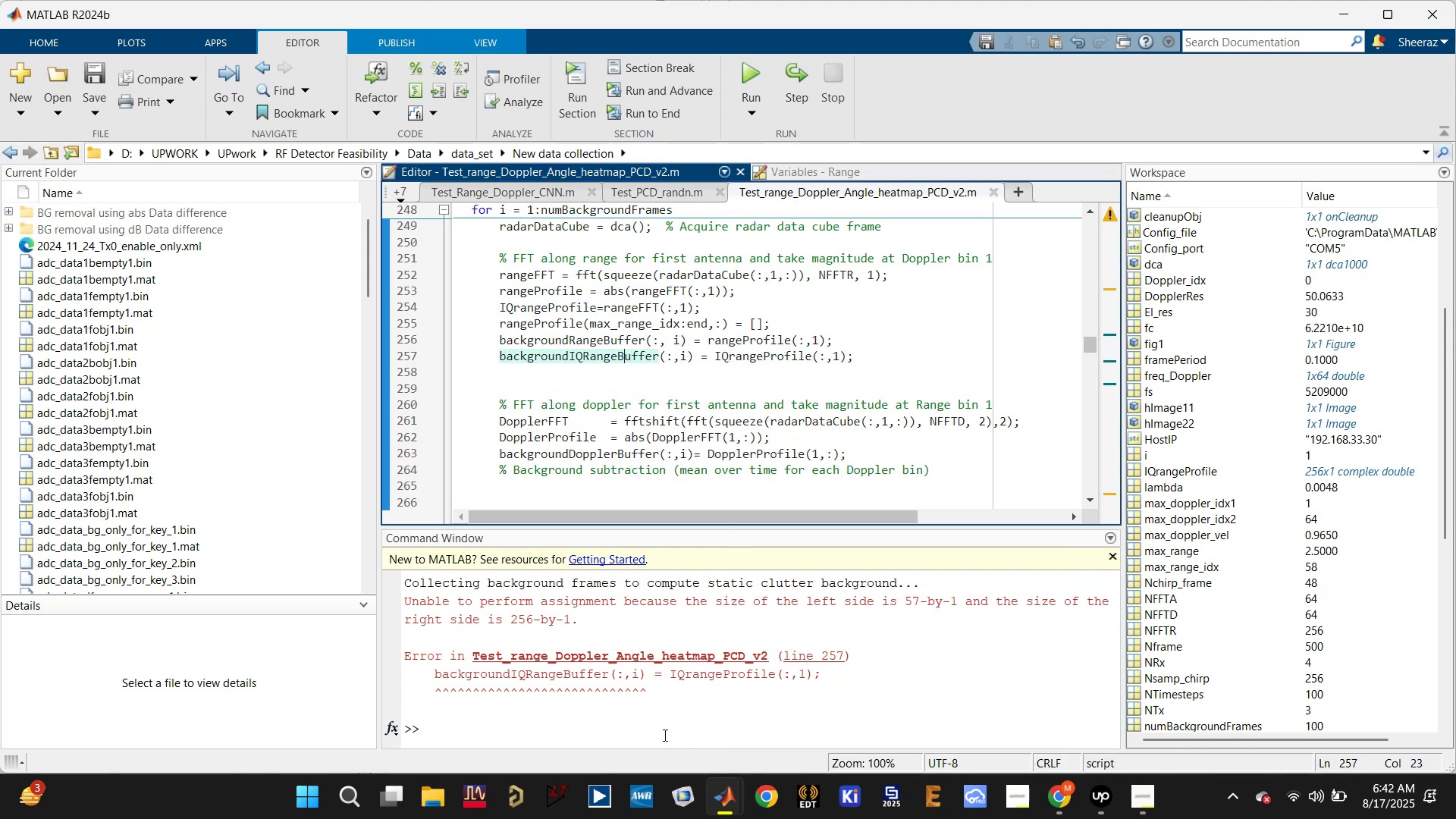 
type(dca.release;)
 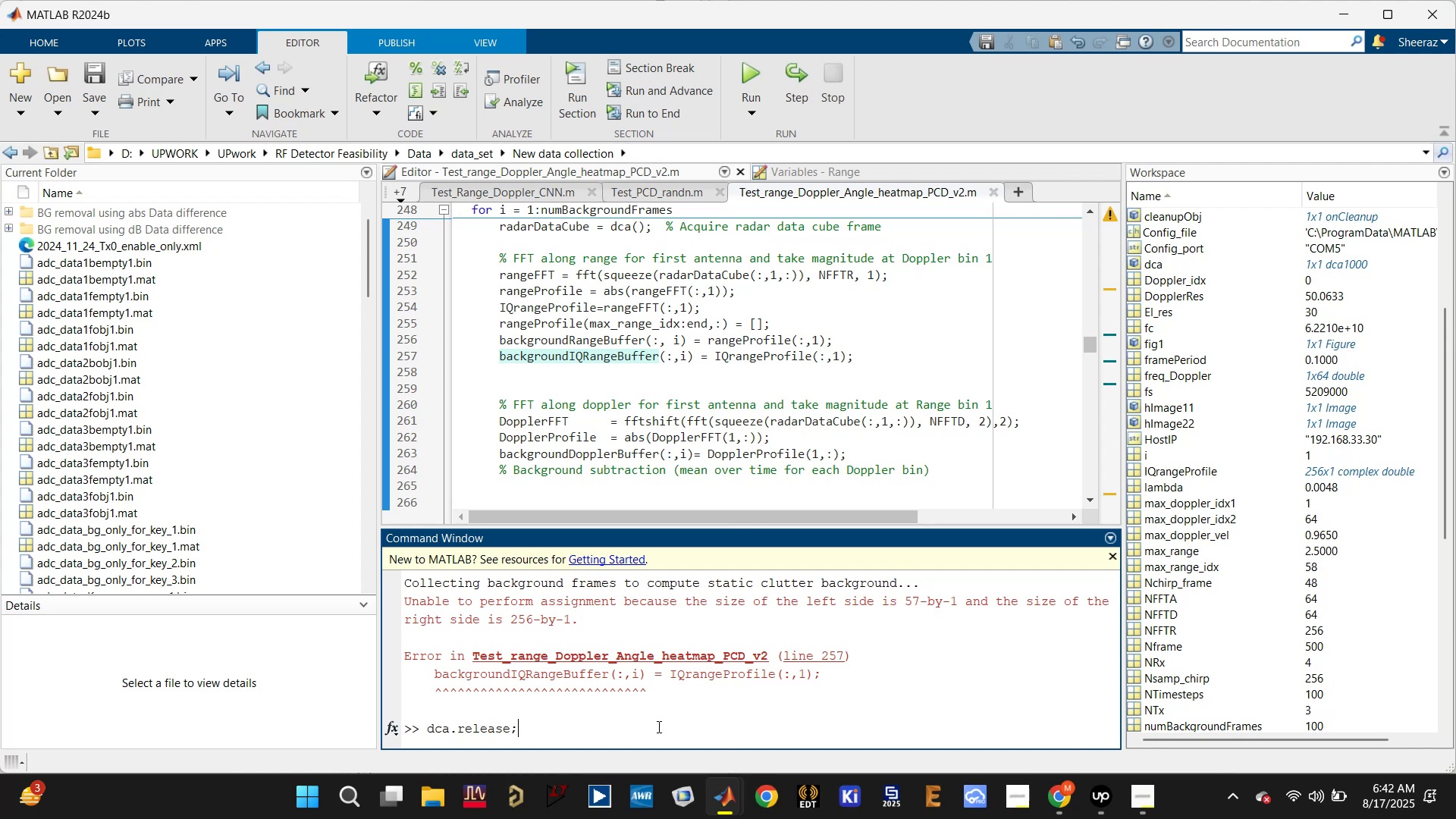 
key(Enter)
 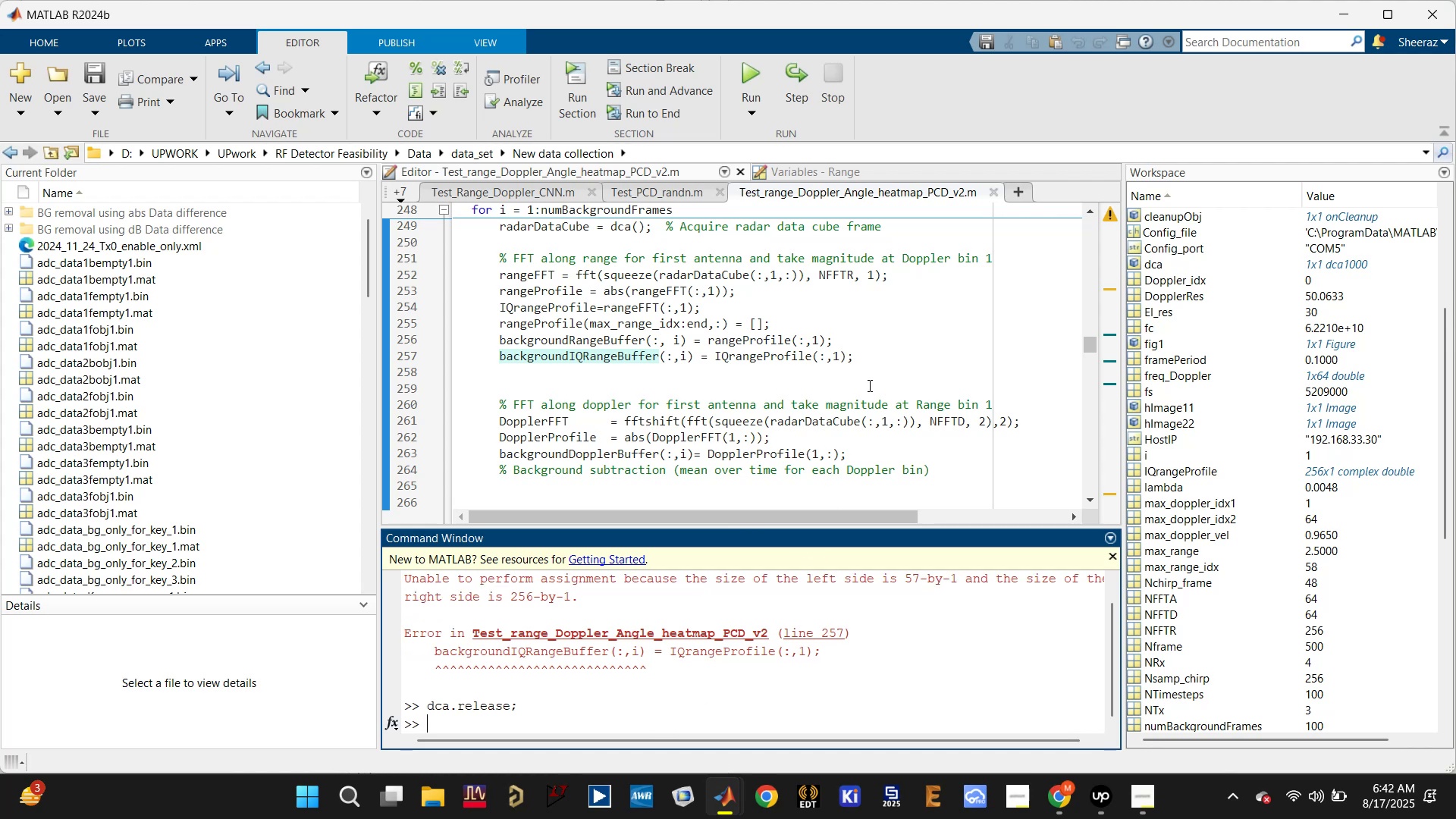 
left_click([792, 353])
 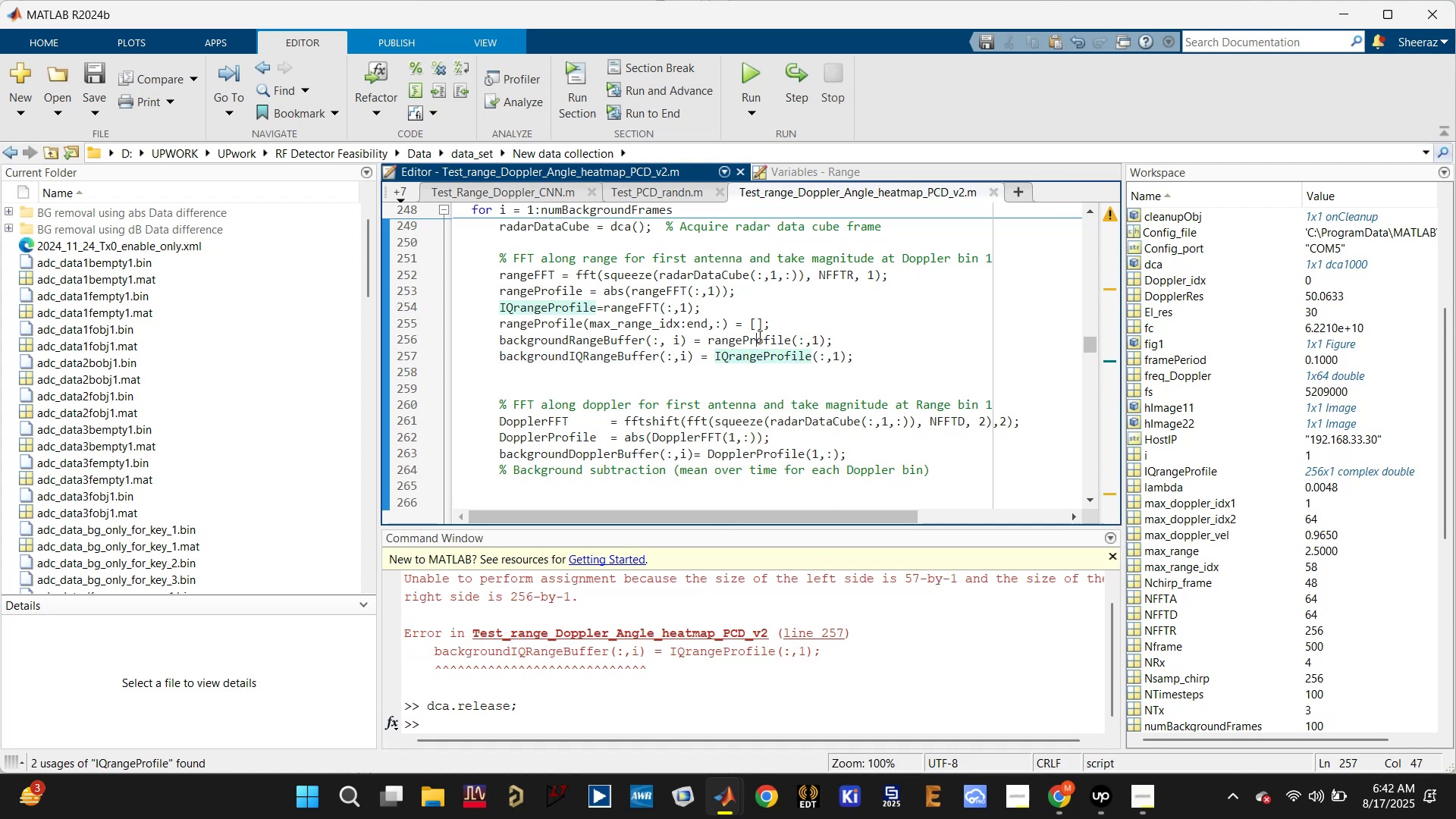 
hold_key(key=ControlLeft, duration=0.61)
 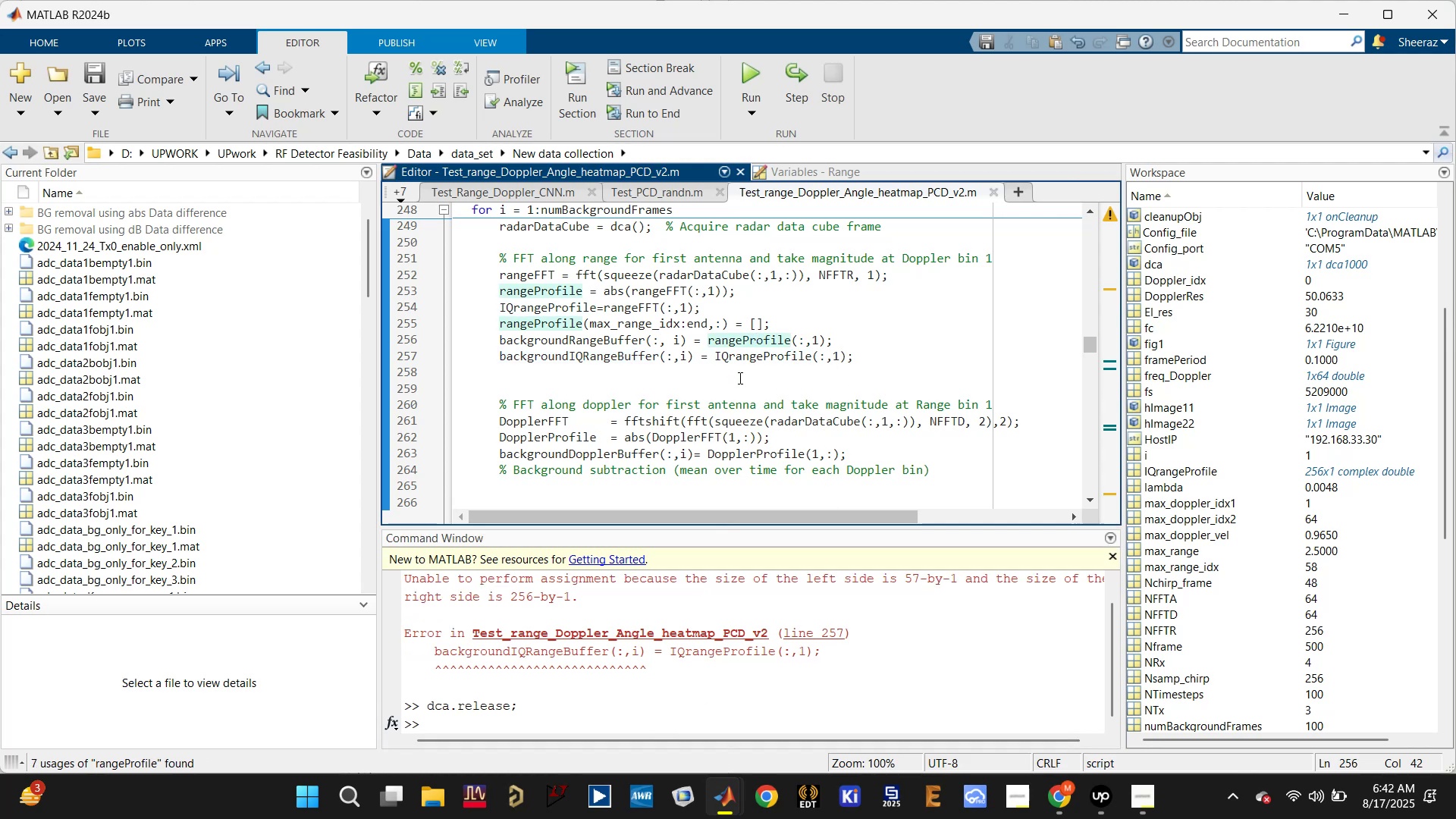 
left_click([739, 378])
 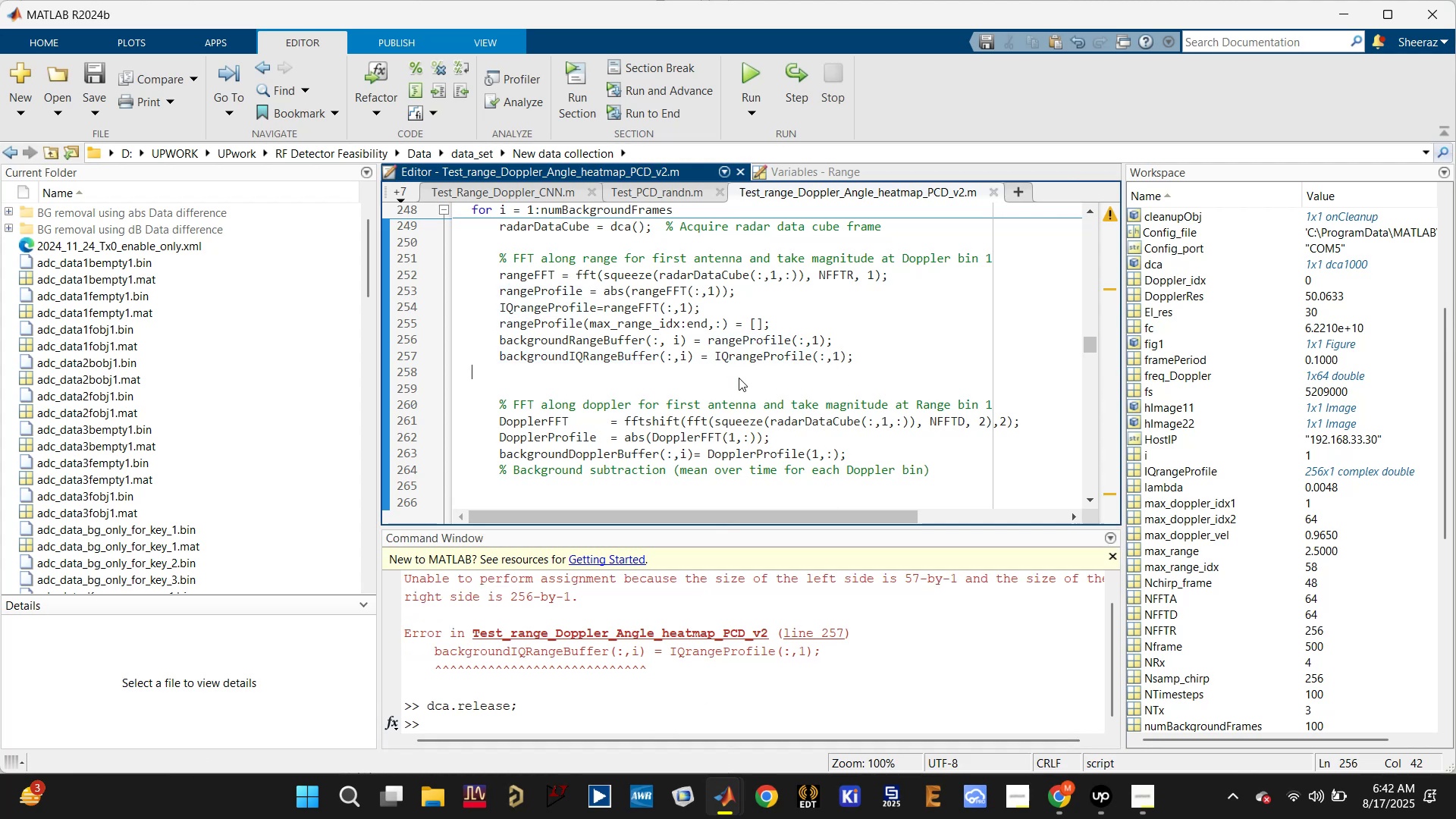 
key(Control+S)
 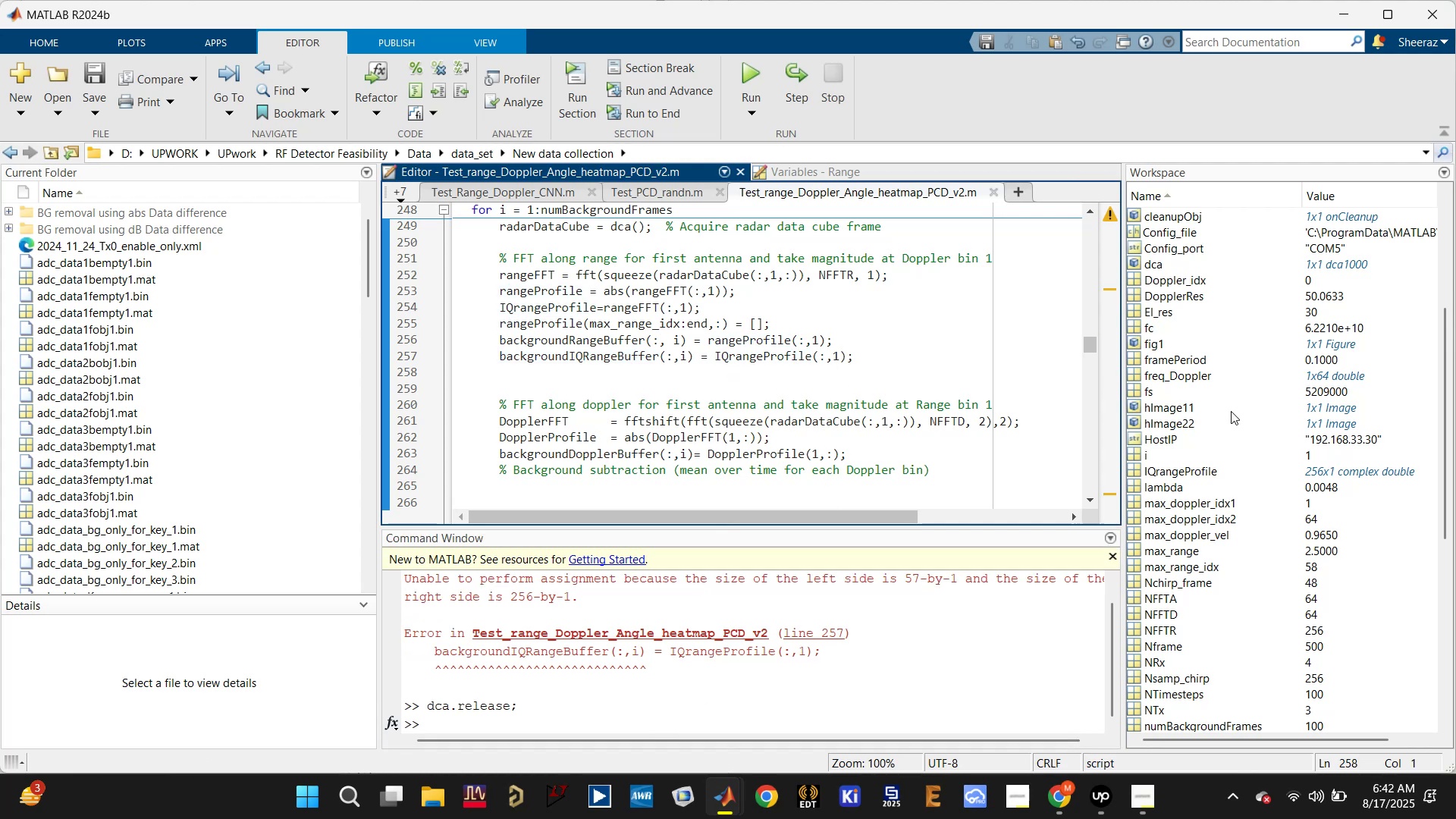 
scroll: coordinate [1213, 428], scroll_direction: up, amount: 12.0
 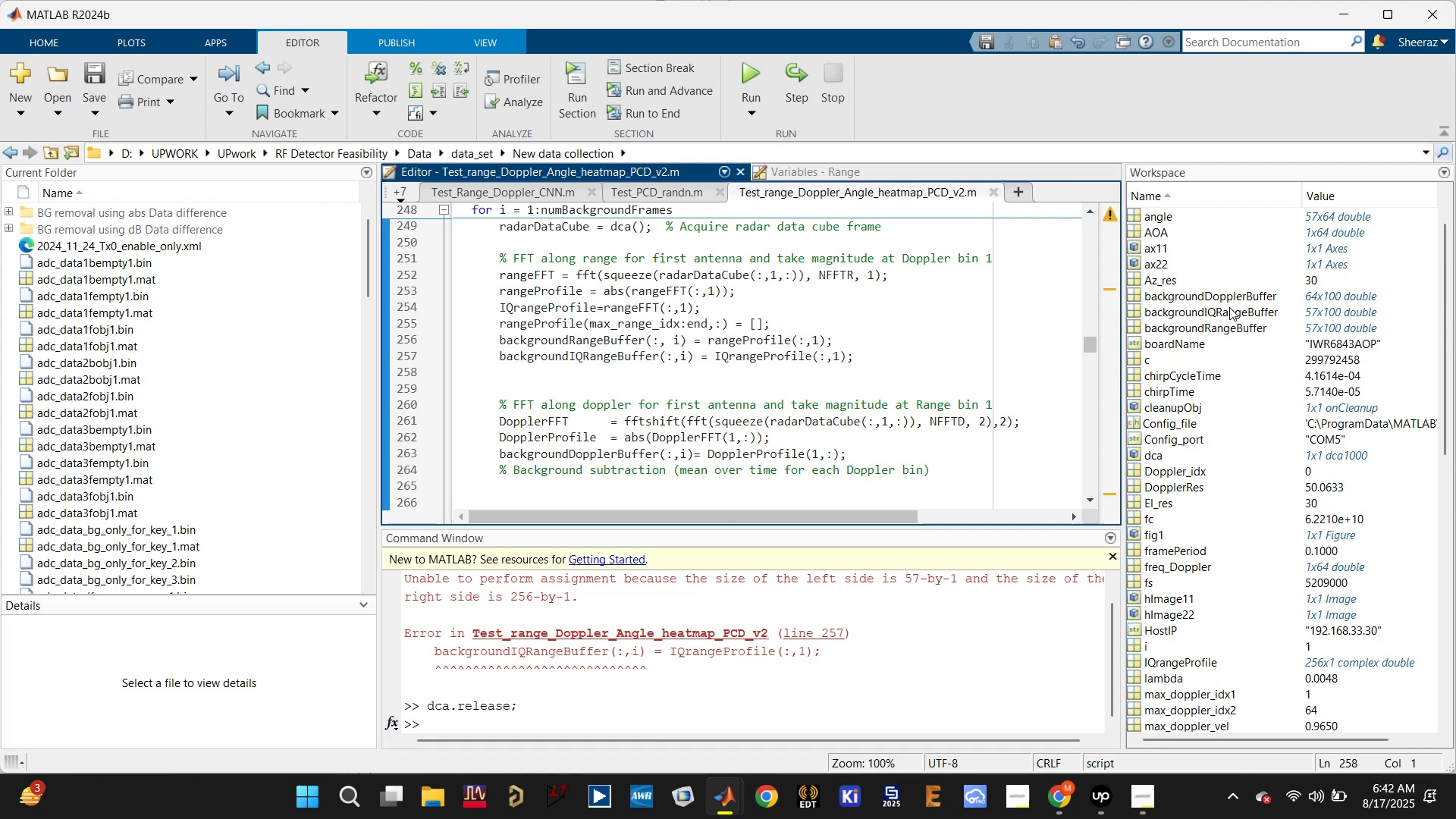 
mouse_move([1211, 333])
 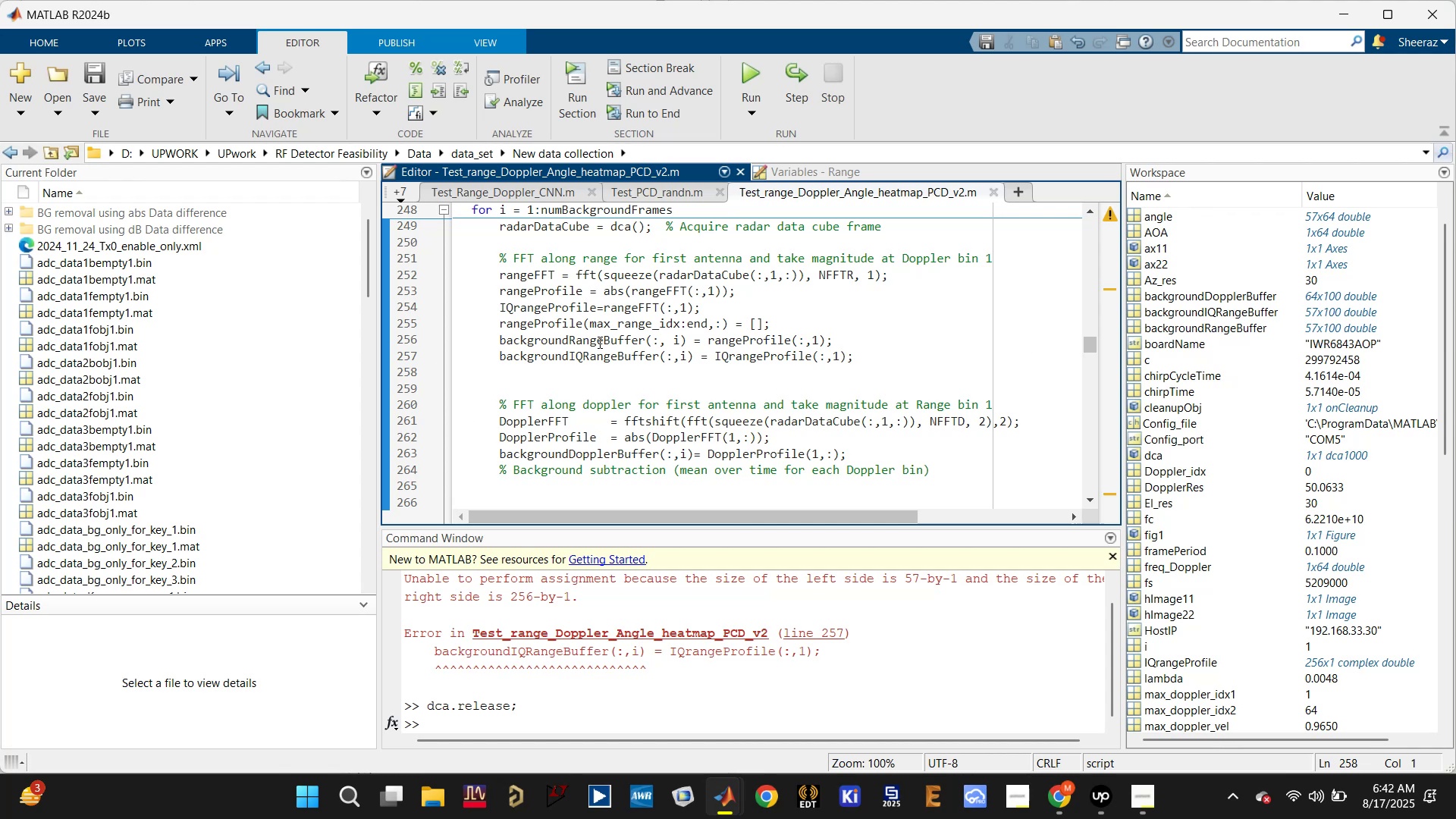 
left_click([601, 339])
 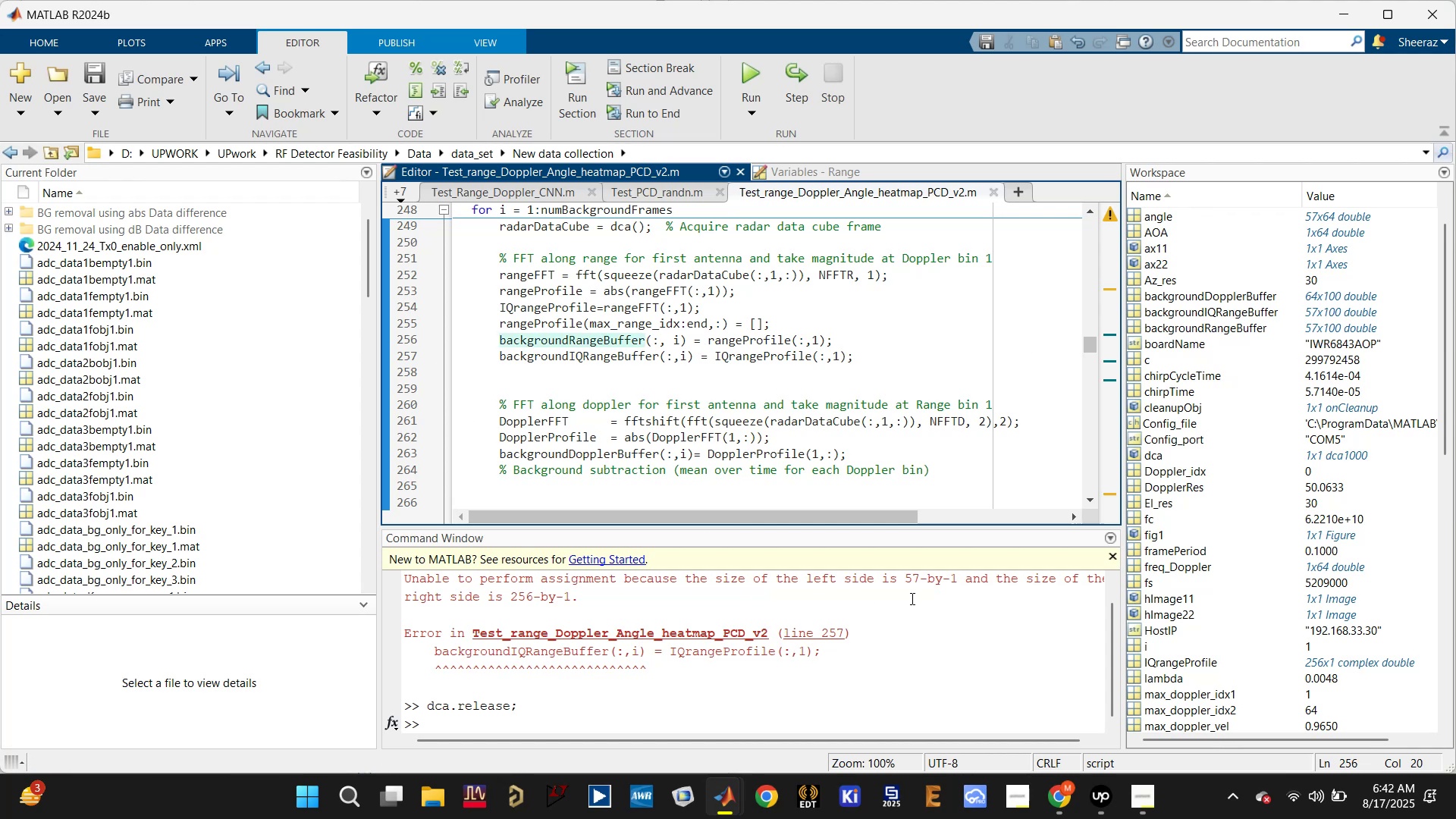 
left_click([783, 359])
 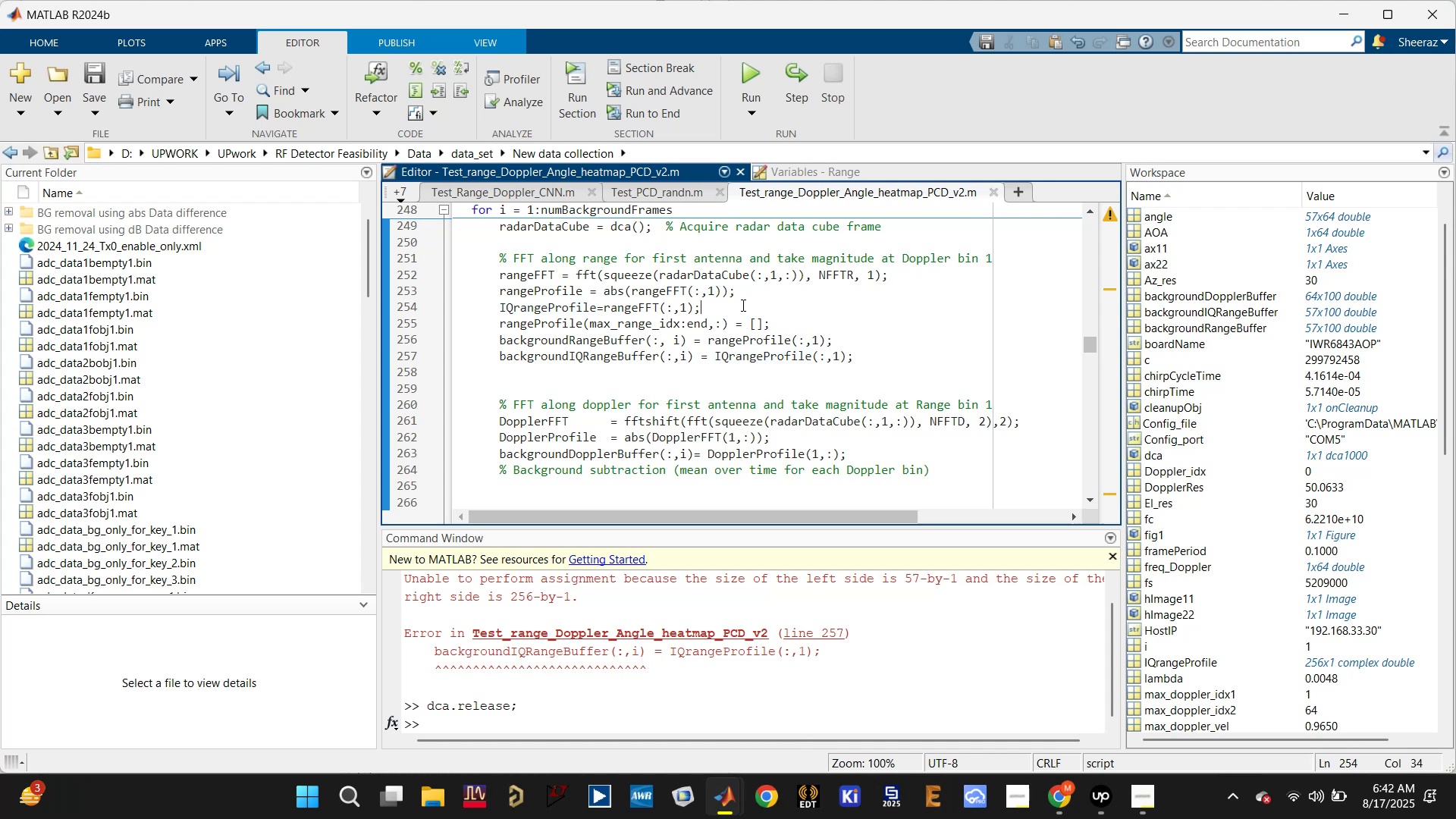 
wait(7.83)
 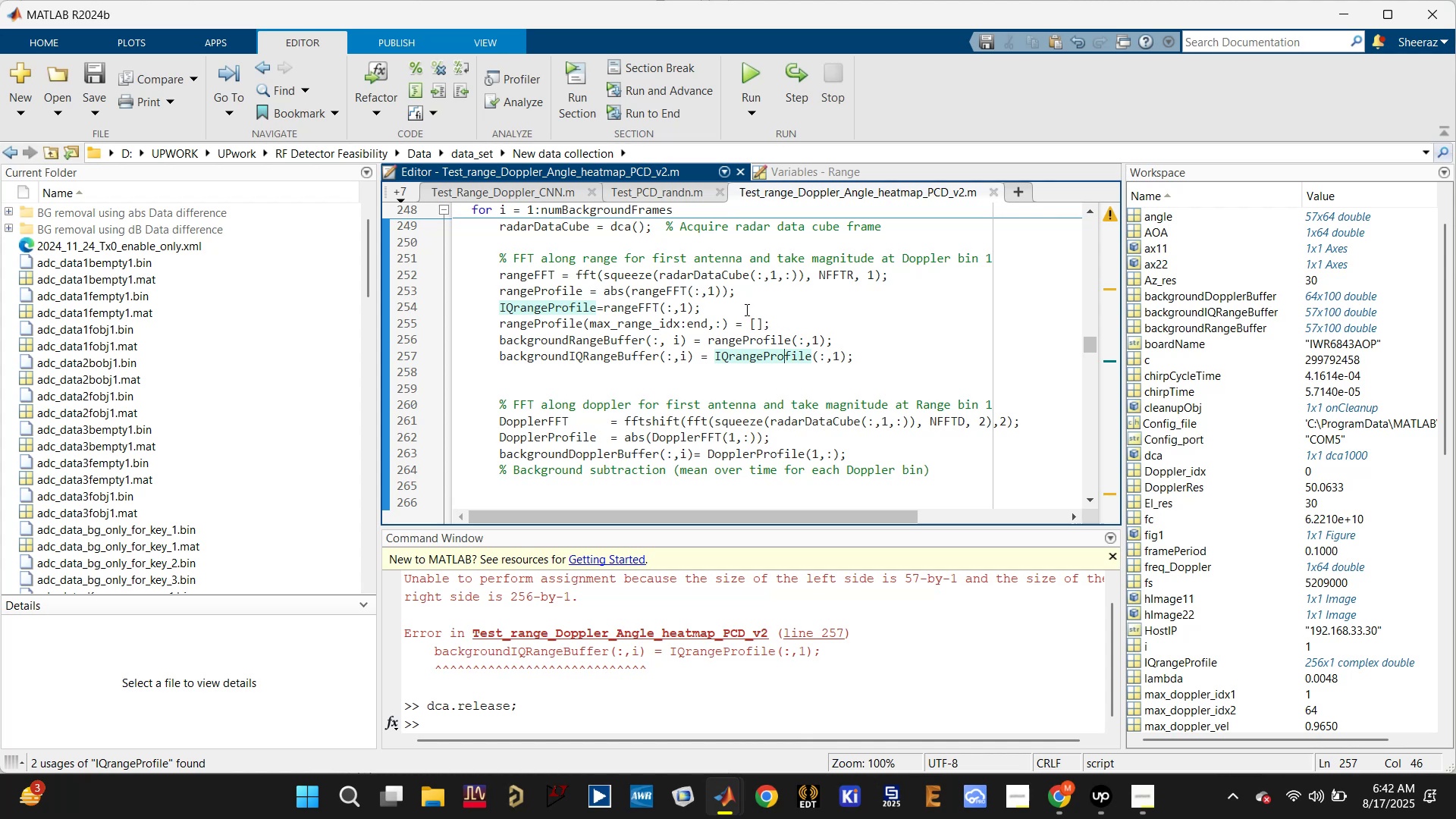 
key(Enter)
 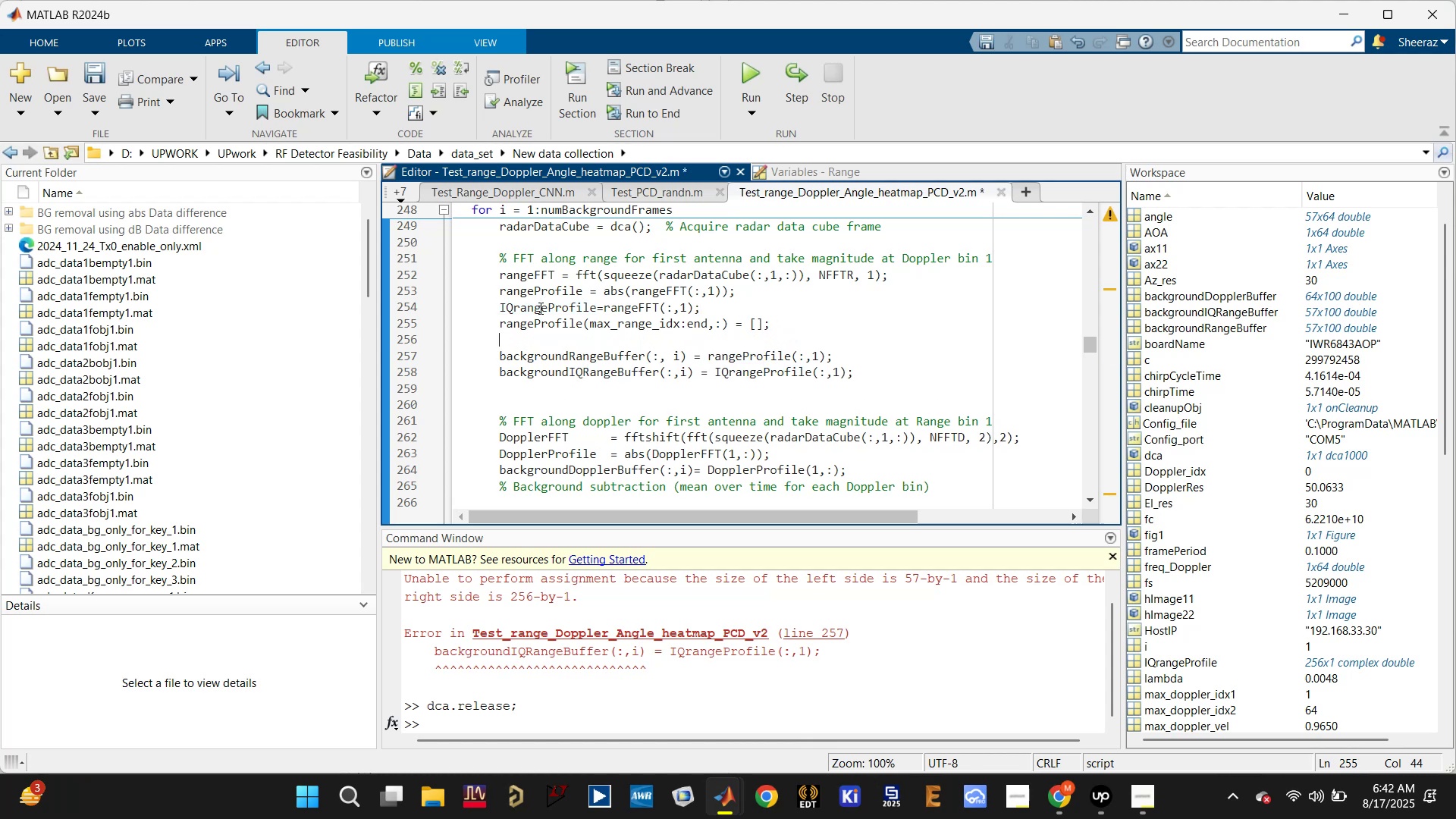 
double_click([539, 308])
 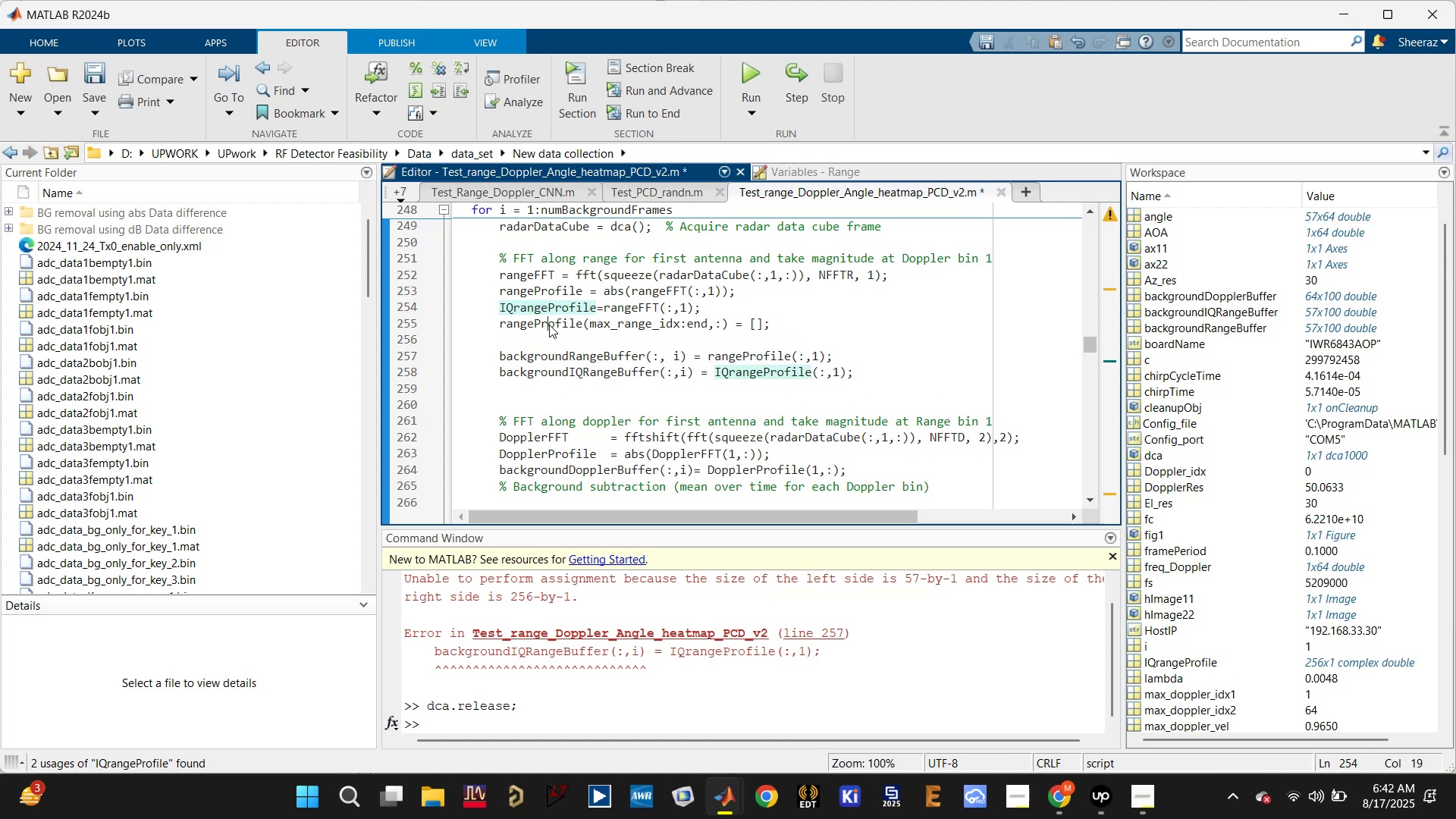 
double_click([549, 325])
 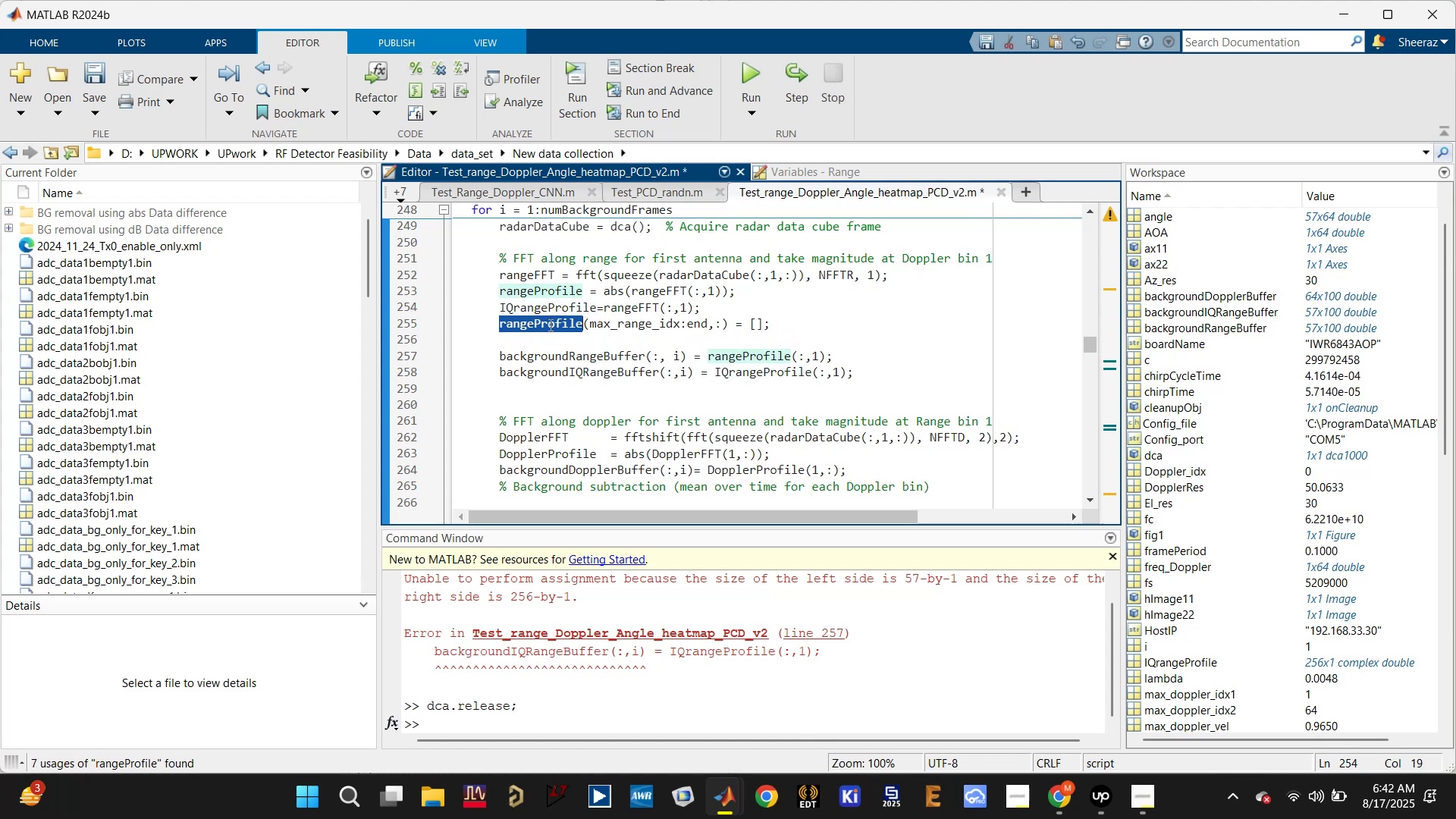 
triple_click([549, 325])
 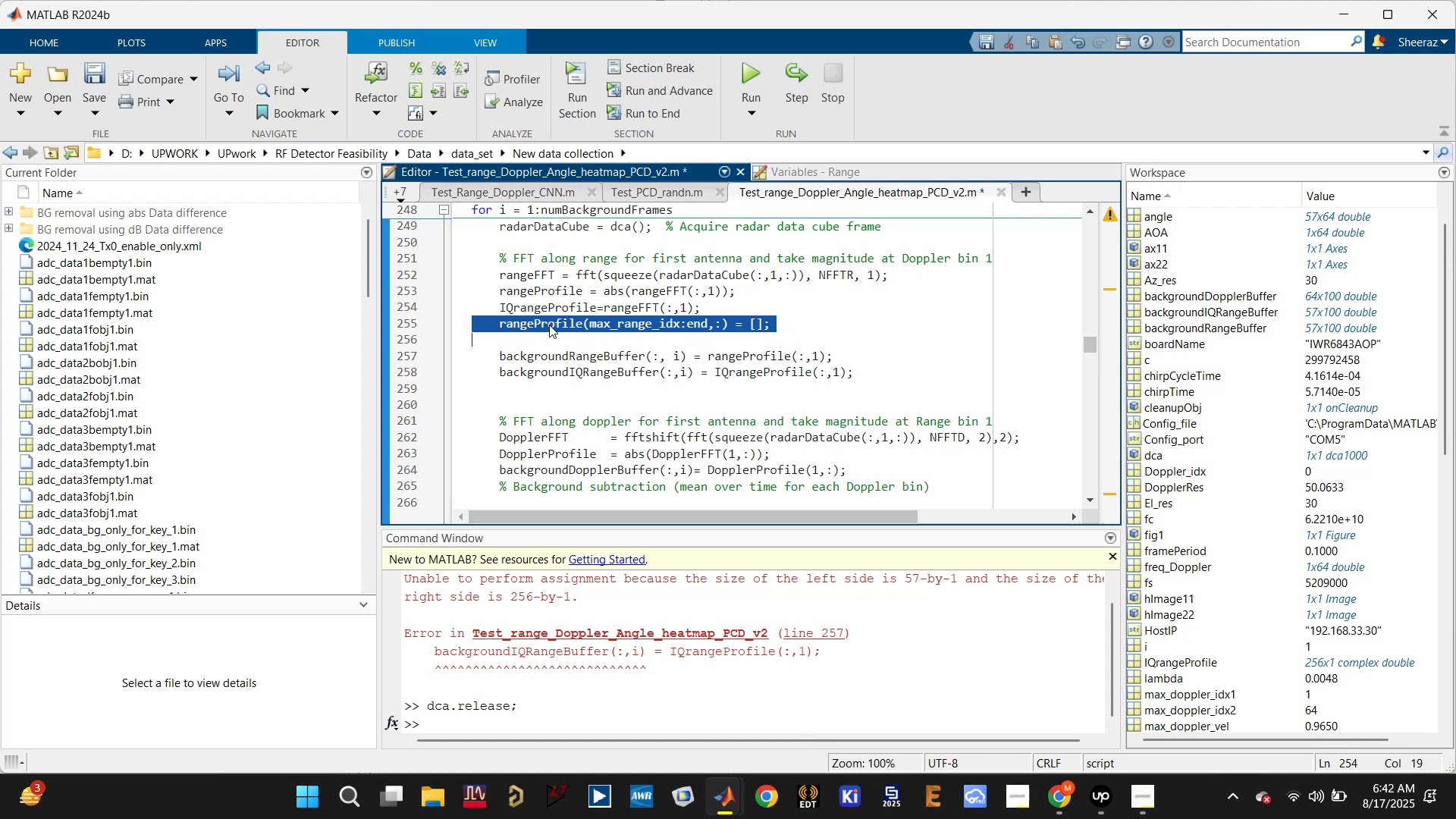 
key(Control+C)
 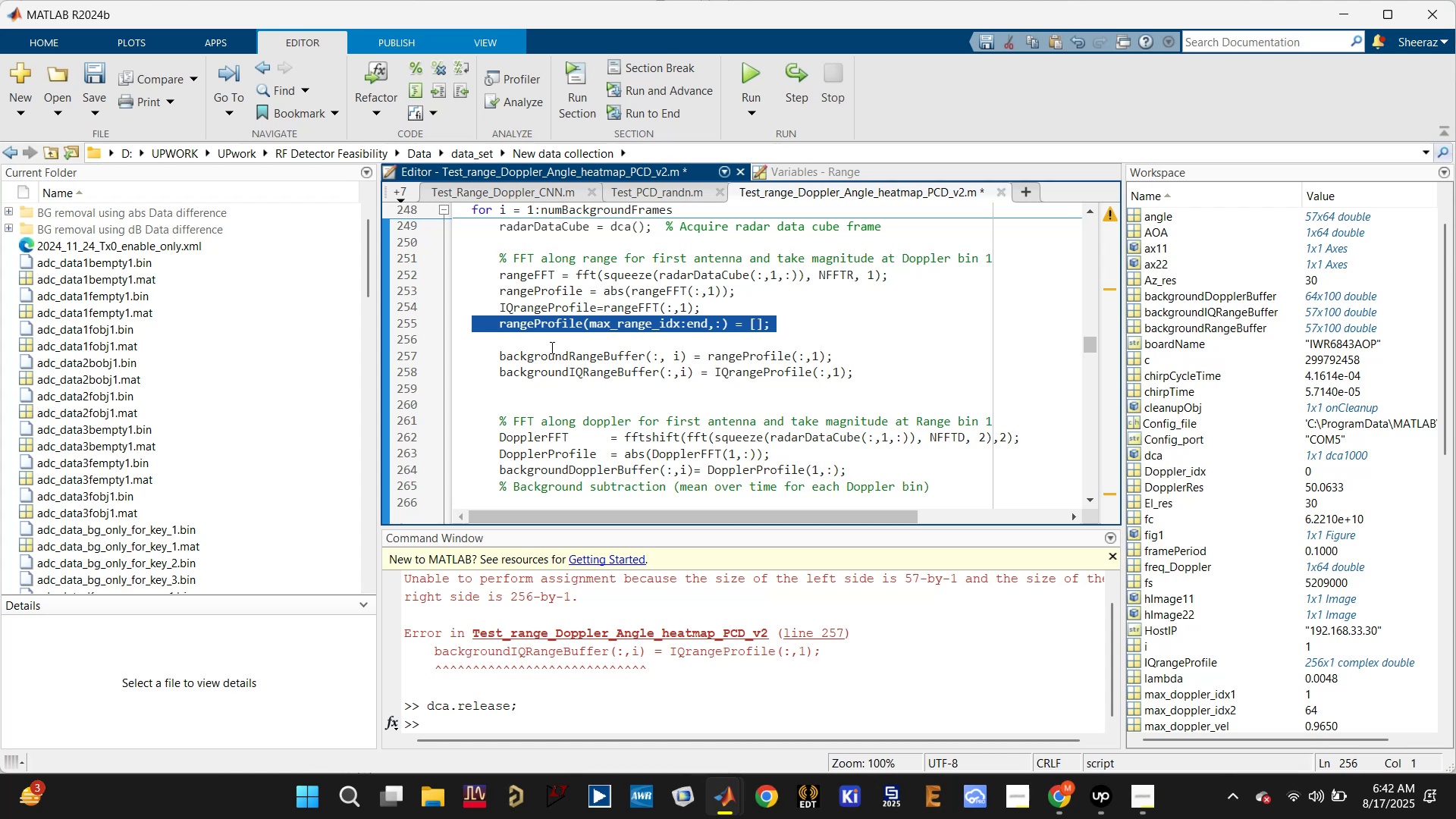 
left_click([551, 347])
 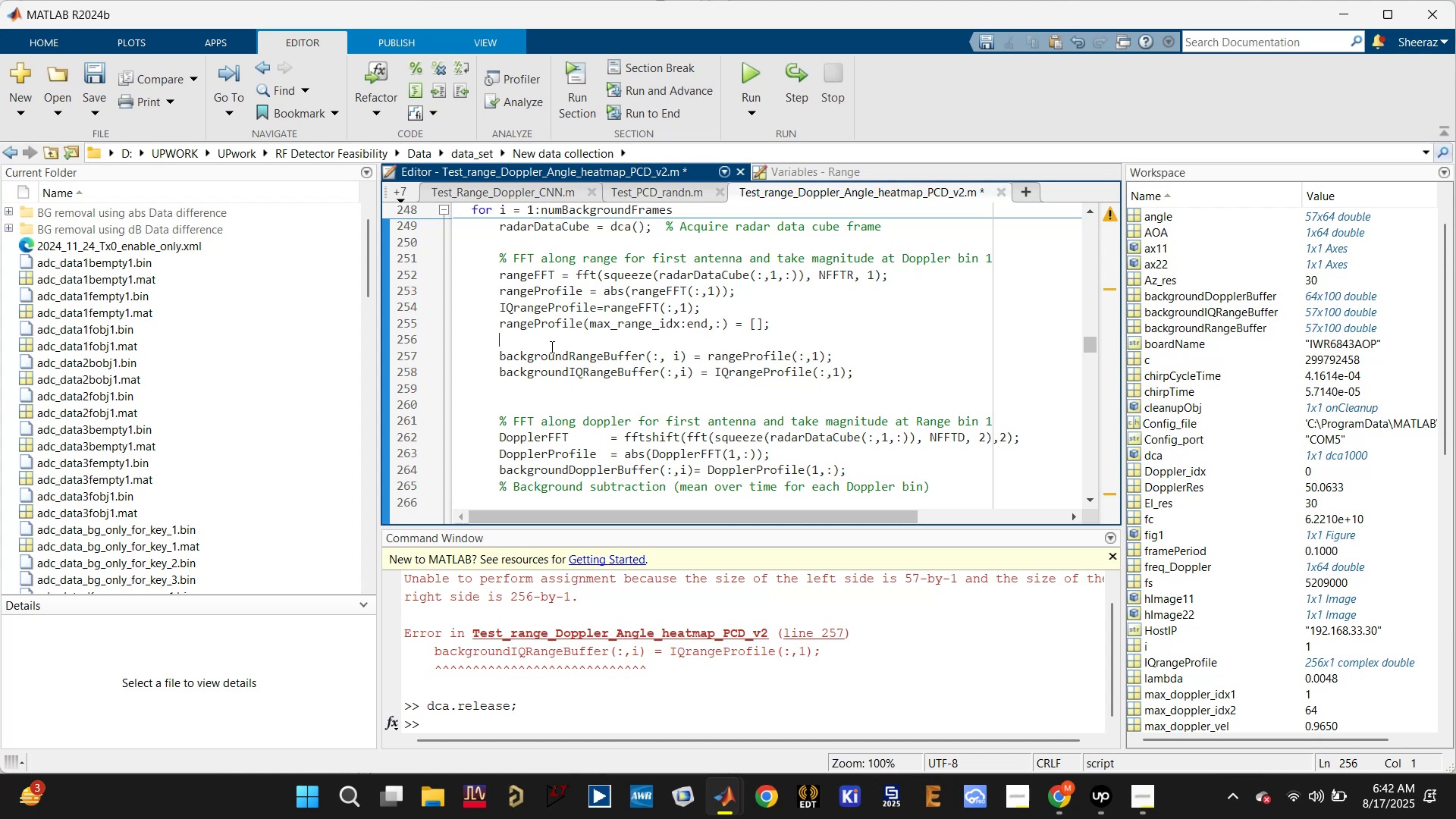 
key(Control+V)
 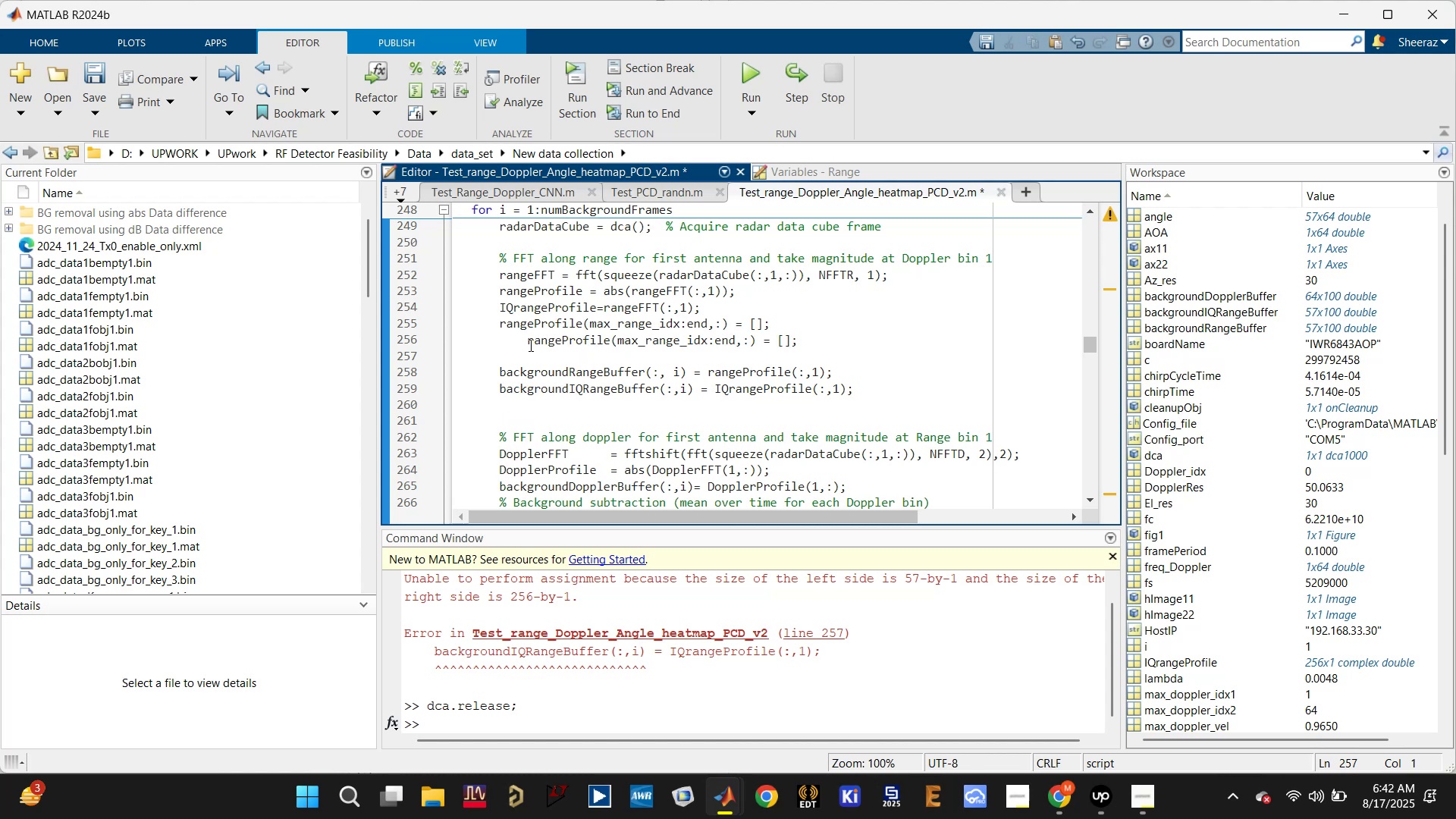 
left_click_drag(start_coordinate=[529, 342], to_coordinate=[500, 338])
 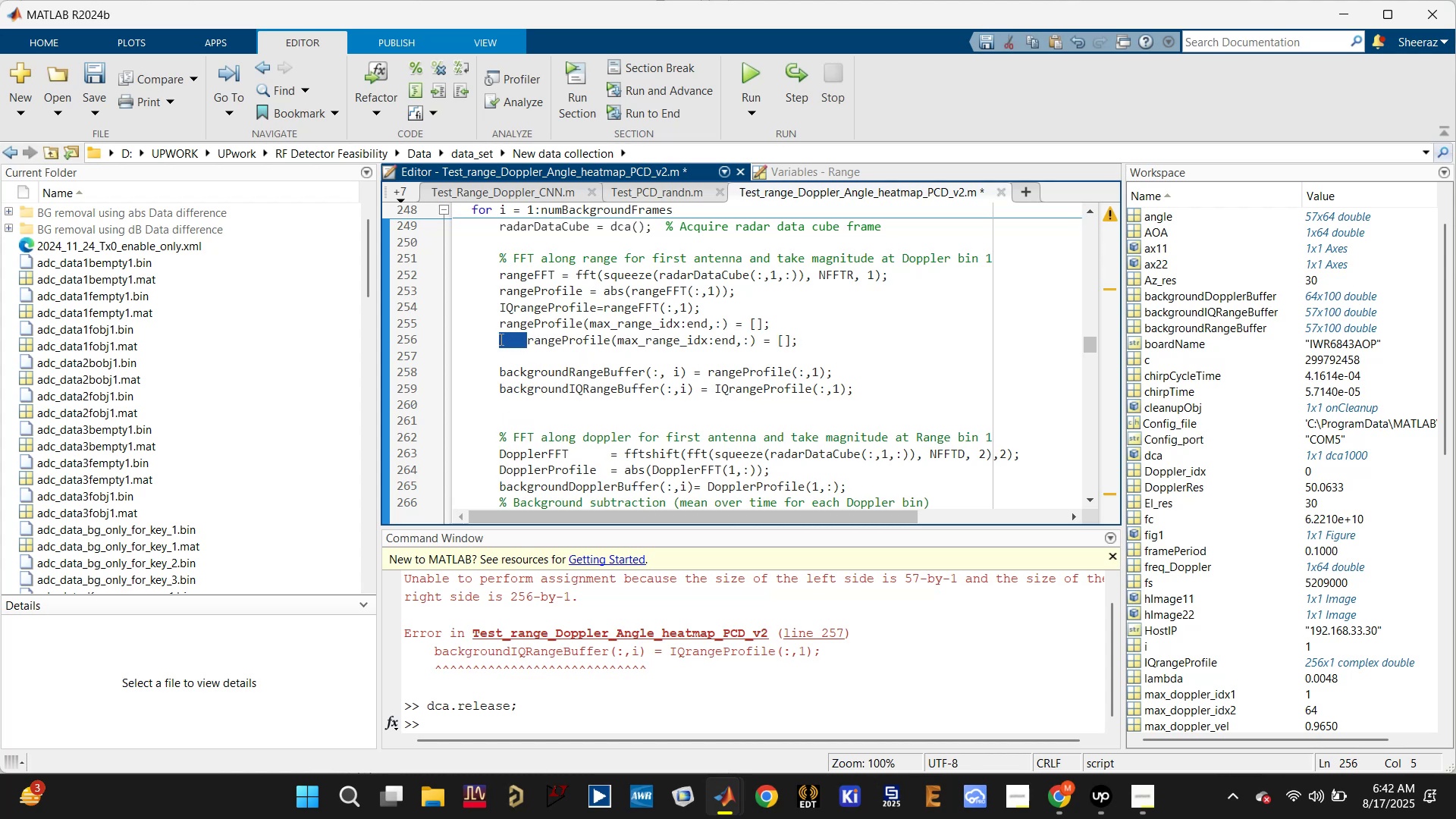 
key(Backspace)
 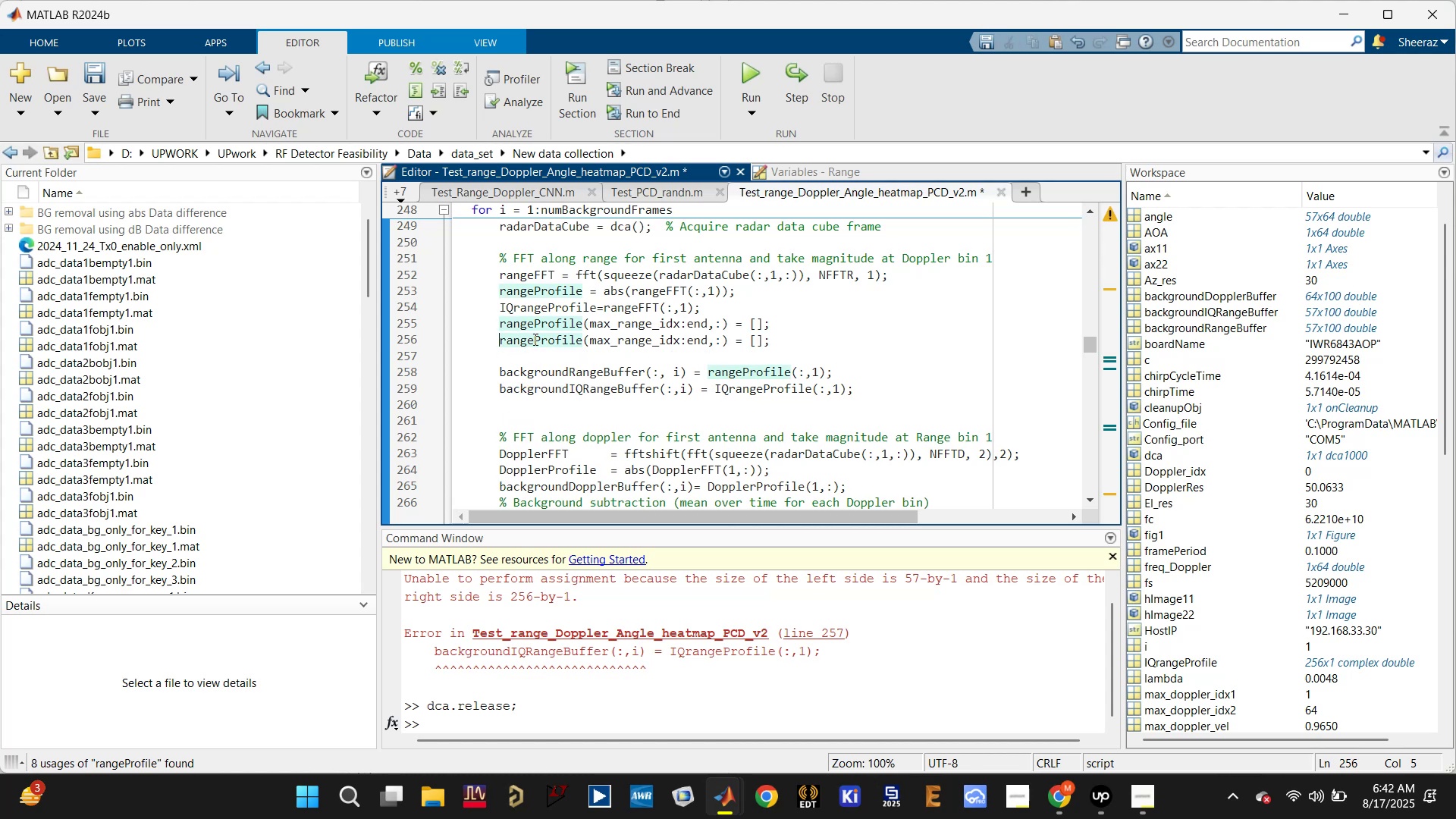 
left_click([535, 338])
 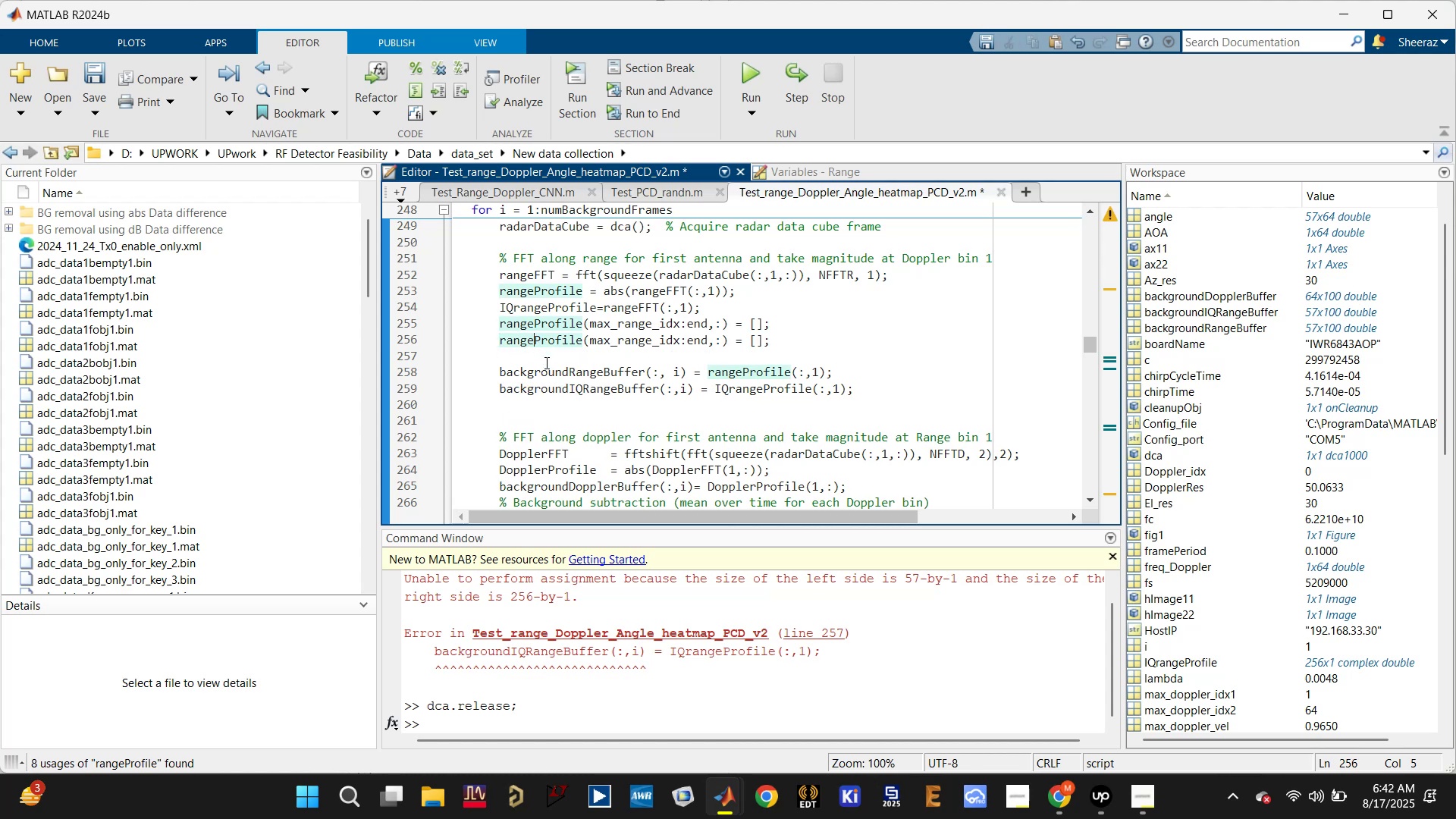 
type(IQ)
 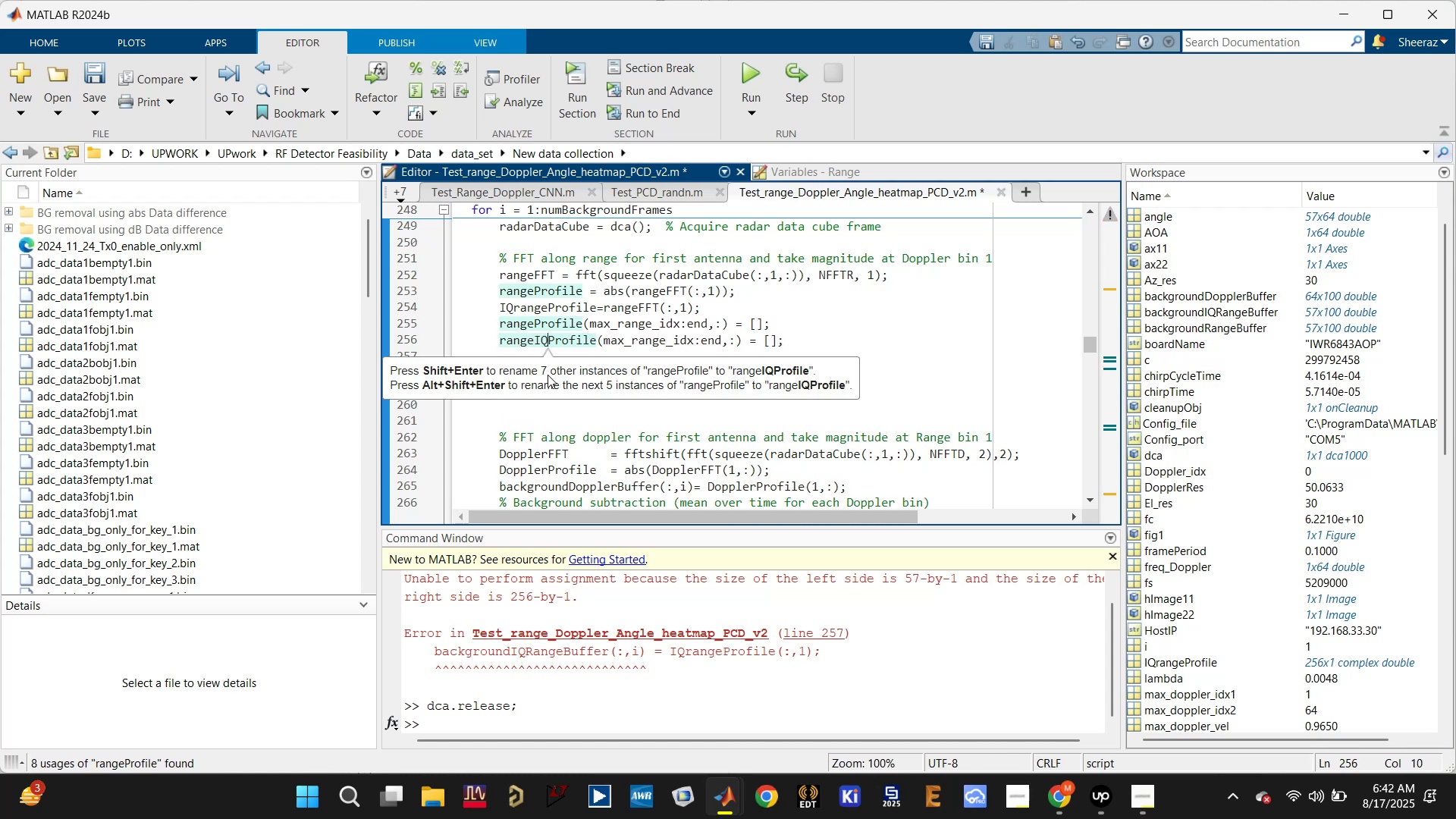 
hold_key(key=ControlLeft, duration=0.49)
 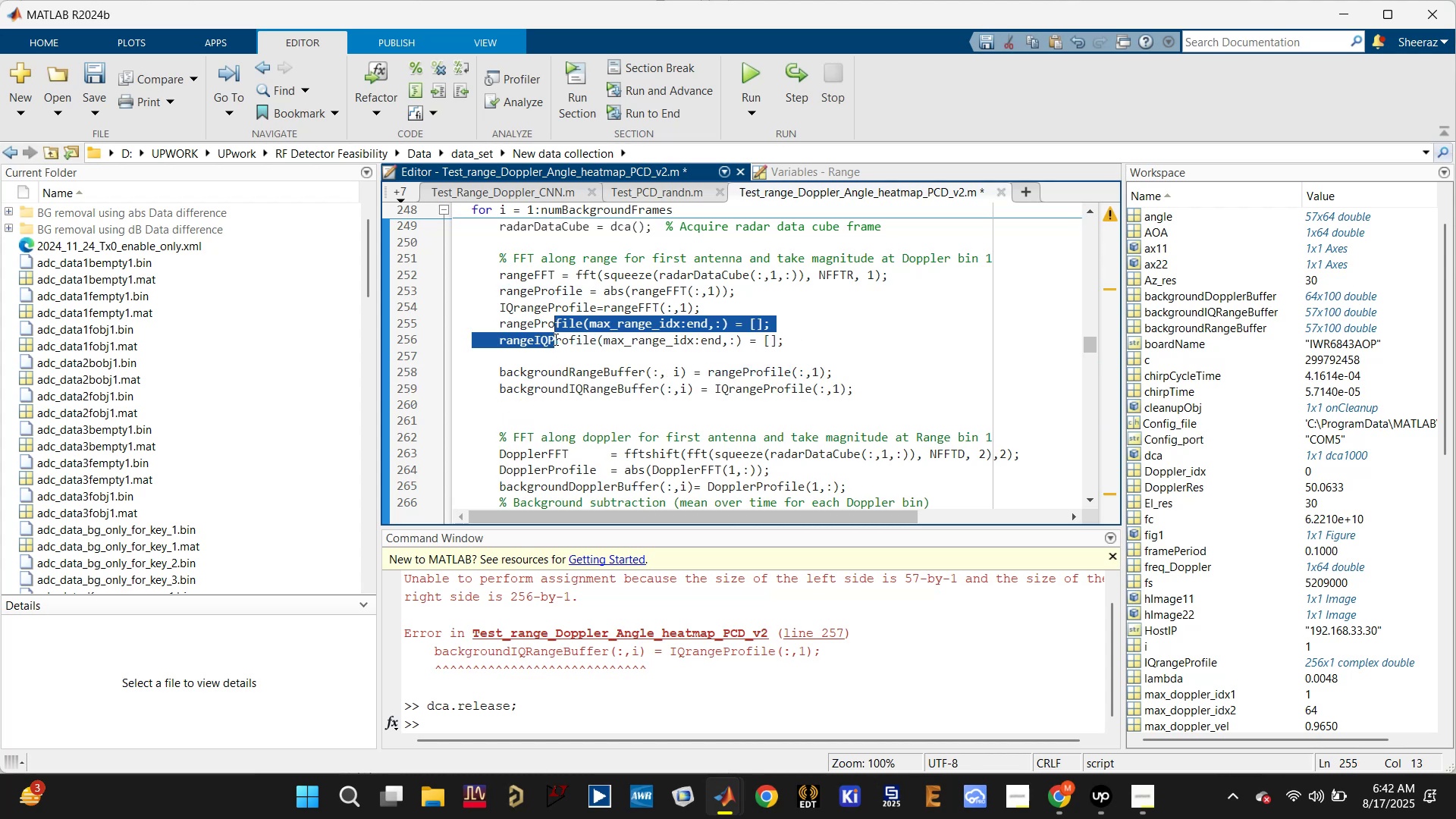 
double_click([554, 339])
 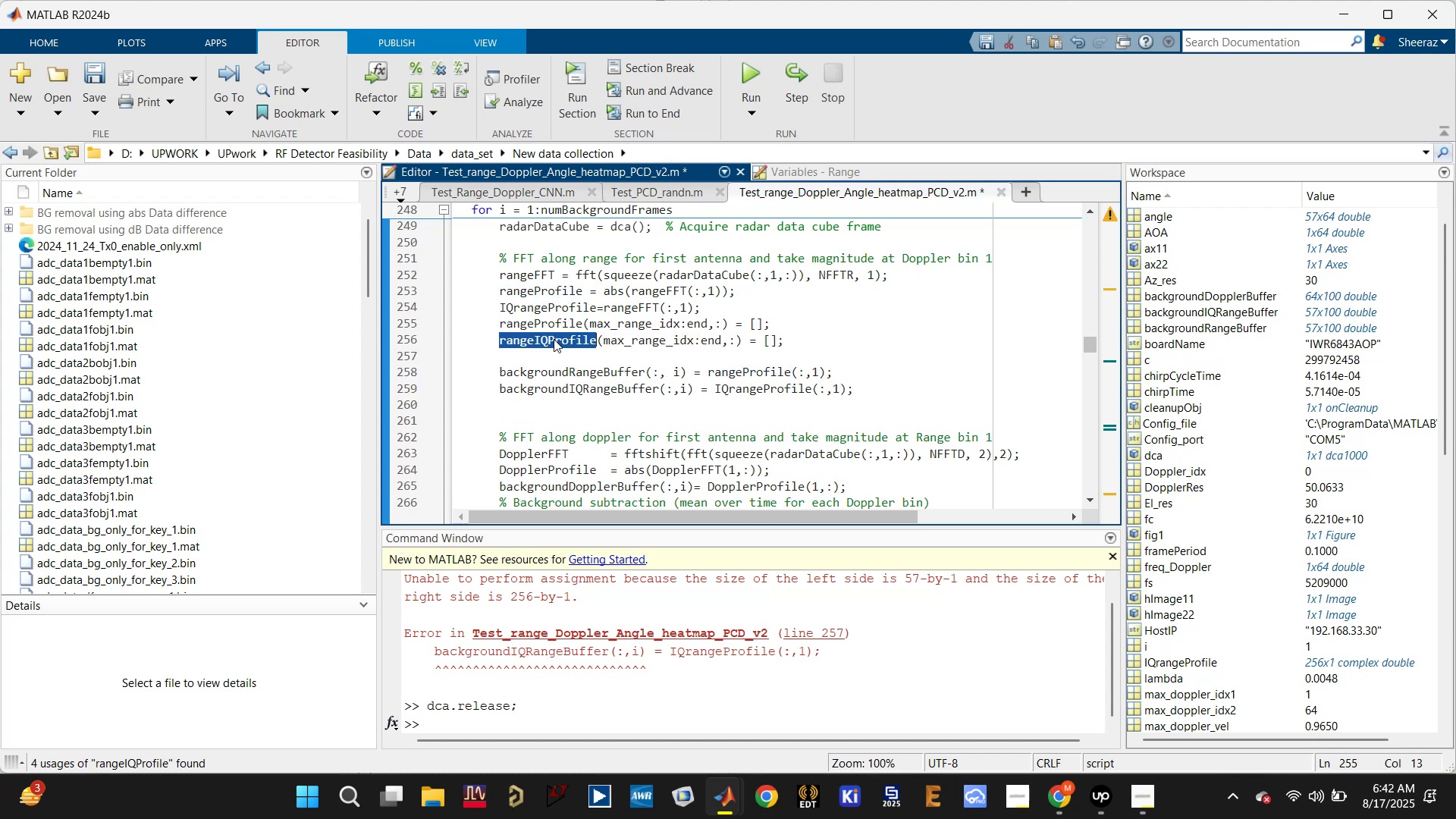 
key(Control+S)
 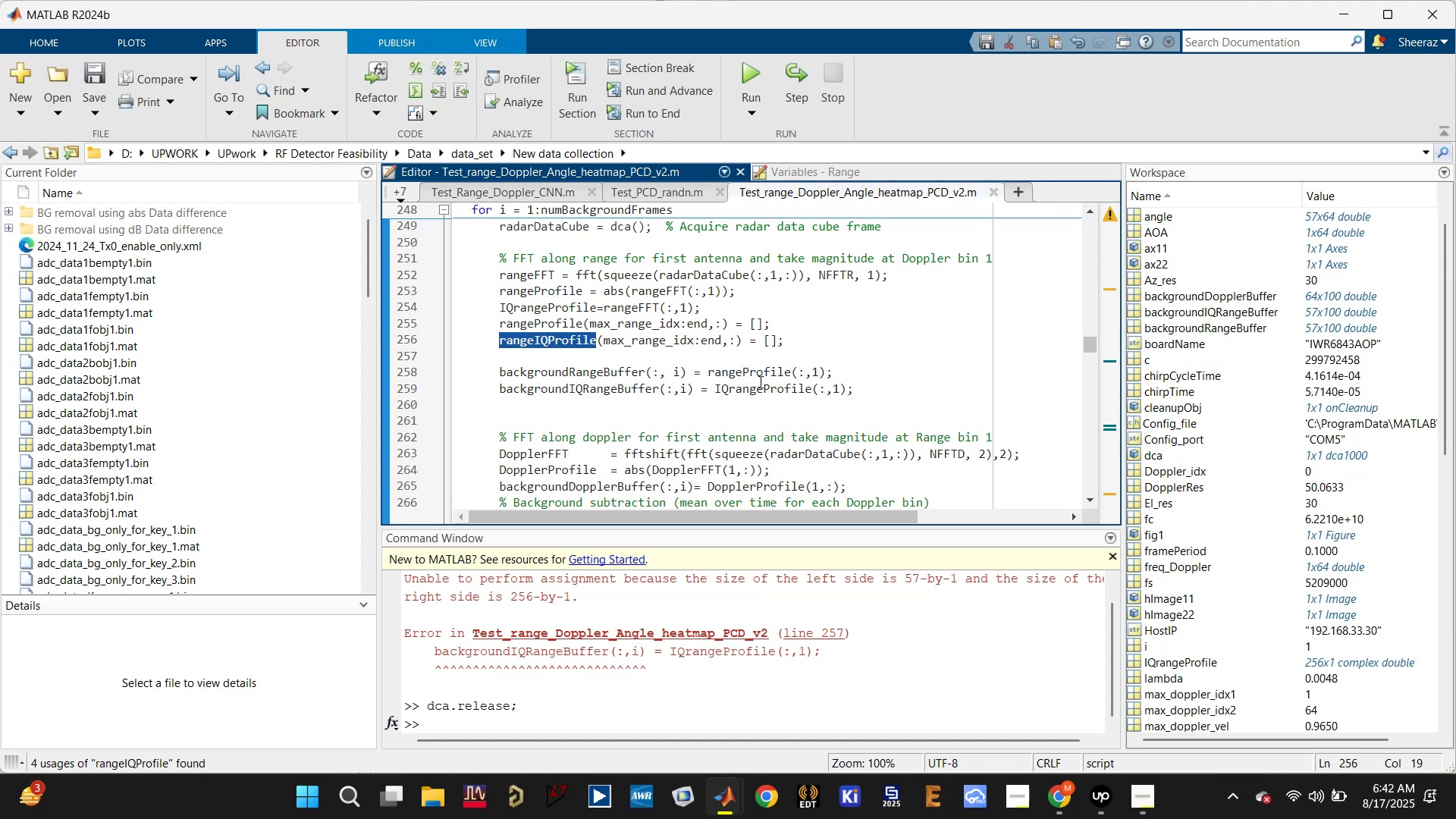 
left_click([761, 384])
 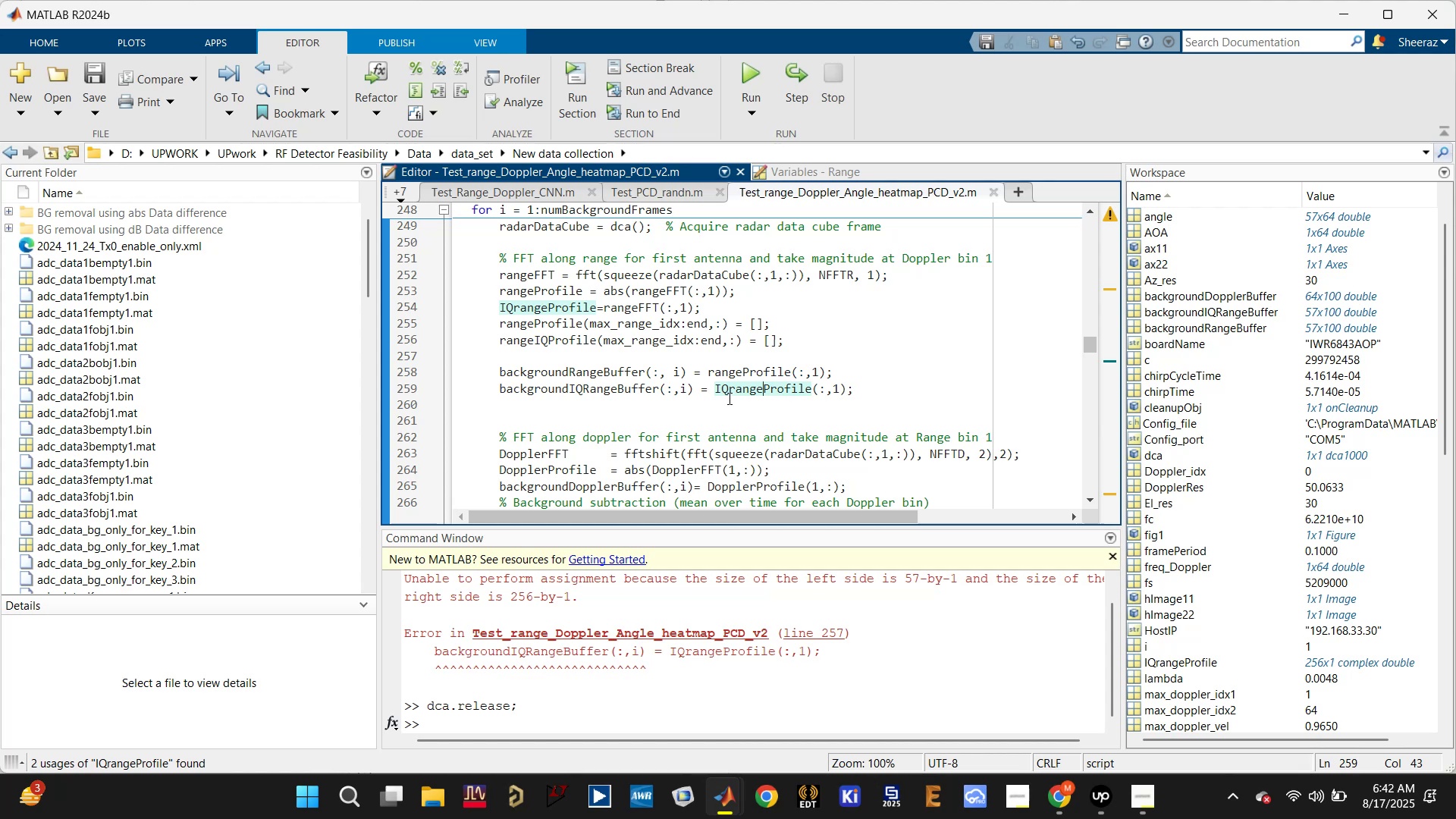 
left_click([570, 341])
 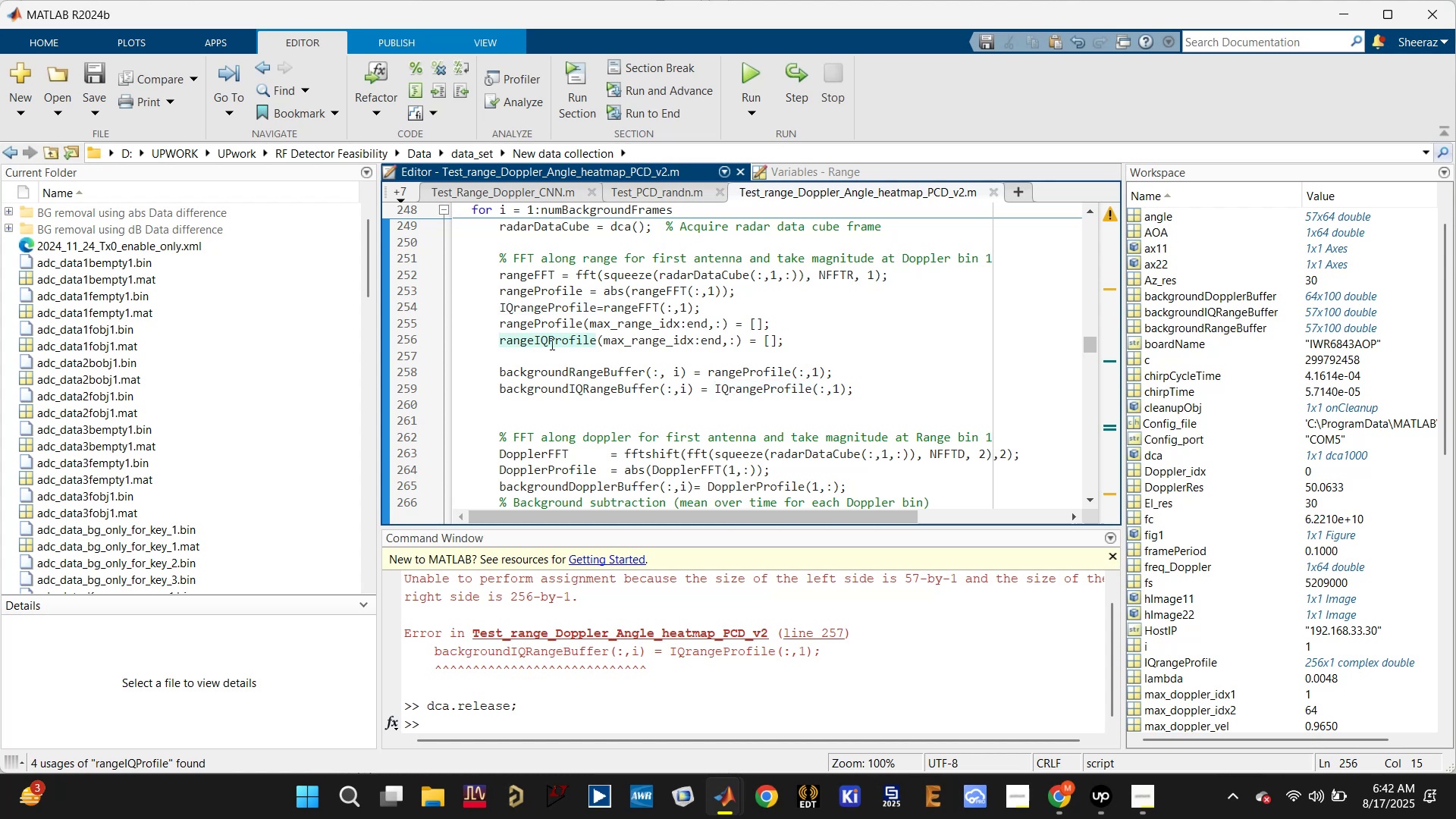 
left_click_drag(start_coordinate=[547, 341], to_coordinate=[536, 340])
 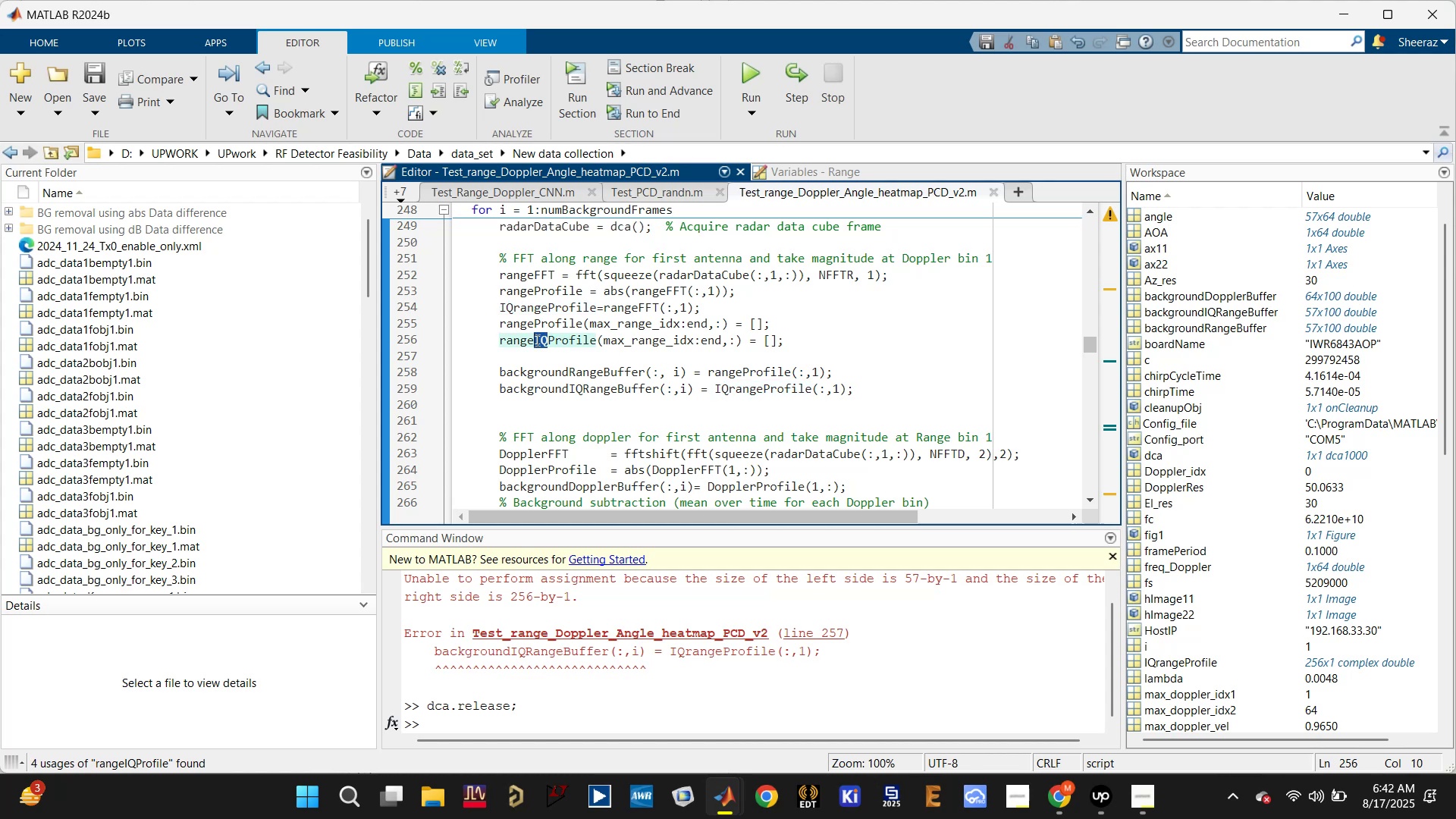 
key(Control+X)
 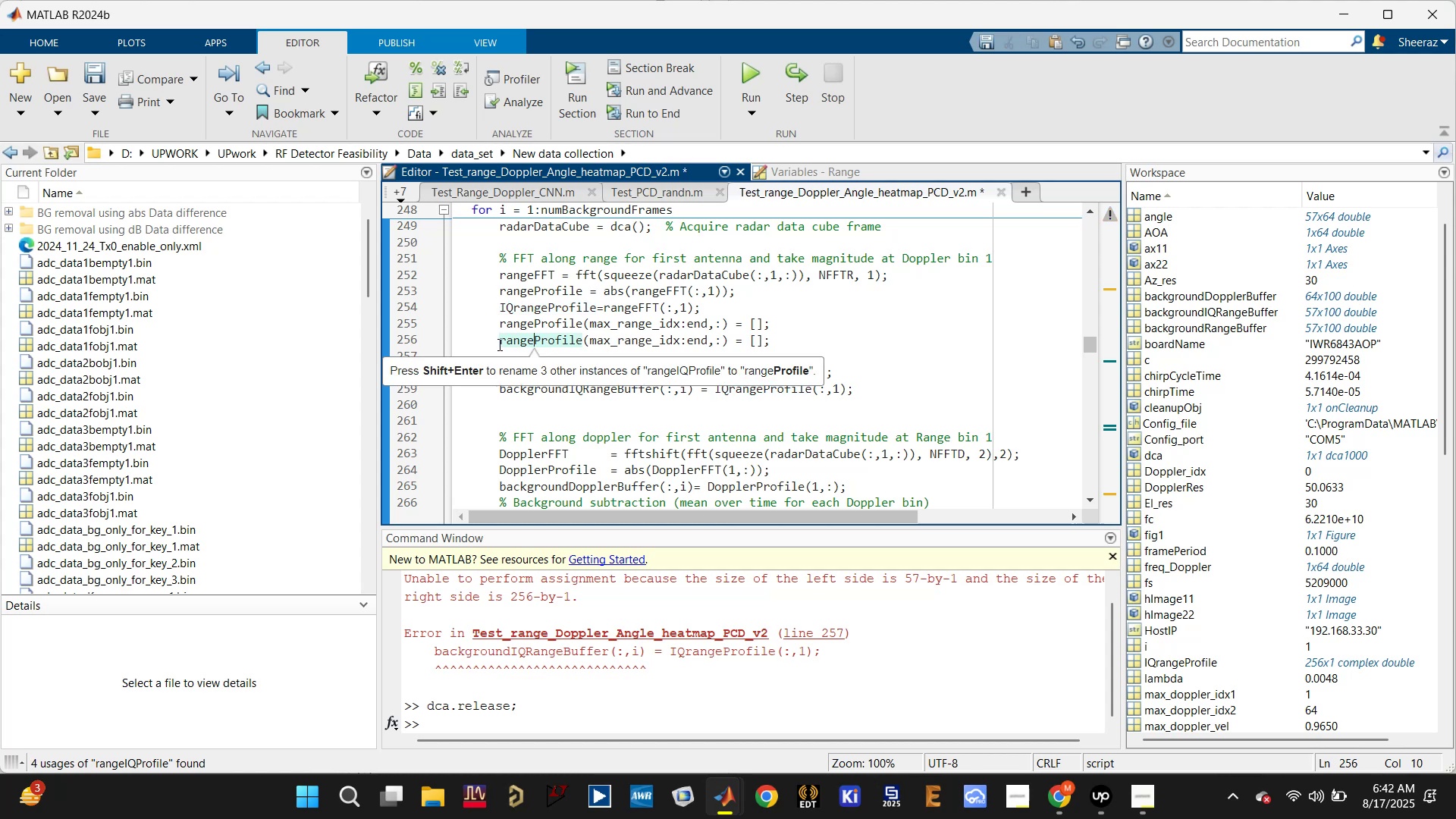 
left_click([496, 344])
 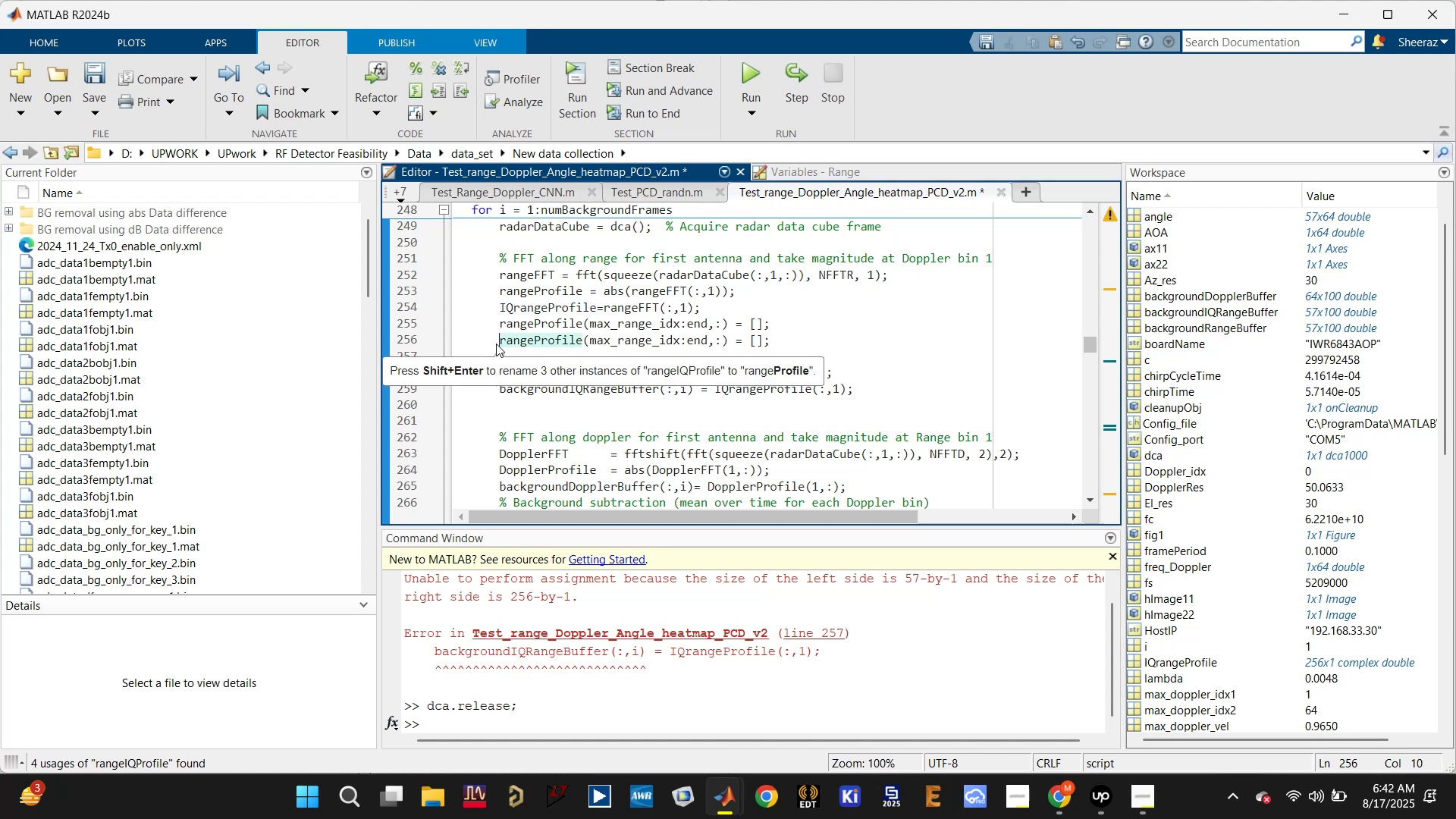 
key(Control+V)
 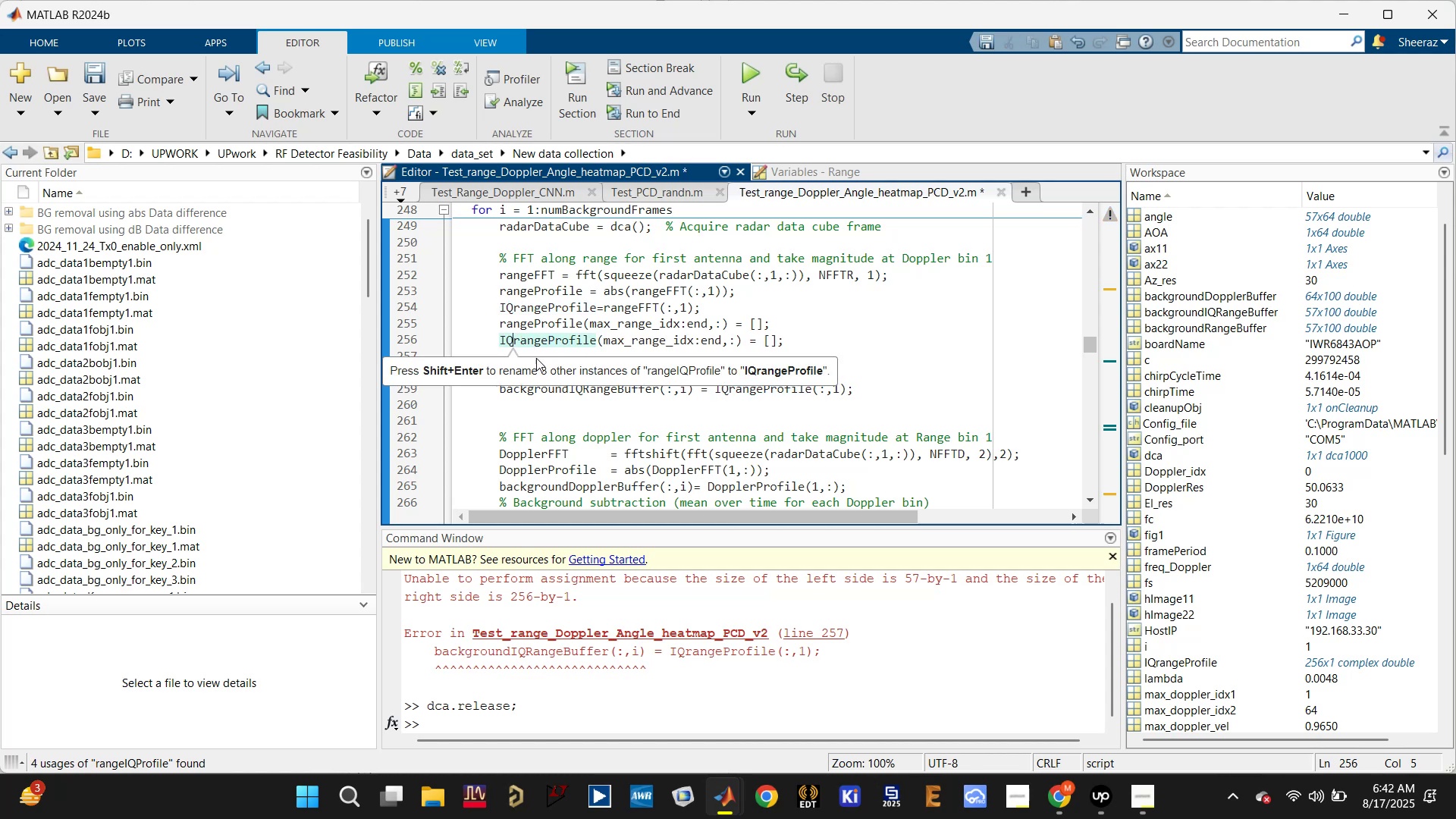 
key(Control+S)
 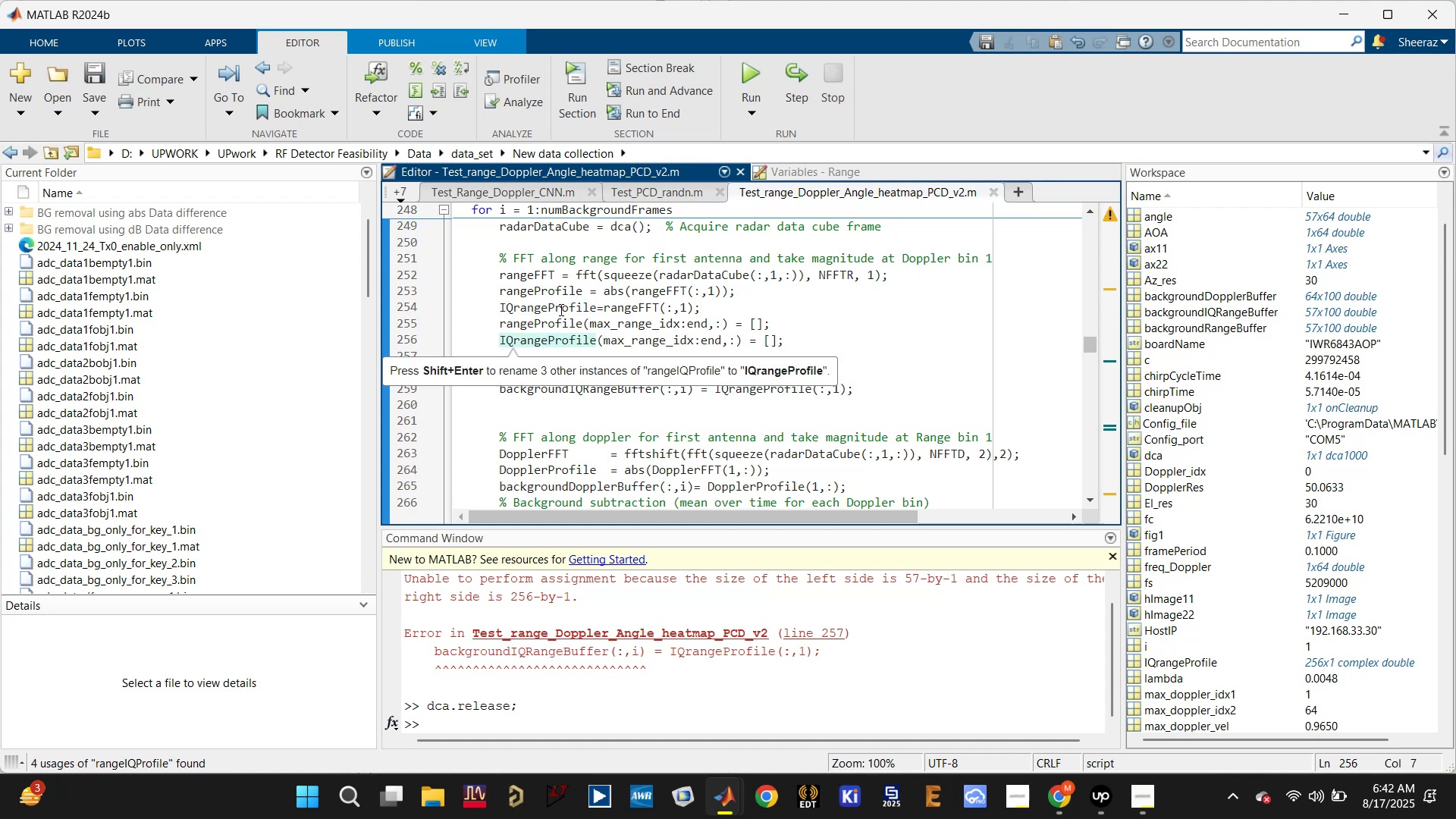 
left_click([560, 306])
 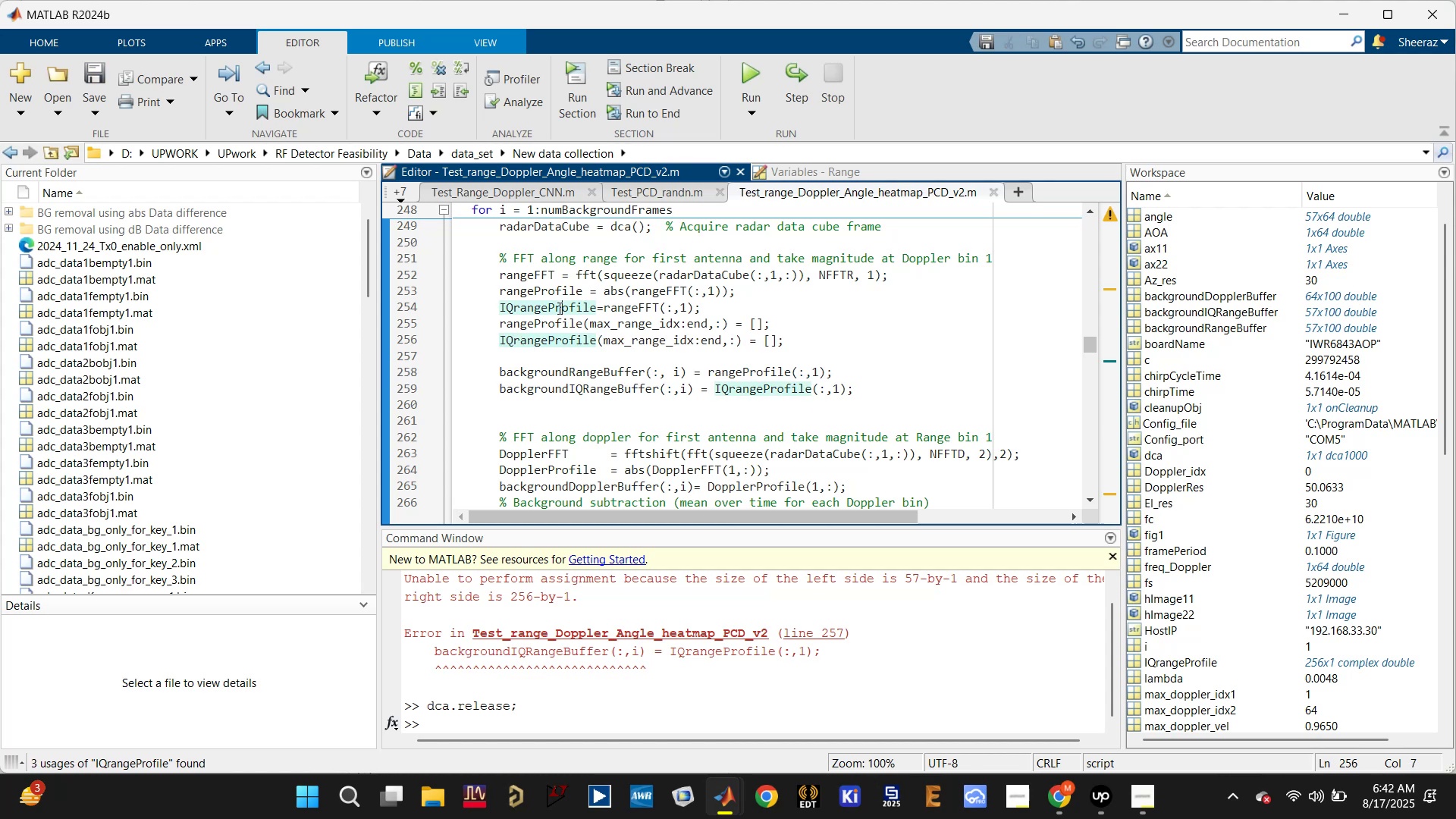 
key(Control+S)
 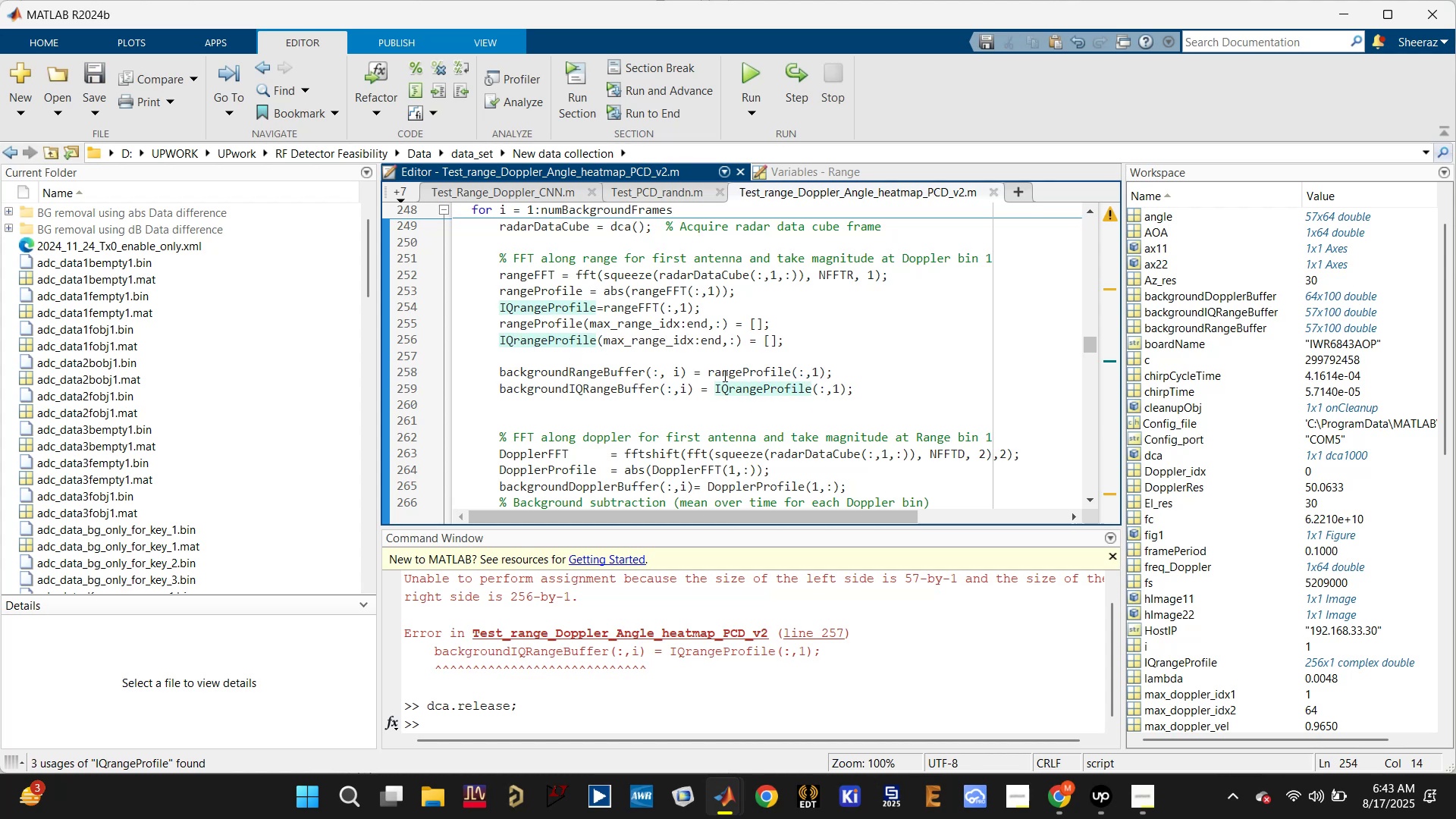 
hold_key(key=ControlLeft, duration=0.49)
 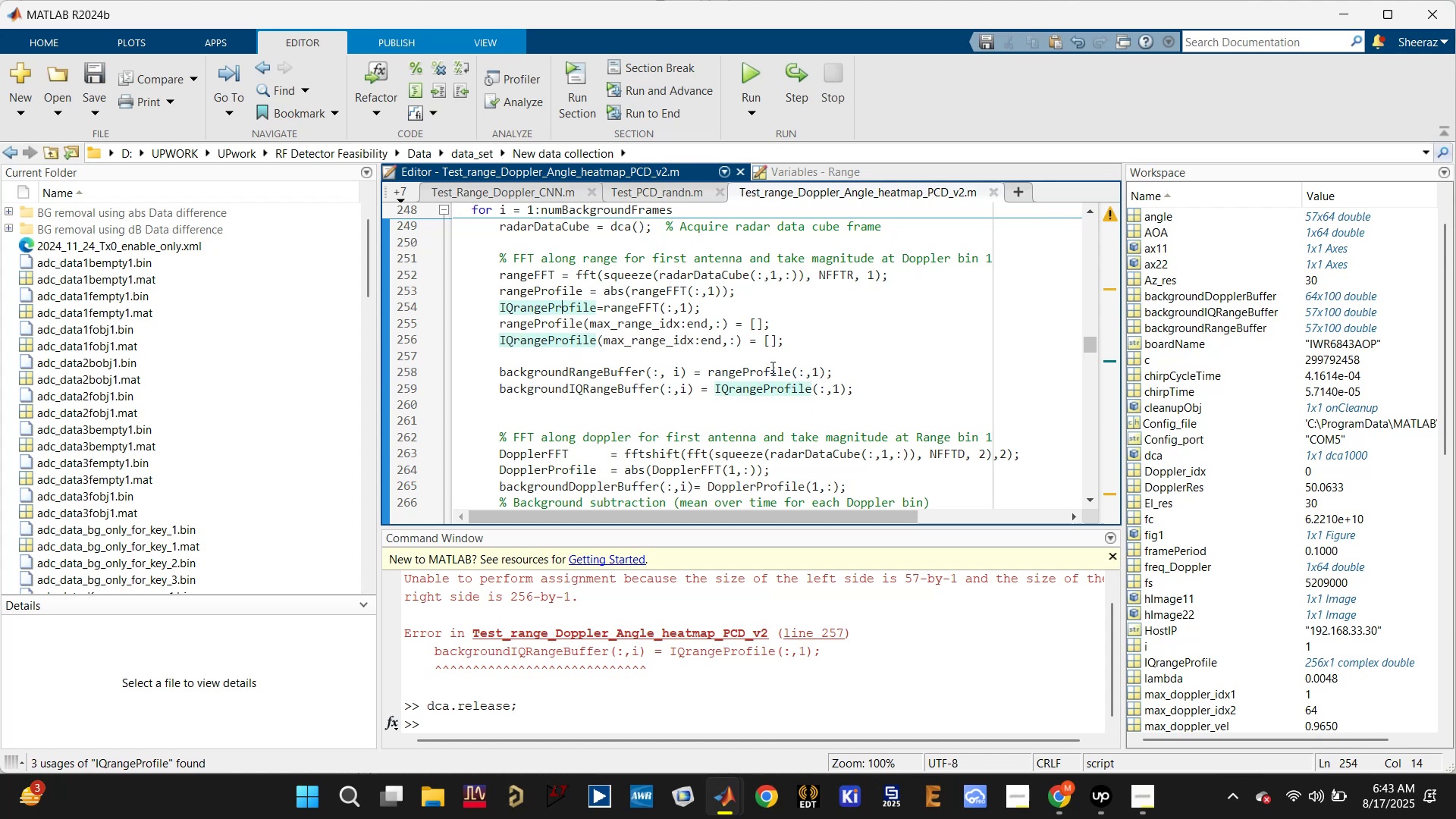 
left_click([771, 366])
 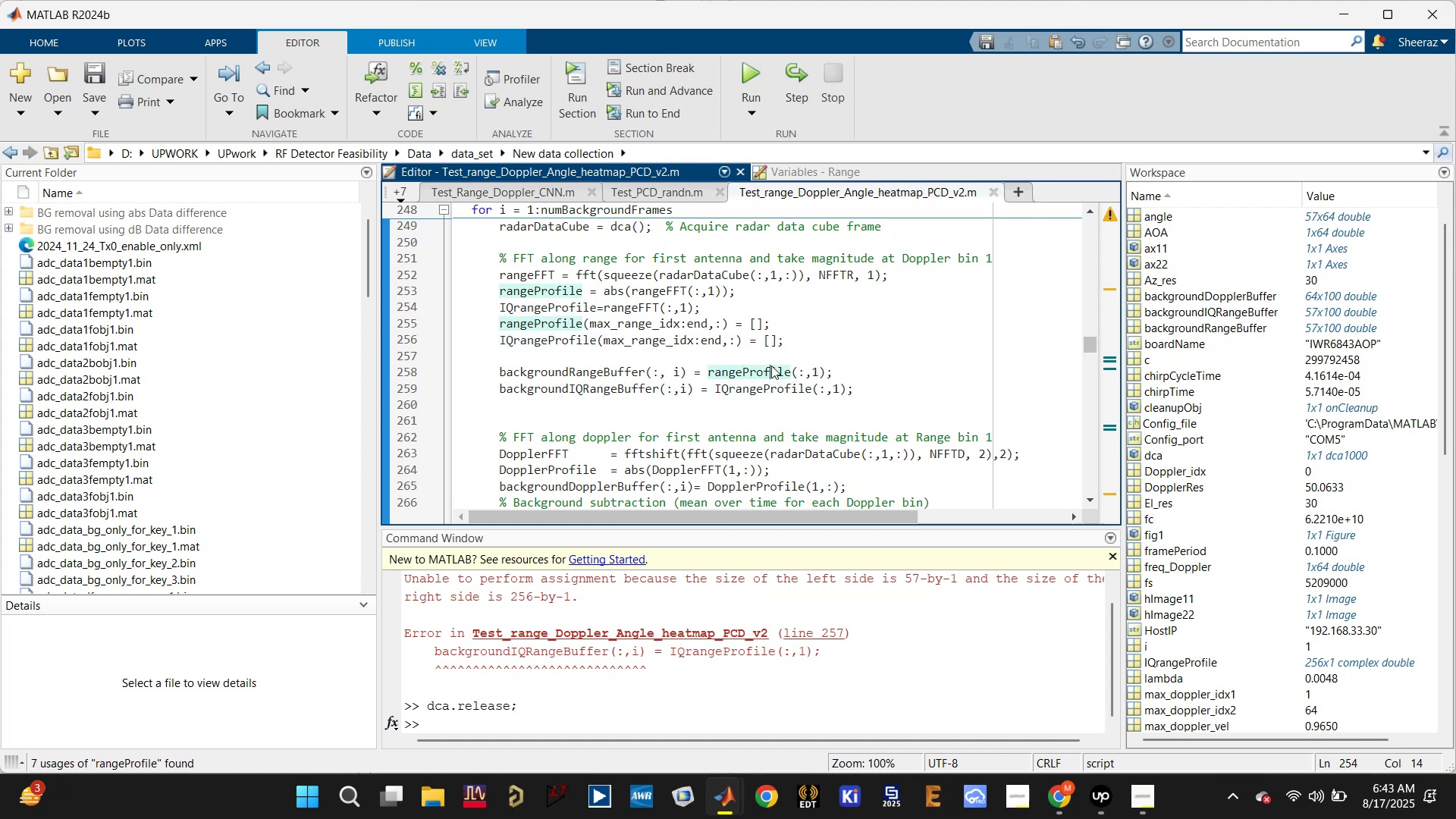 
key(Control+S)
 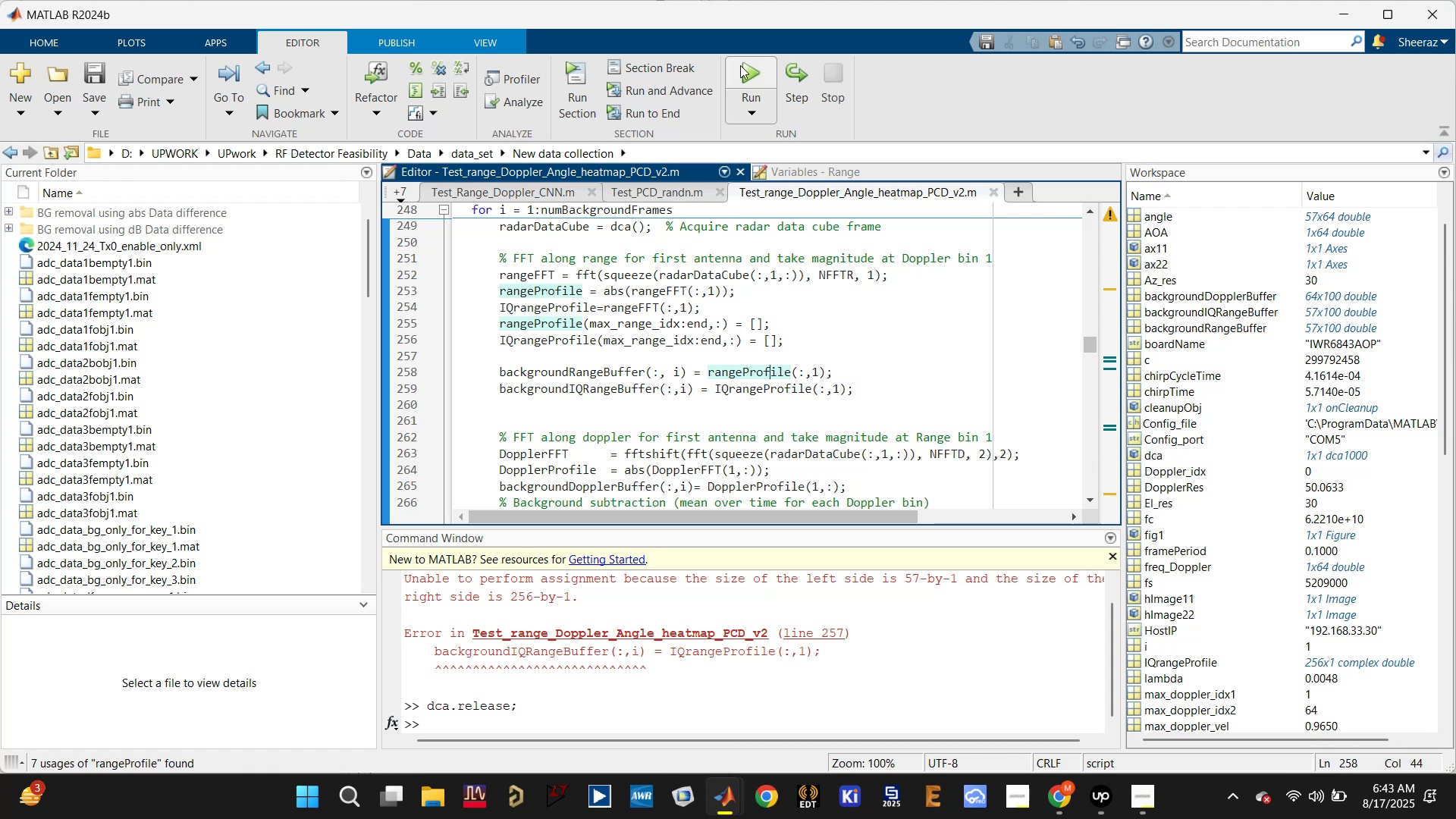 
left_click([740, 67])
 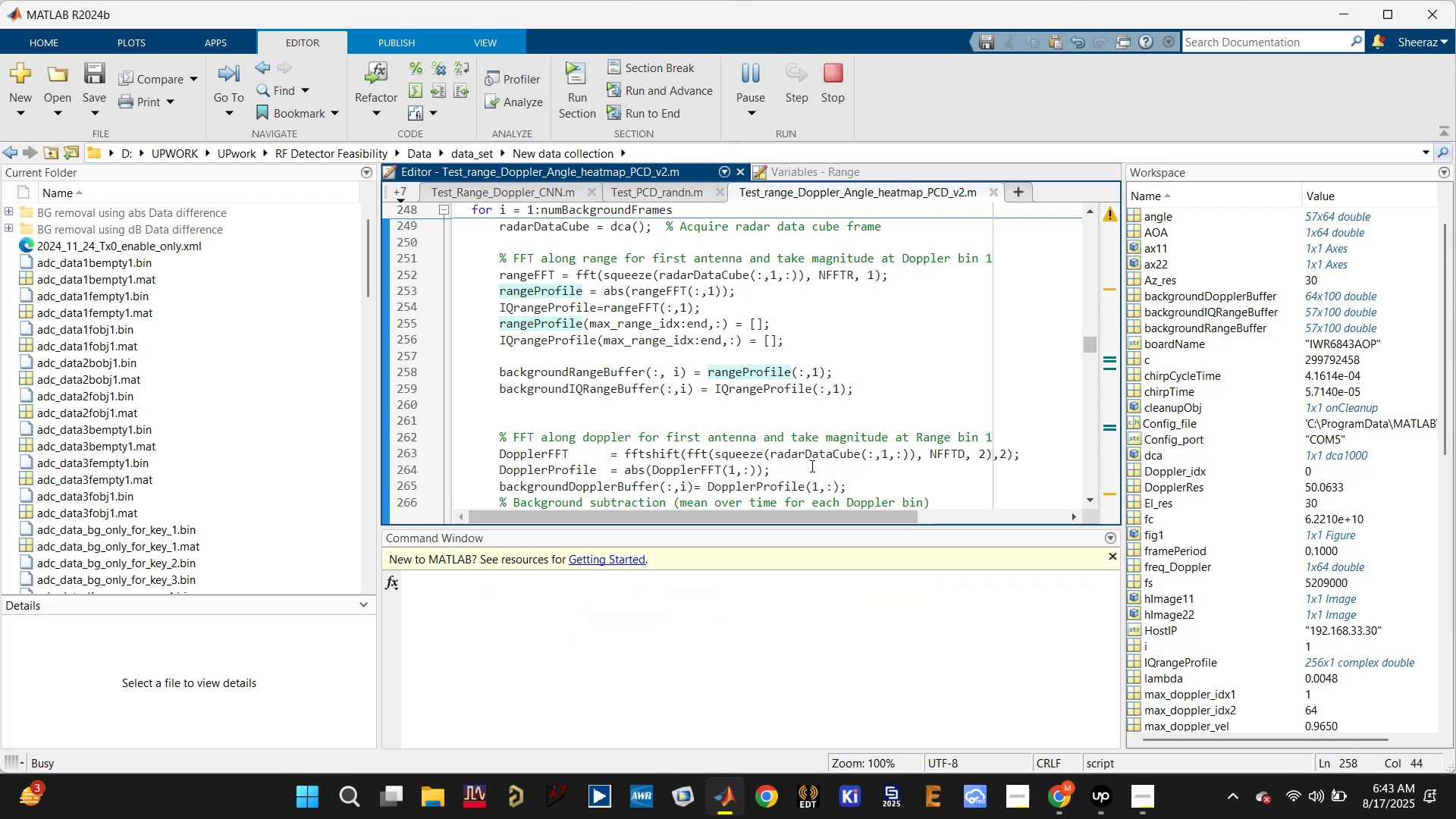 
left_click([1065, 801])
 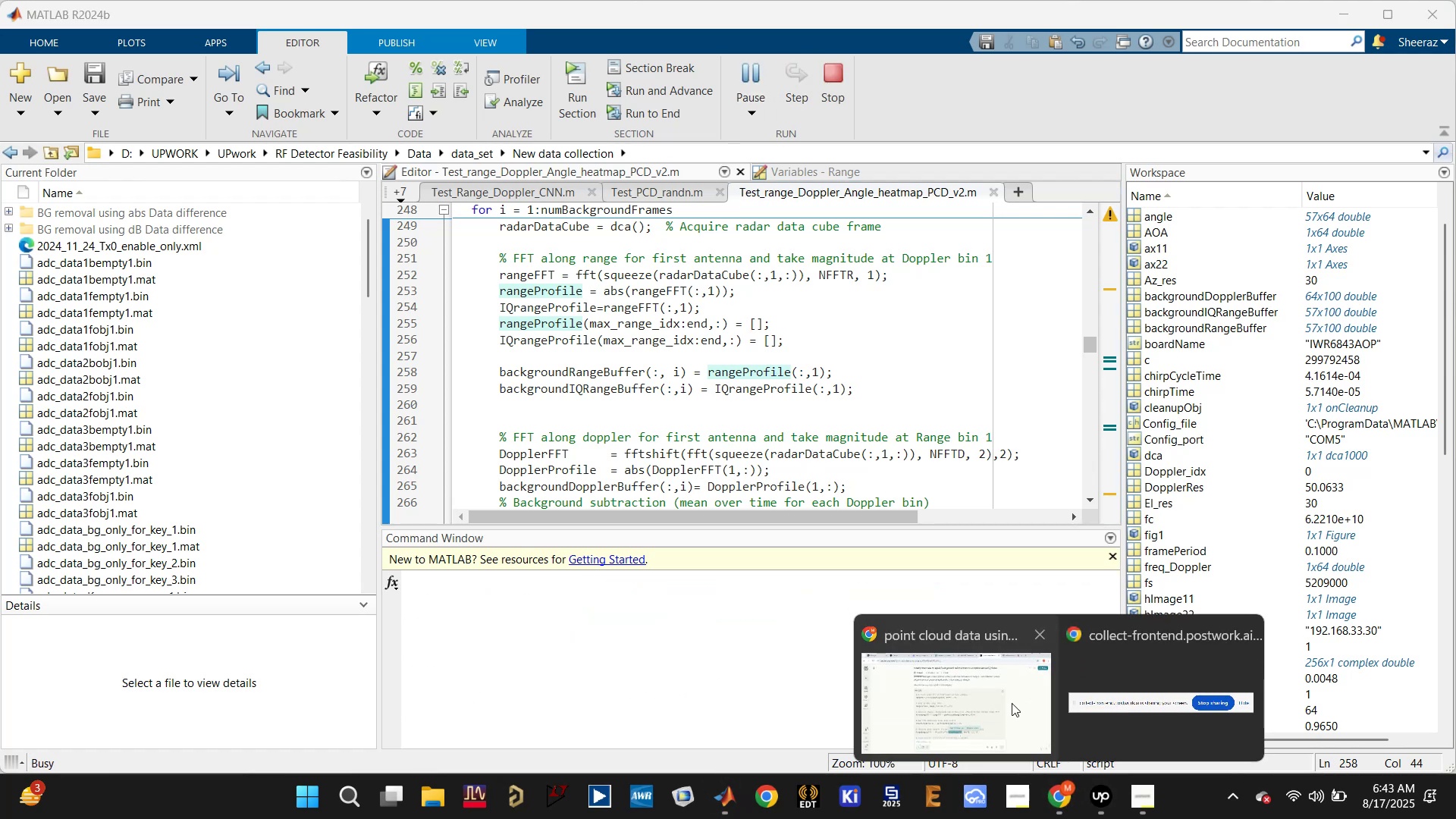 
double_click([1005, 695])
 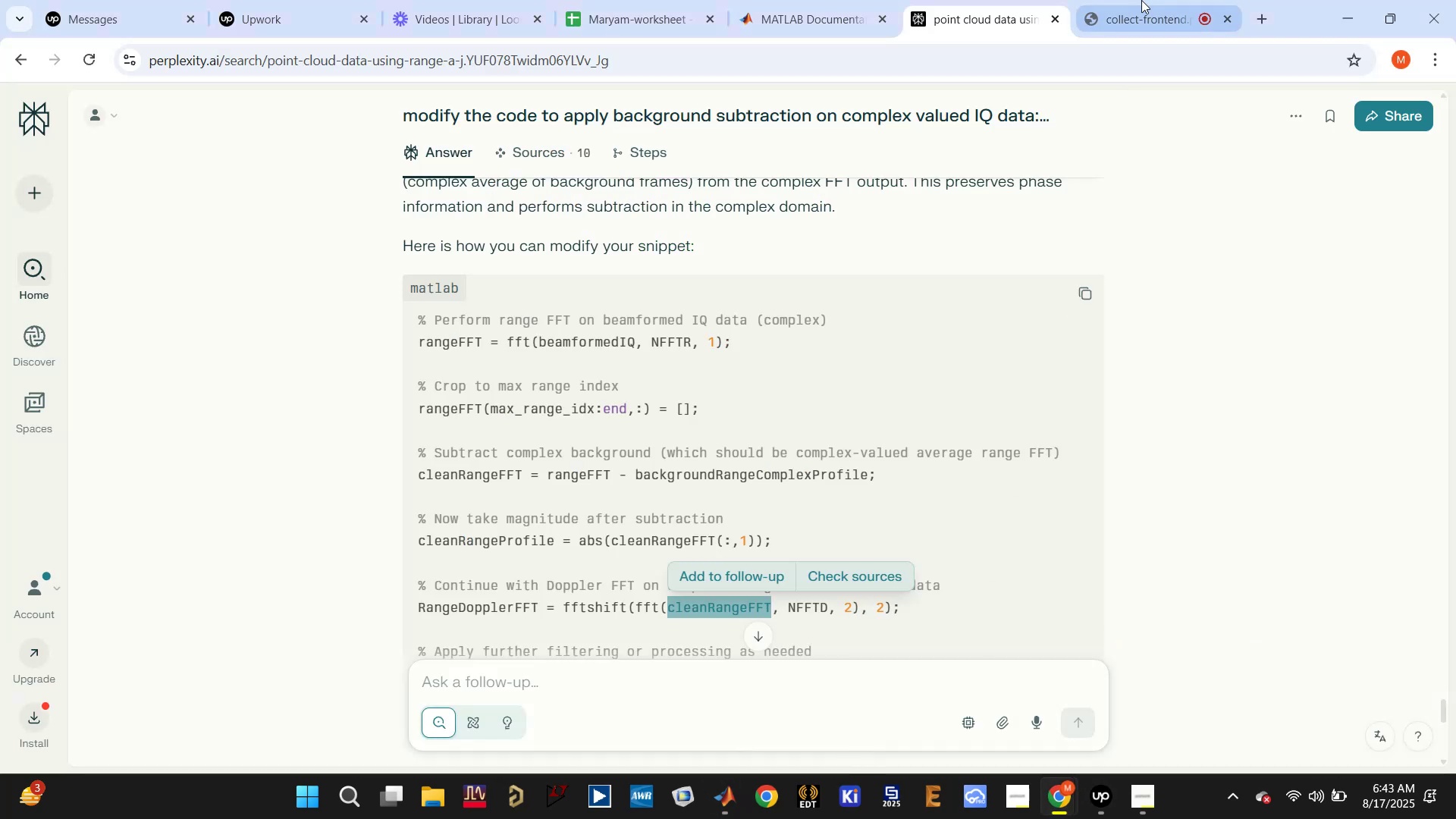 
left_click([1124, 1])
 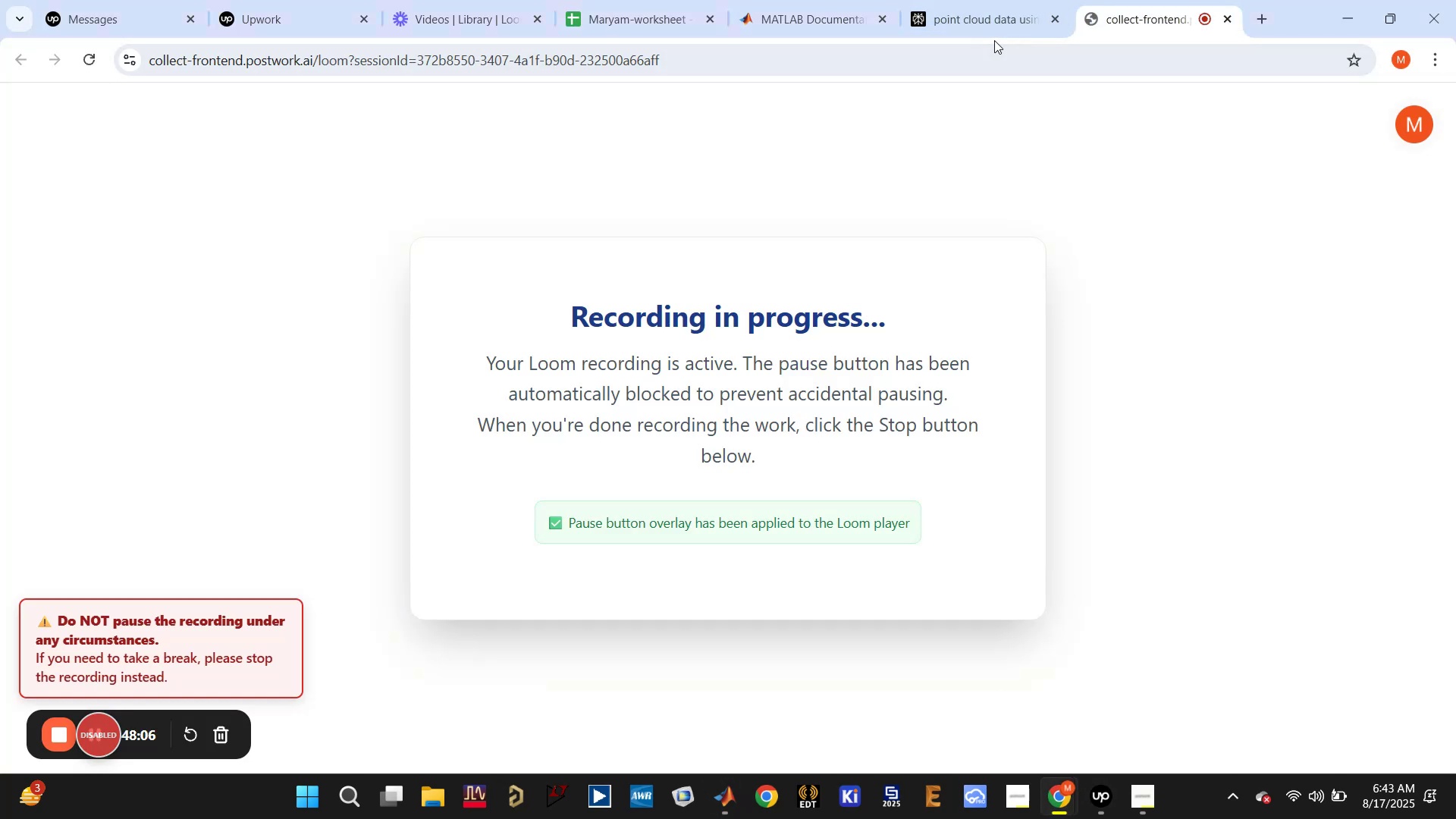 
left_click([987, 14])
 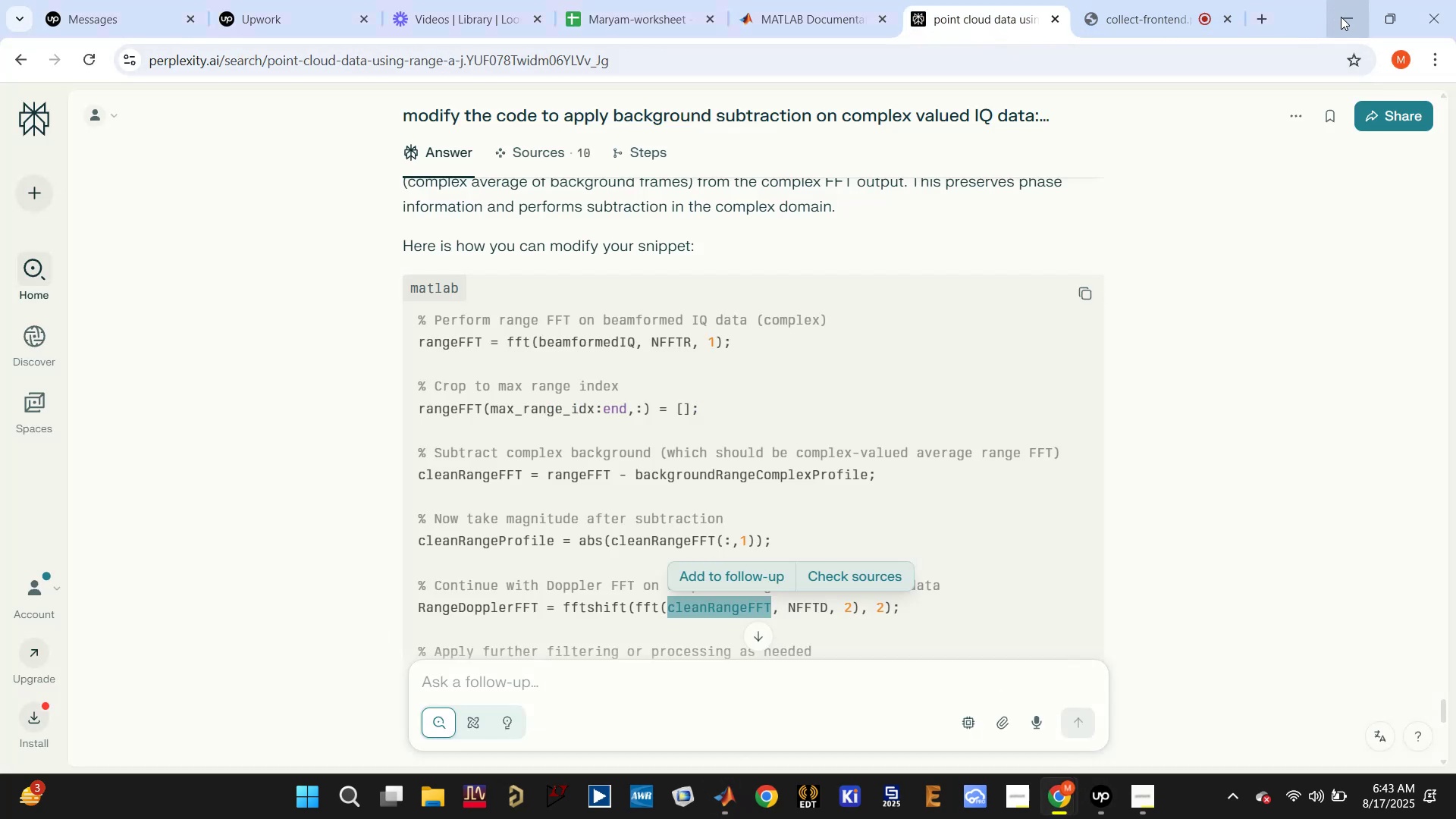 
left_click([1348, 20])
 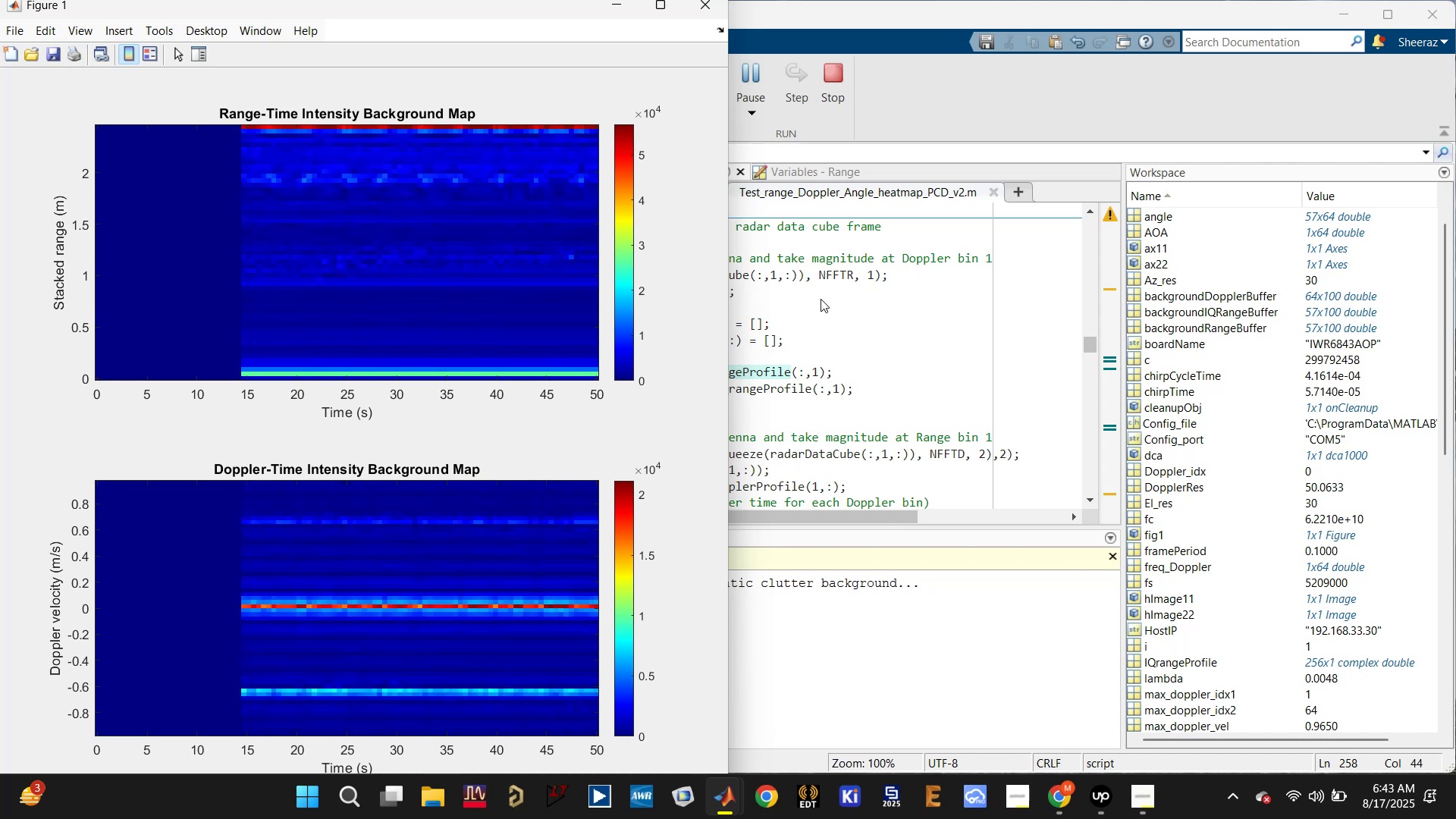 
wait(18.15)
 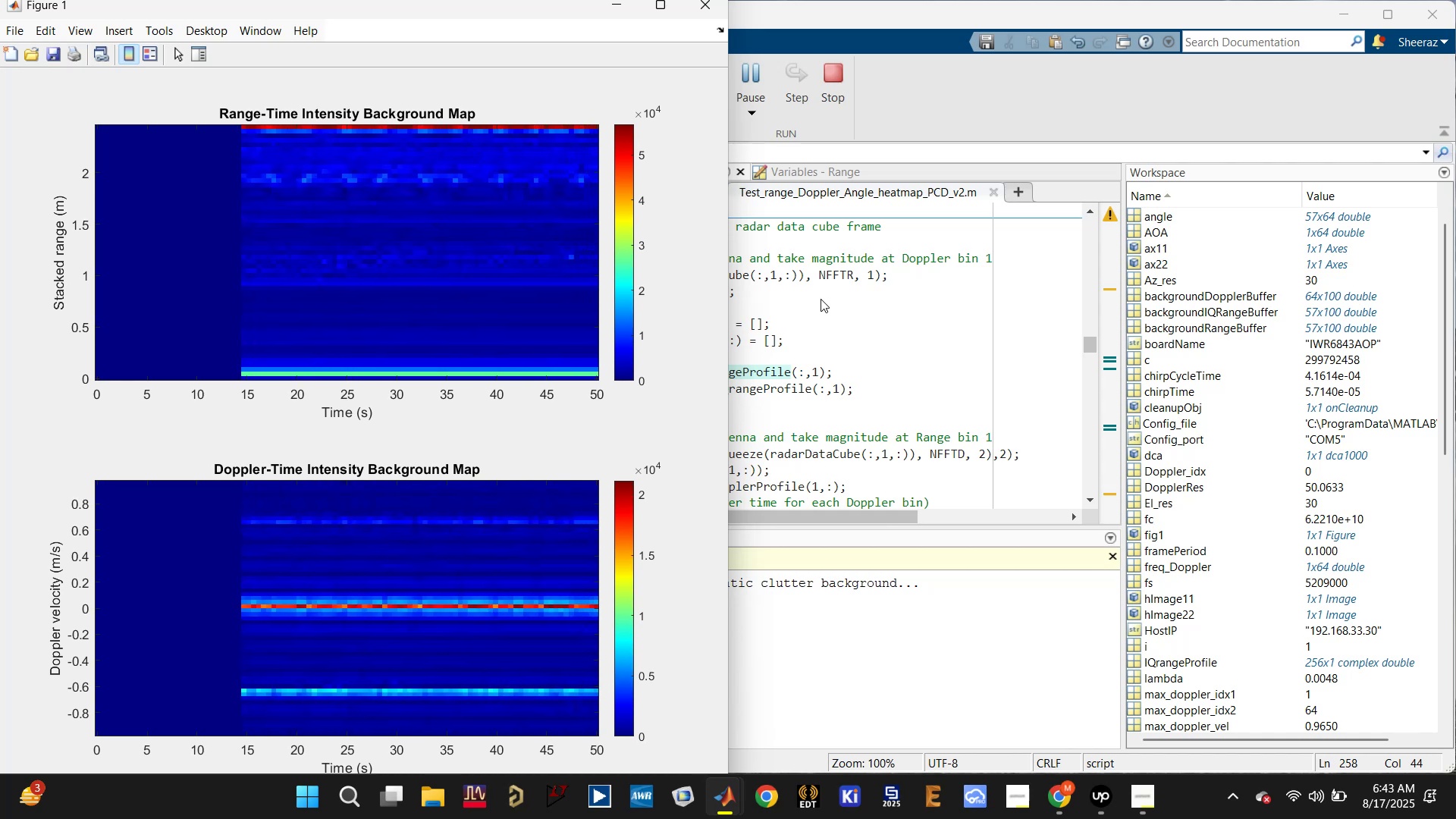 
key(Enter)
 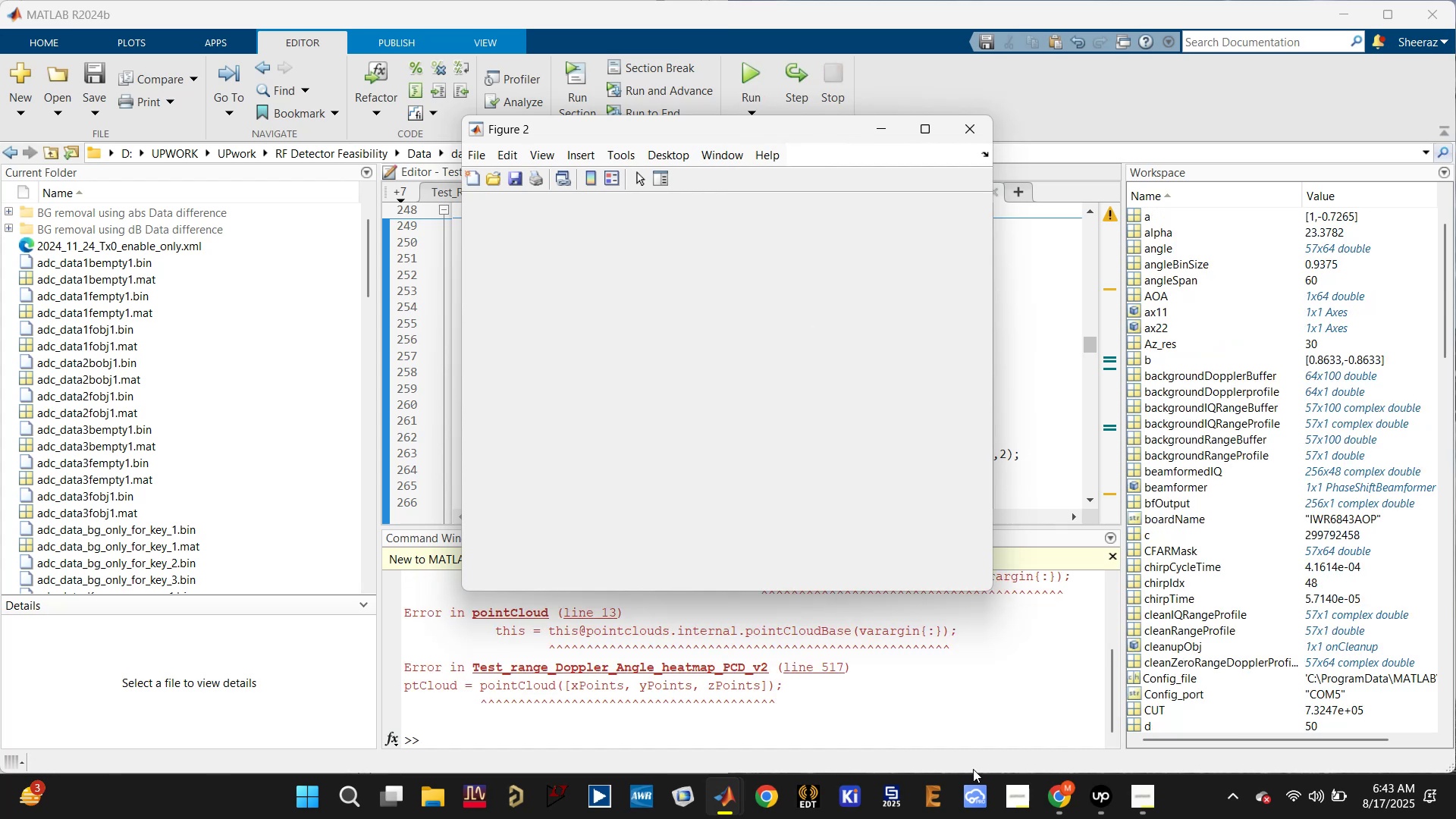 
scroll: coordinate [693, 706], scroll_direction: up, amount: 2.0
 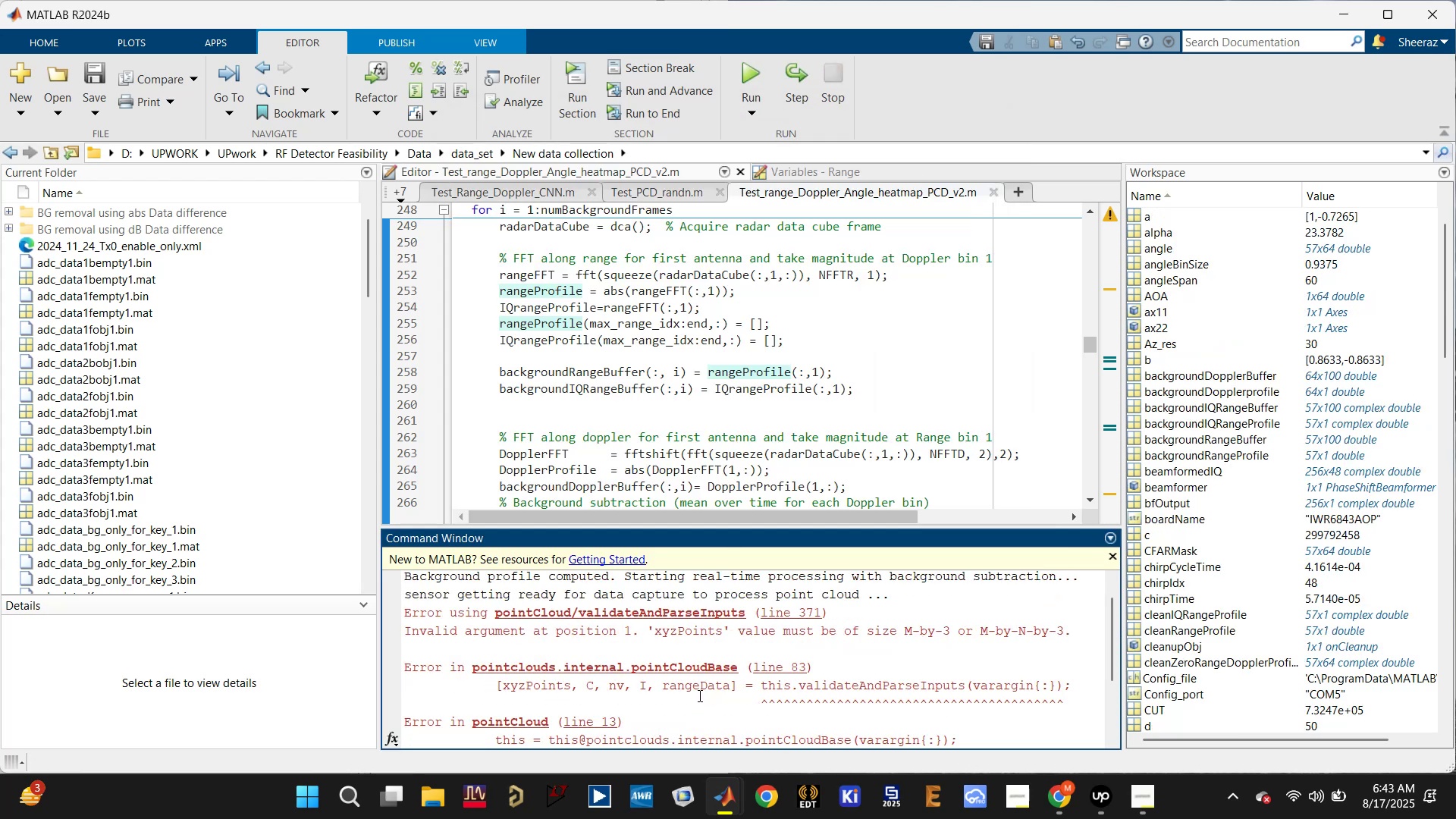 
scroll: coordinate [700, 693], scroll_direction: down, amount: 5.0
 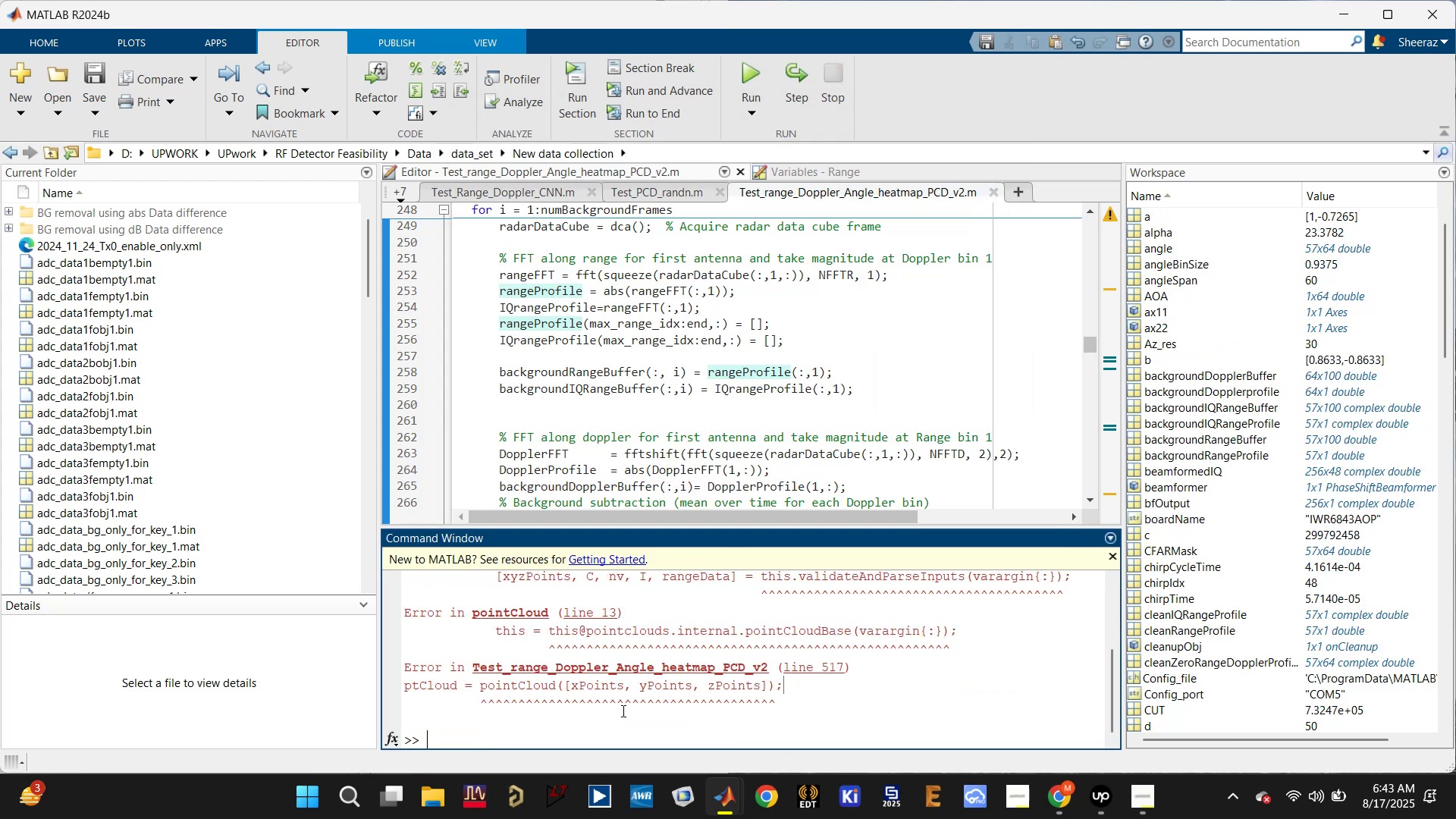 
left_click([595, 730])
 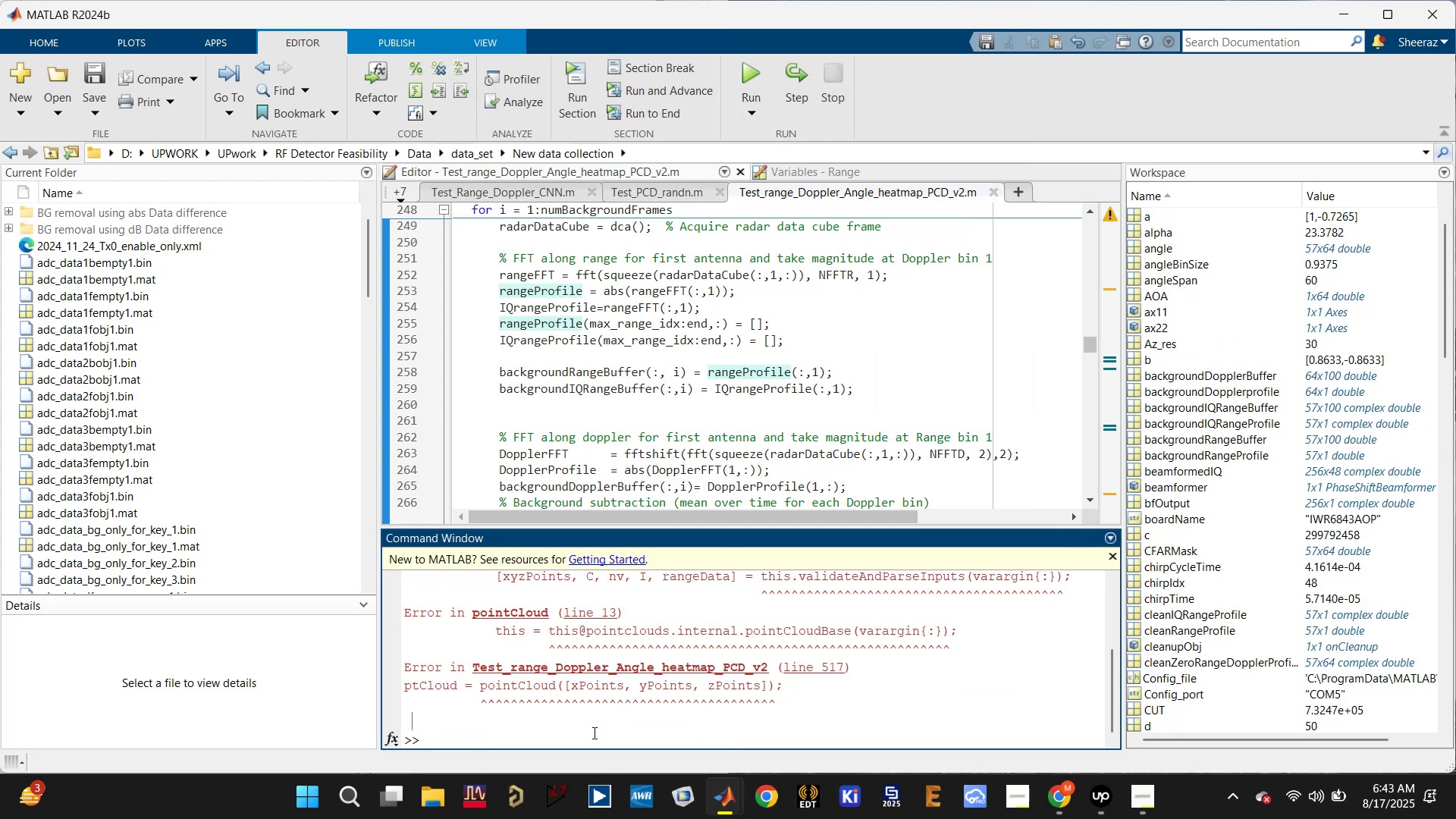 
type(dca.release;)
 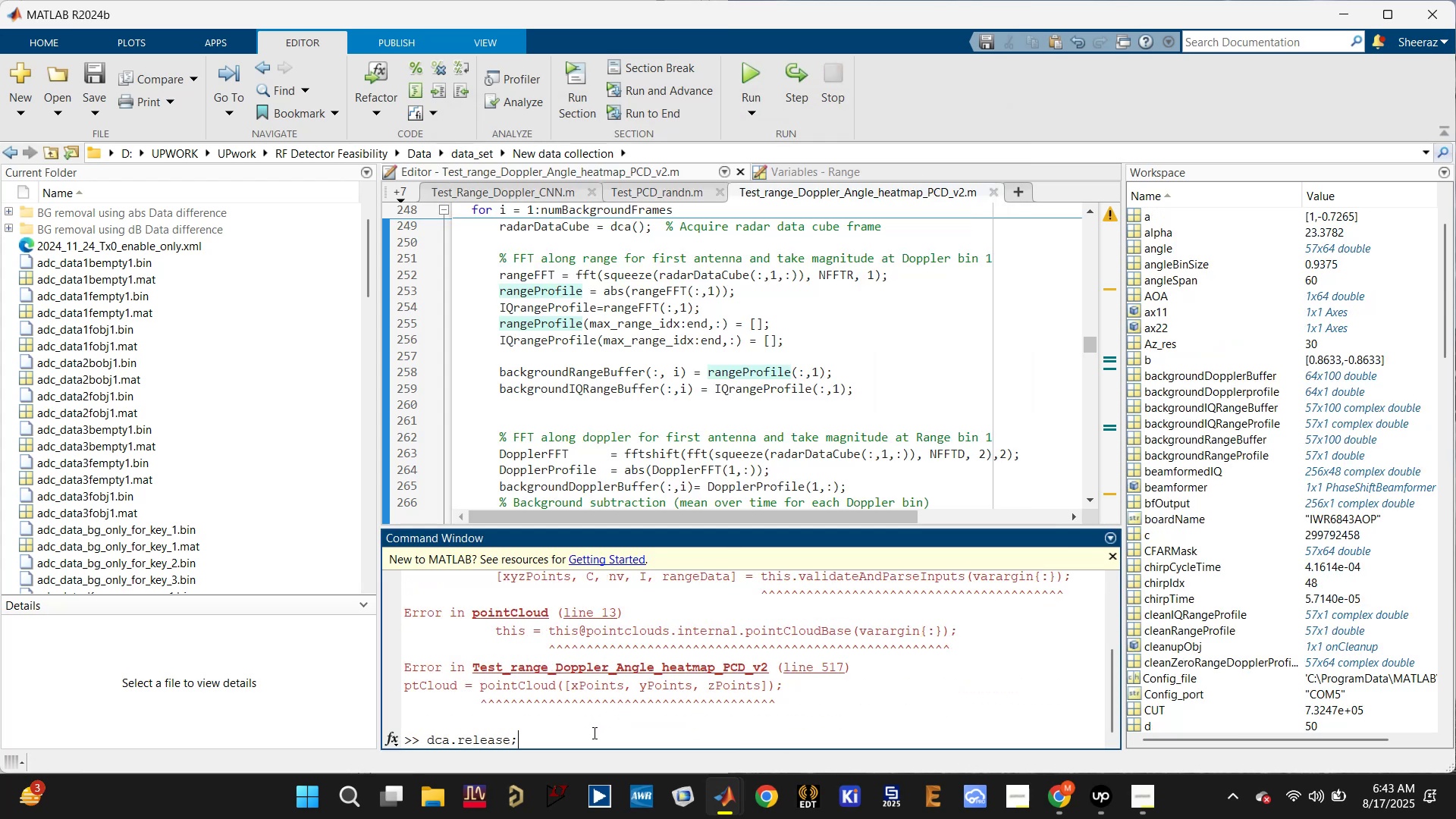 
key(Enter)
 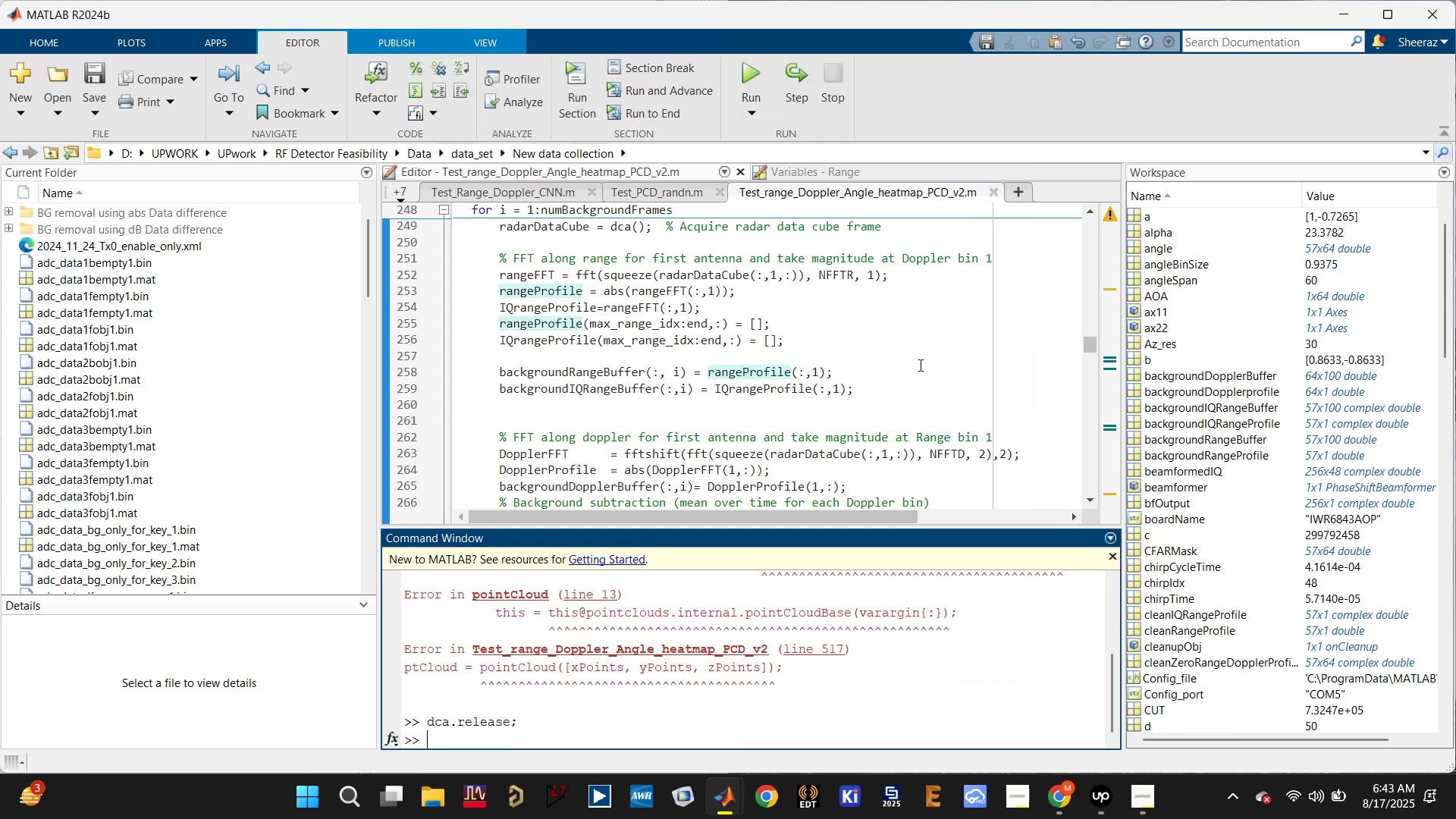 
scroll: coordinate [830, 601], scroll_direction: up, amount: 1.0
 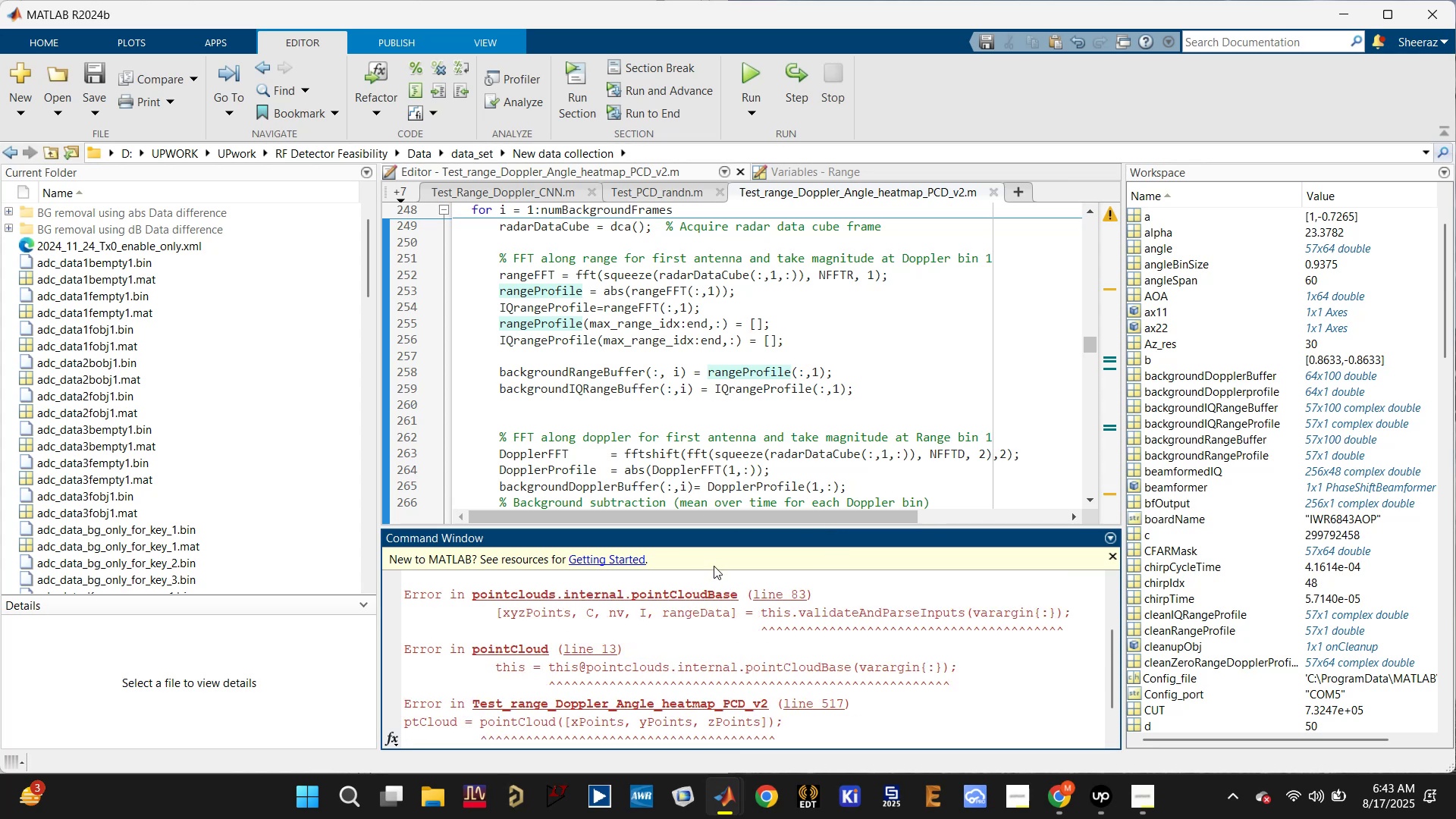 
scroll: coordinate [780, 596], scroll_direction: down, amount: 1.0
 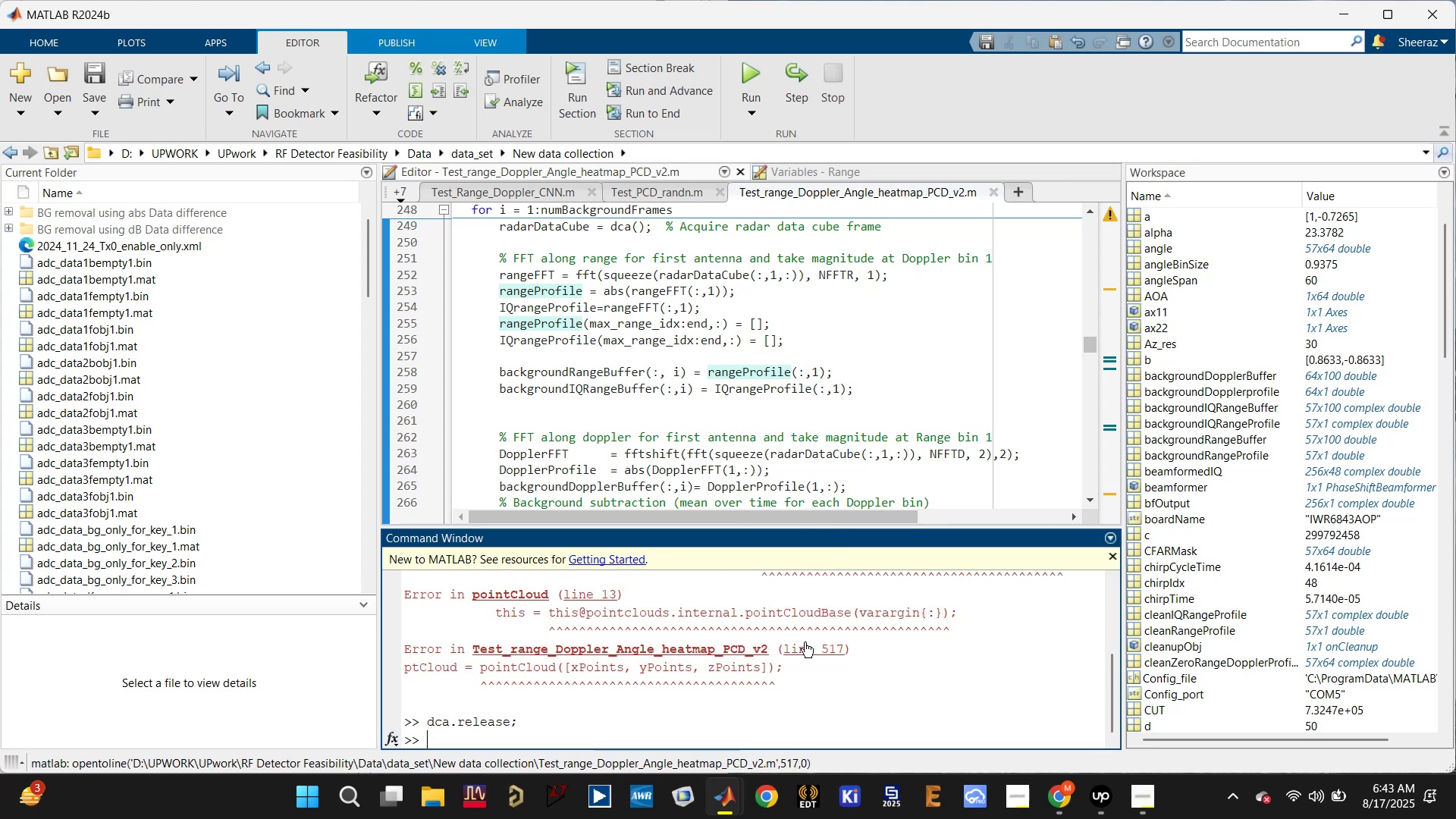 
left_click([808, 649])
 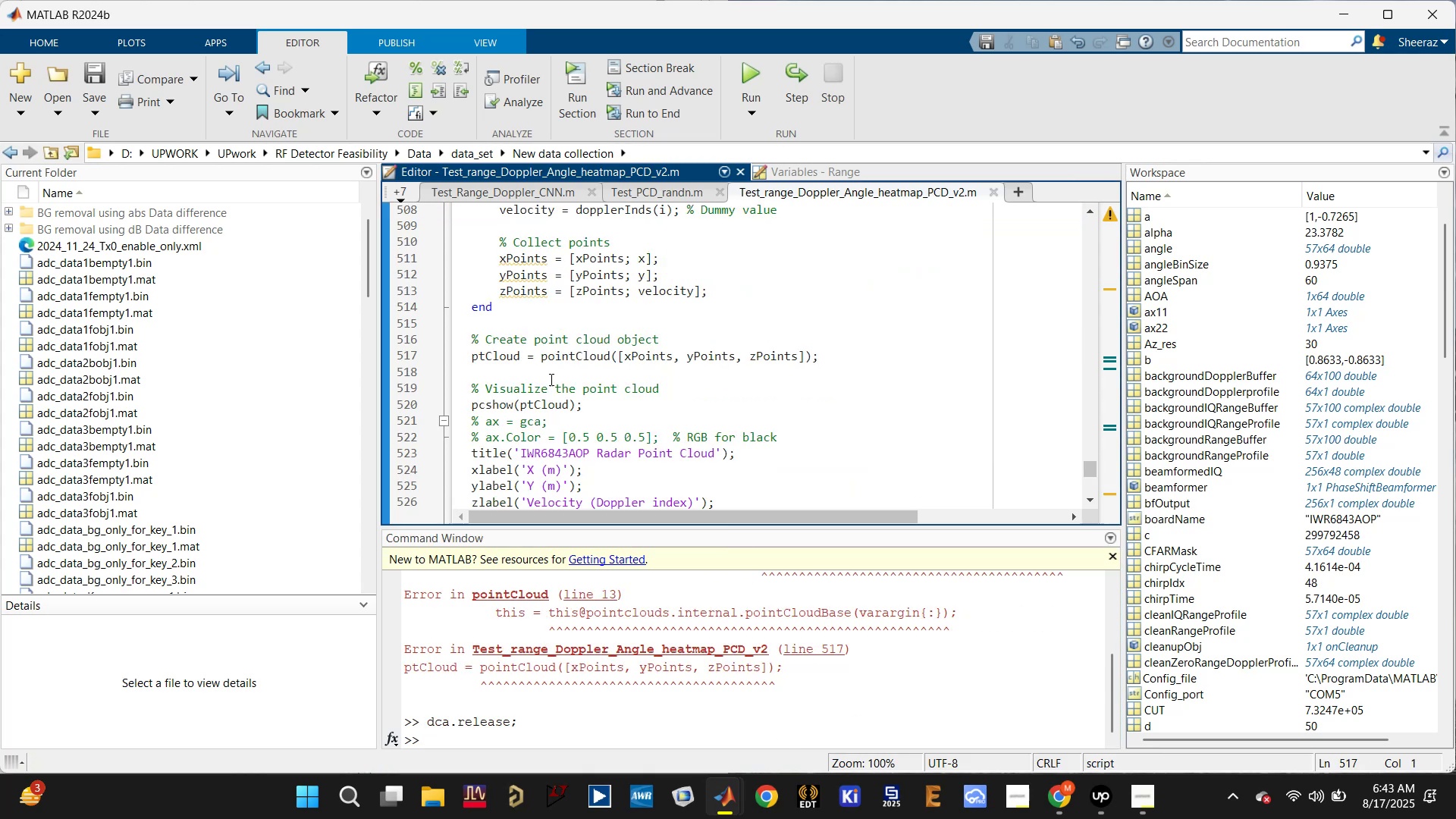 
scroll: coordinate [536, 363], scroll_direction: up, amount: 1.0
 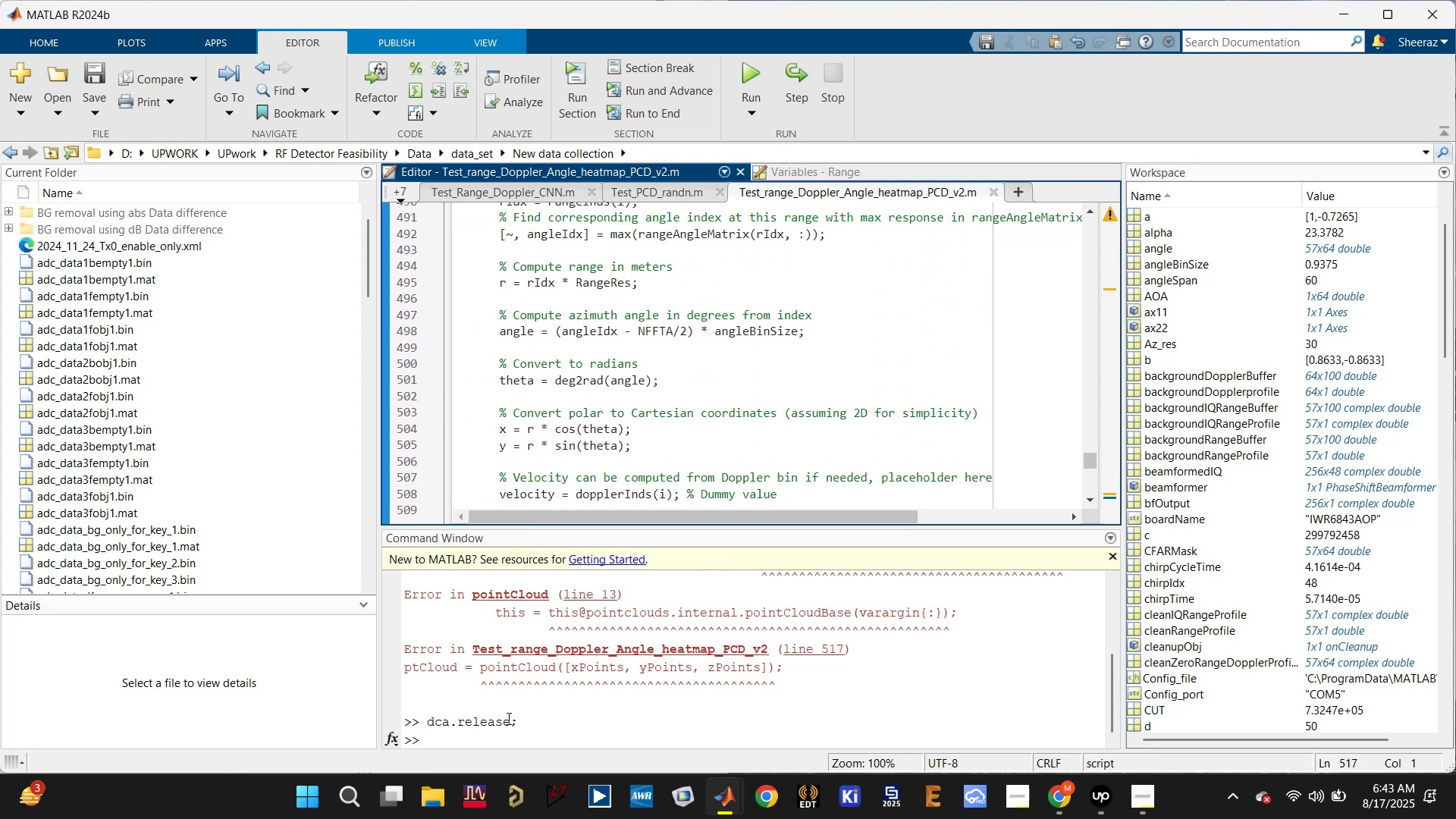 
left_click([483, 734])
 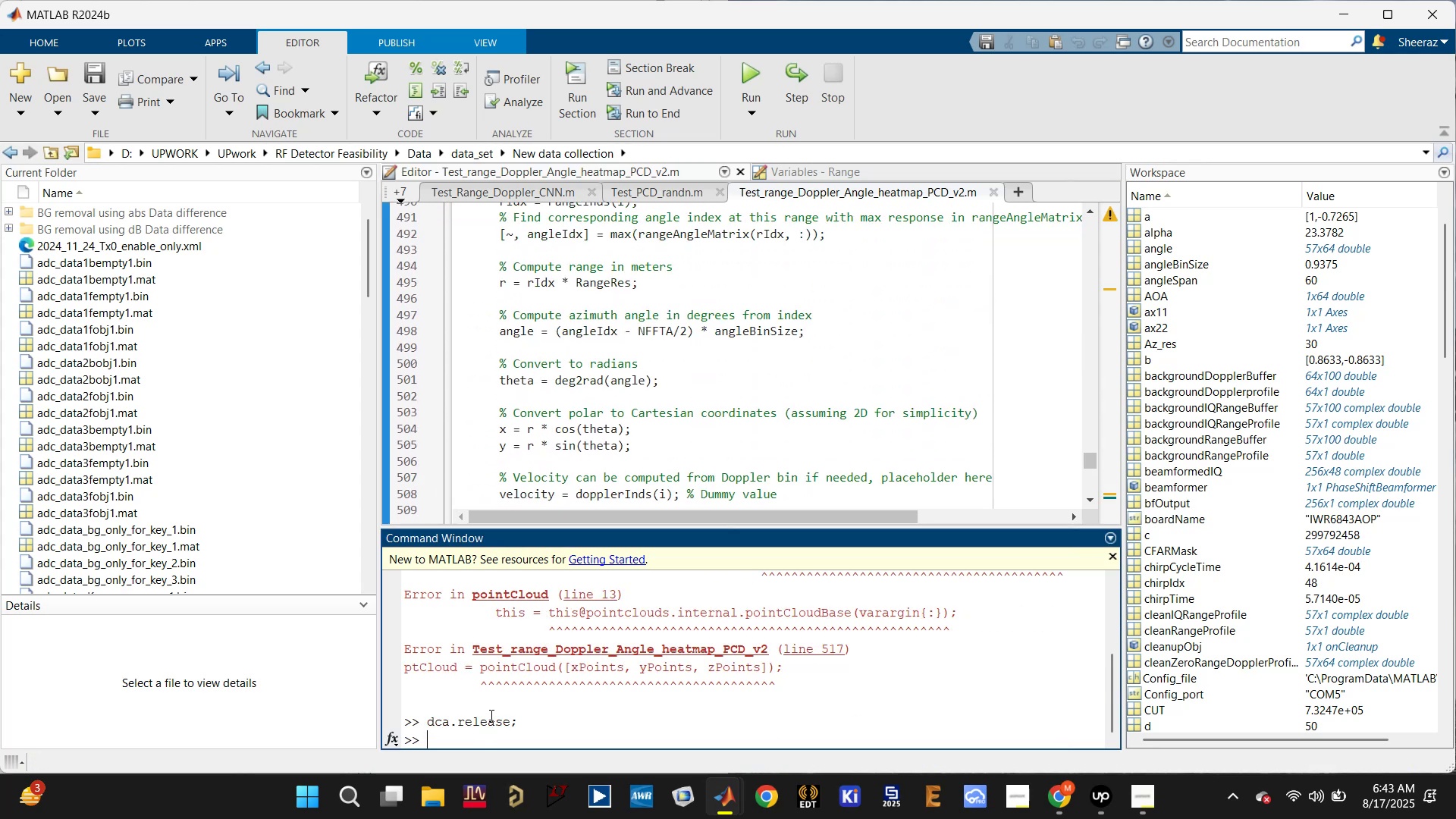 
type(figure; imagesc())
 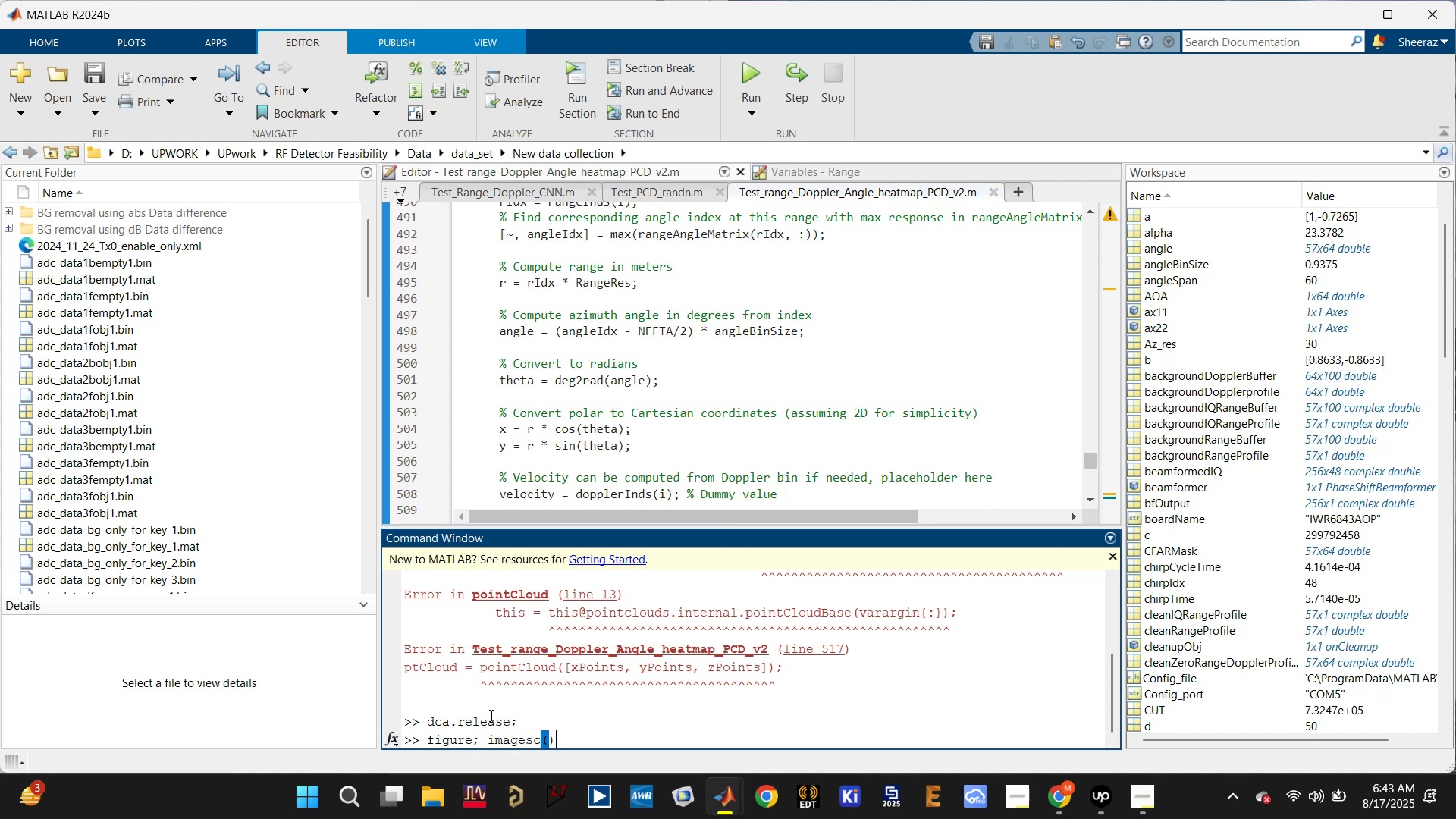 
key(ArrowLeft)
 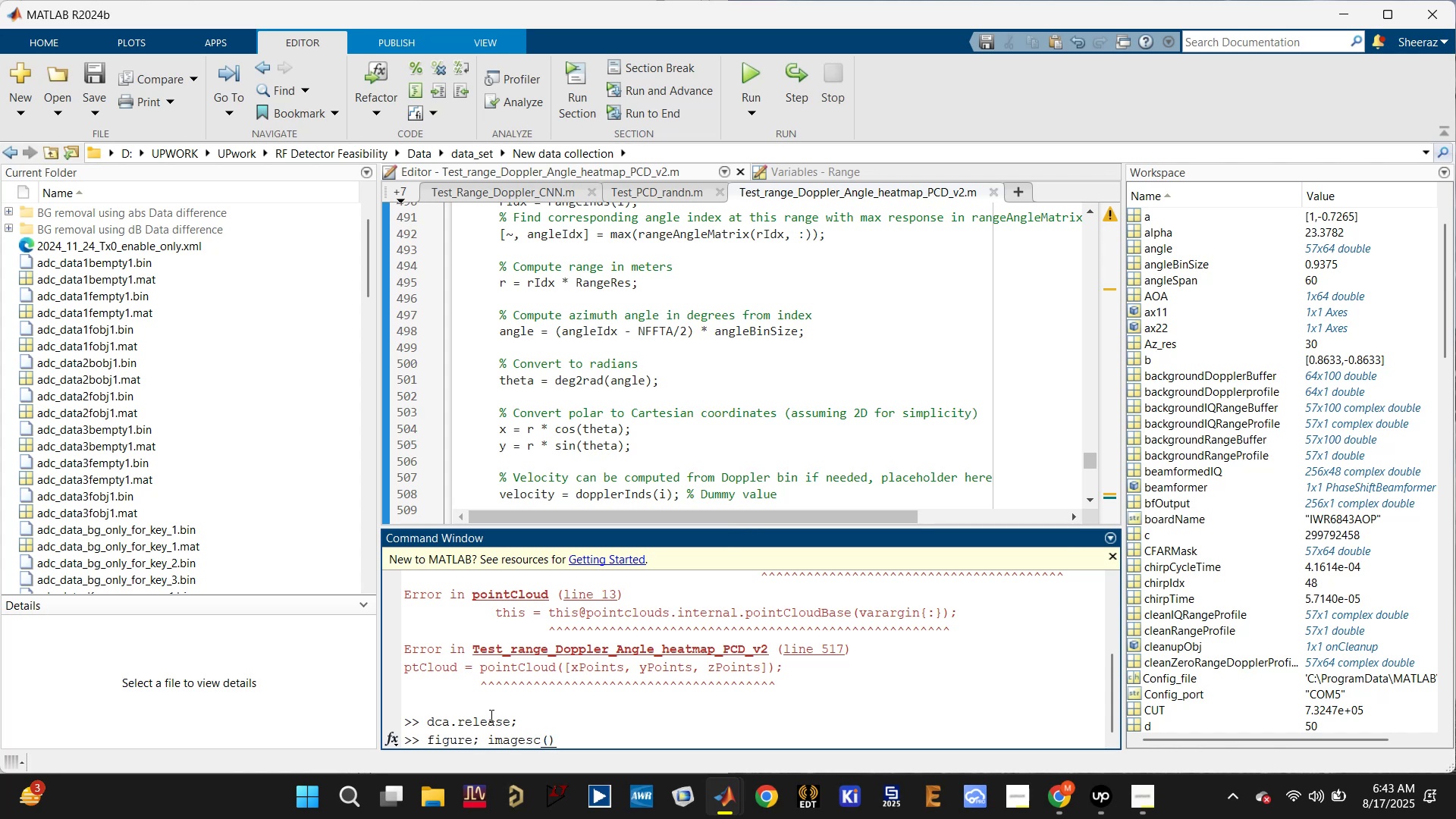 
type(Range,Vr,)
 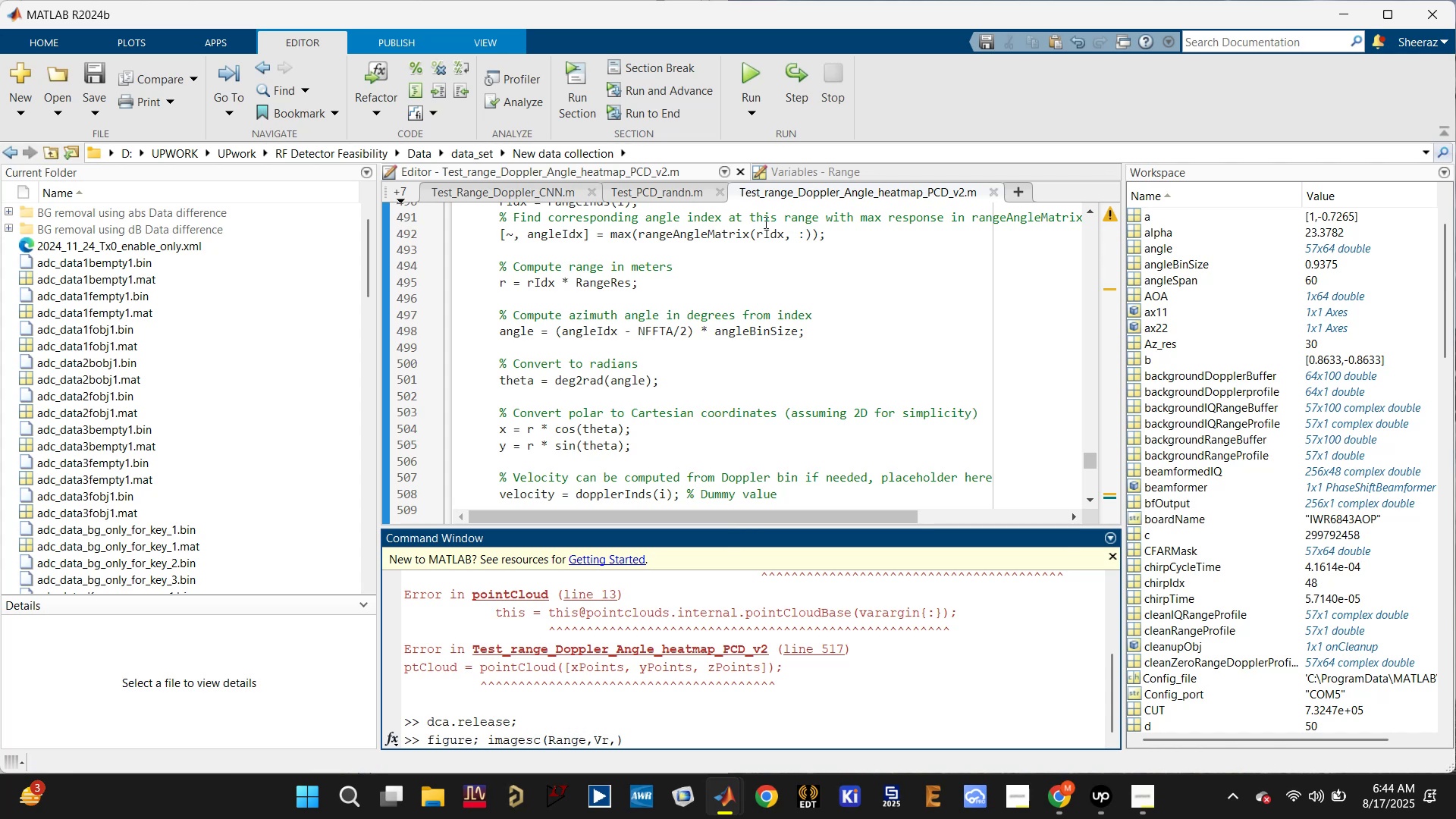 
scroll: coordinate [707, 347], scroll_direction: up, amount: 8.0
 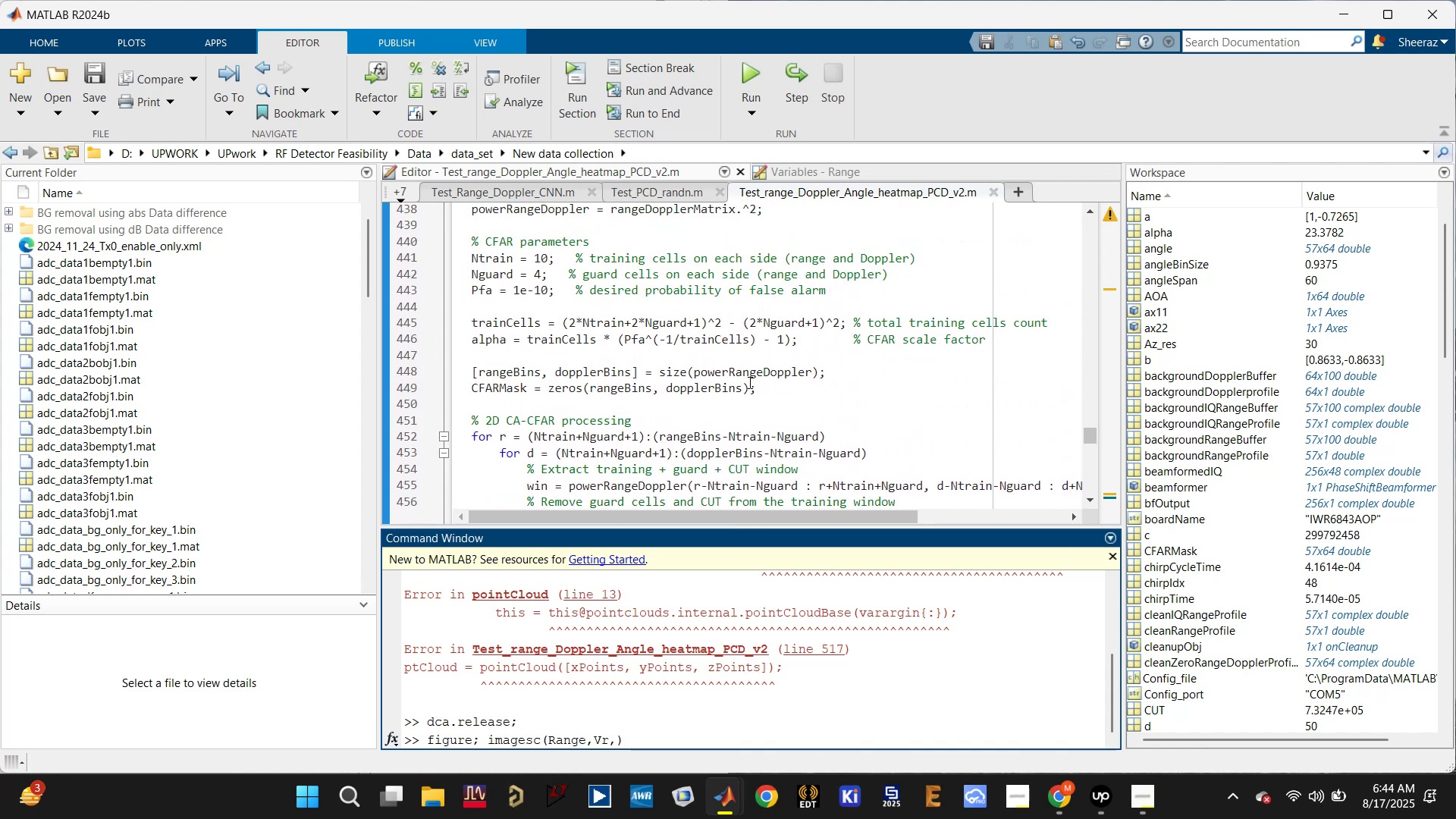 
scroll: coordinate [744, 362], scroll_direction: up, amount: 3.0
 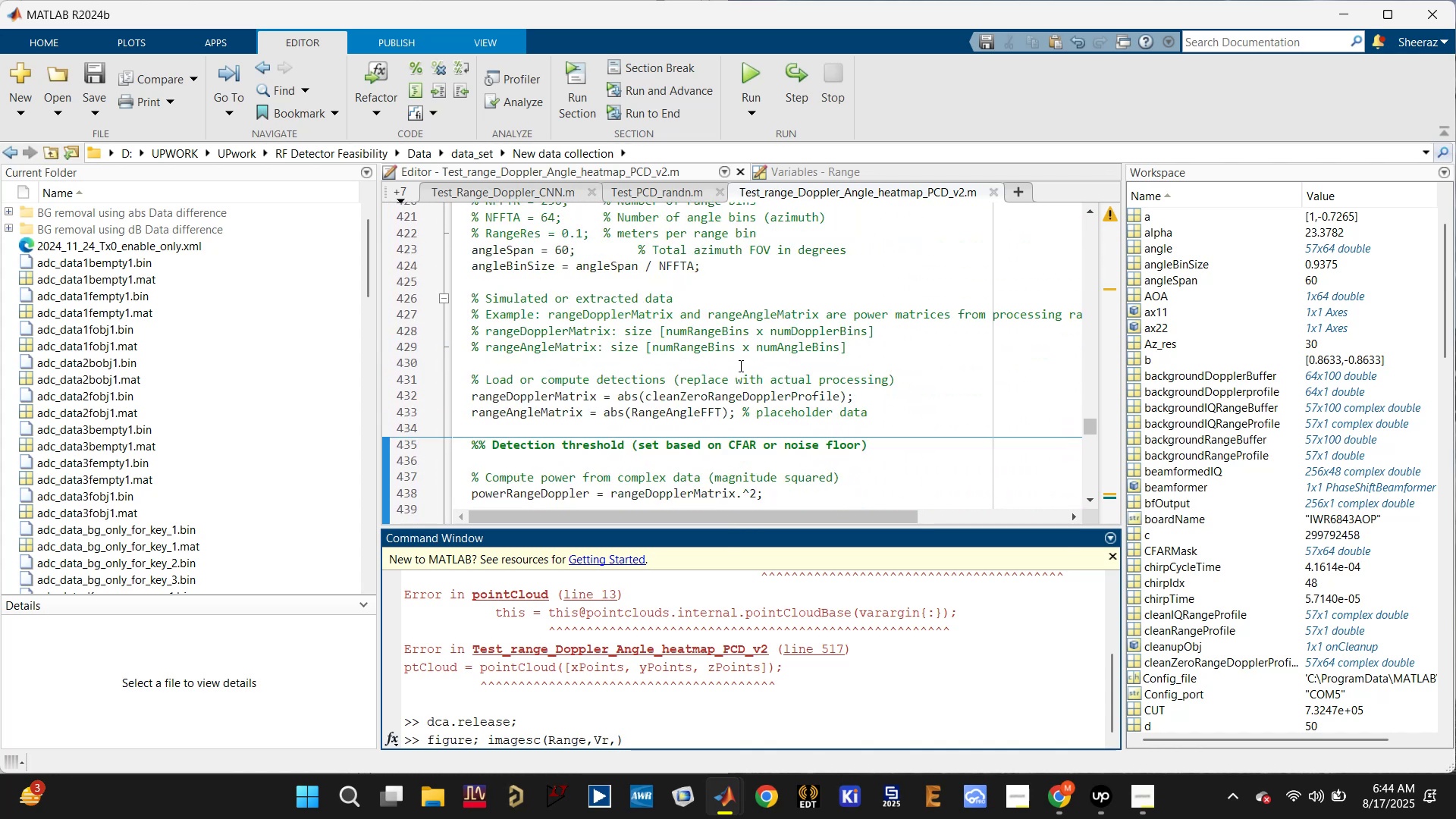 
scroll: coordinate [736, 368], scroll_direction: down, amount: 1.0
 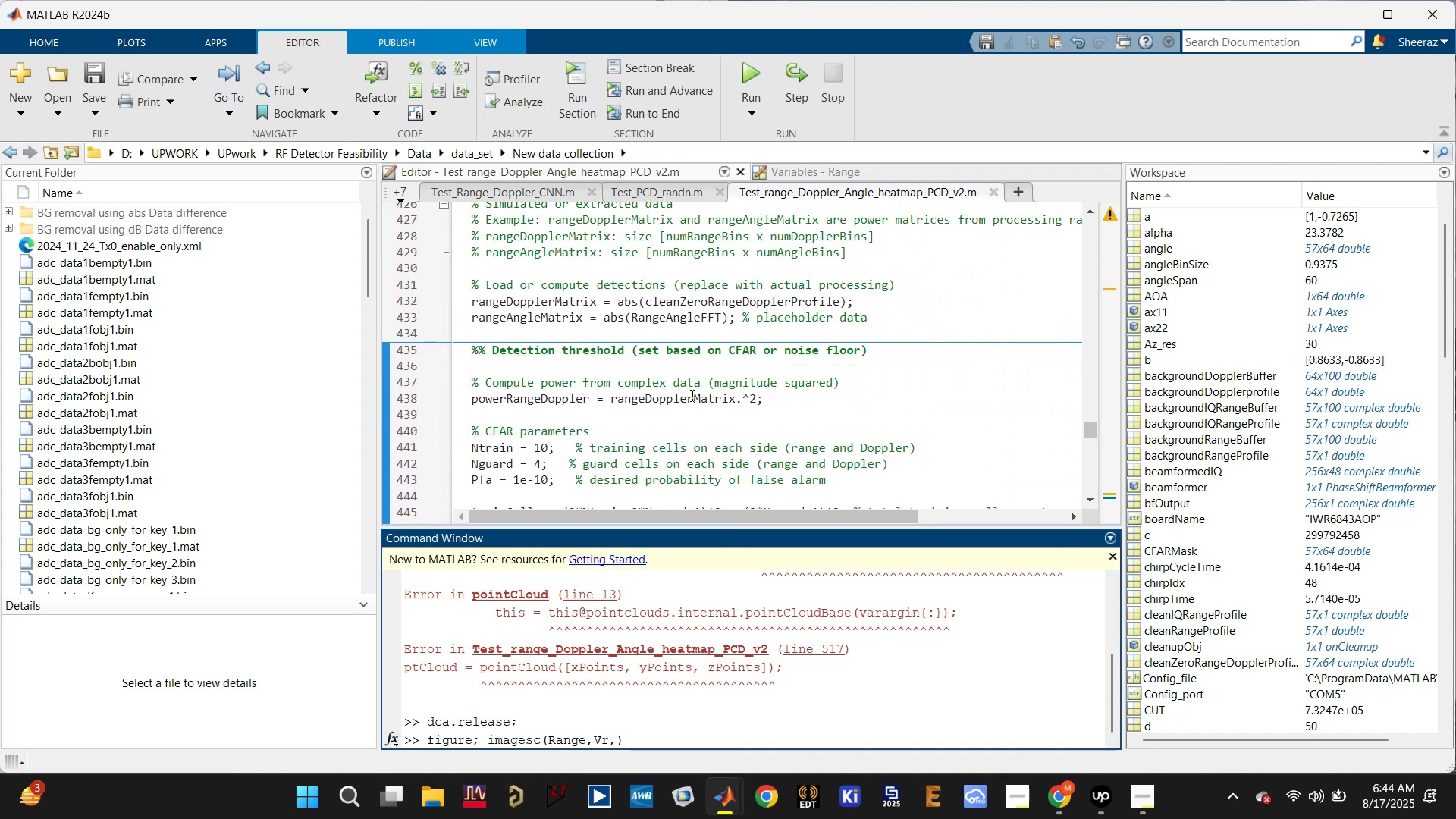 
double_click([682, 399])
 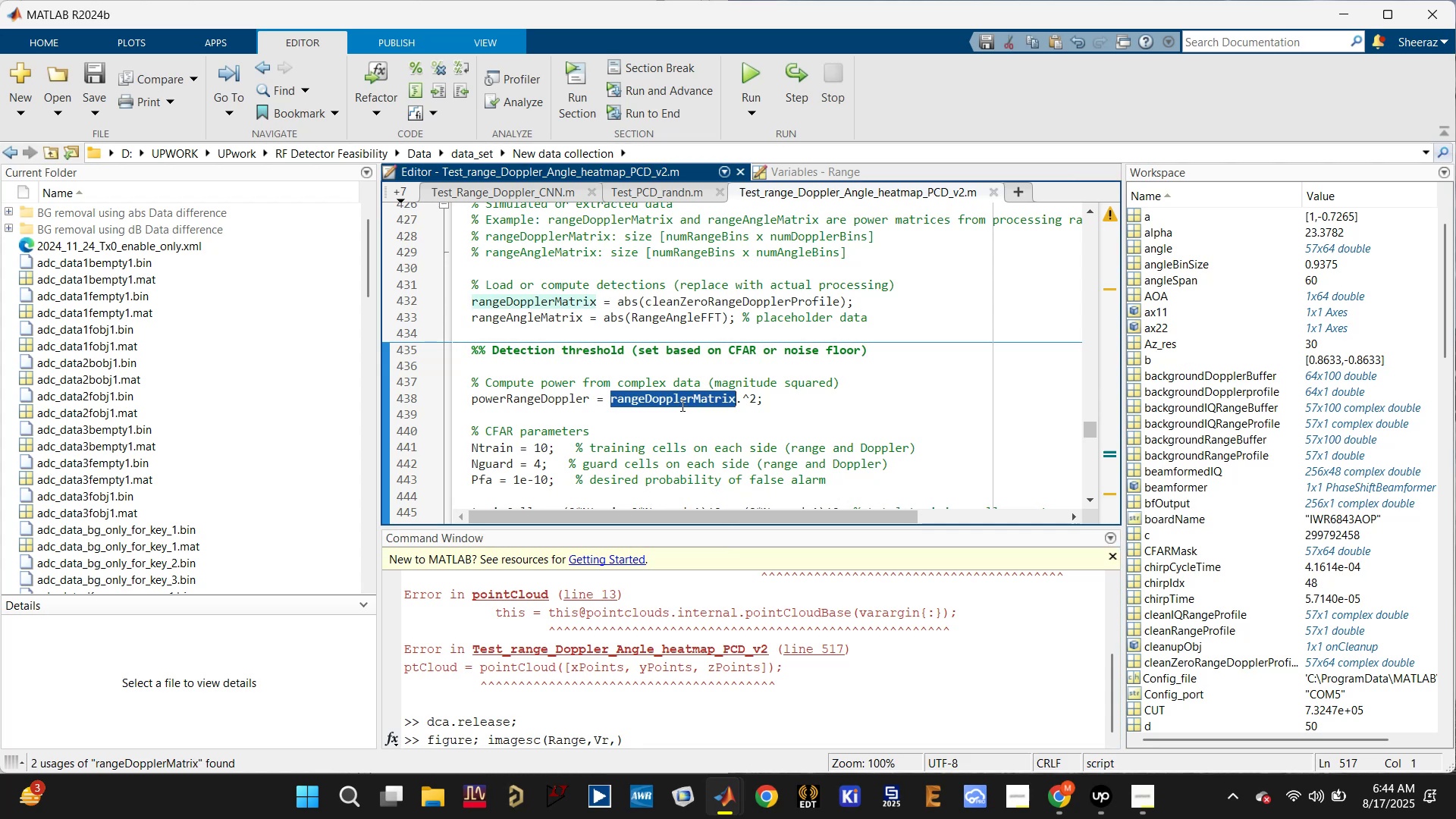 
key(Control+C)
 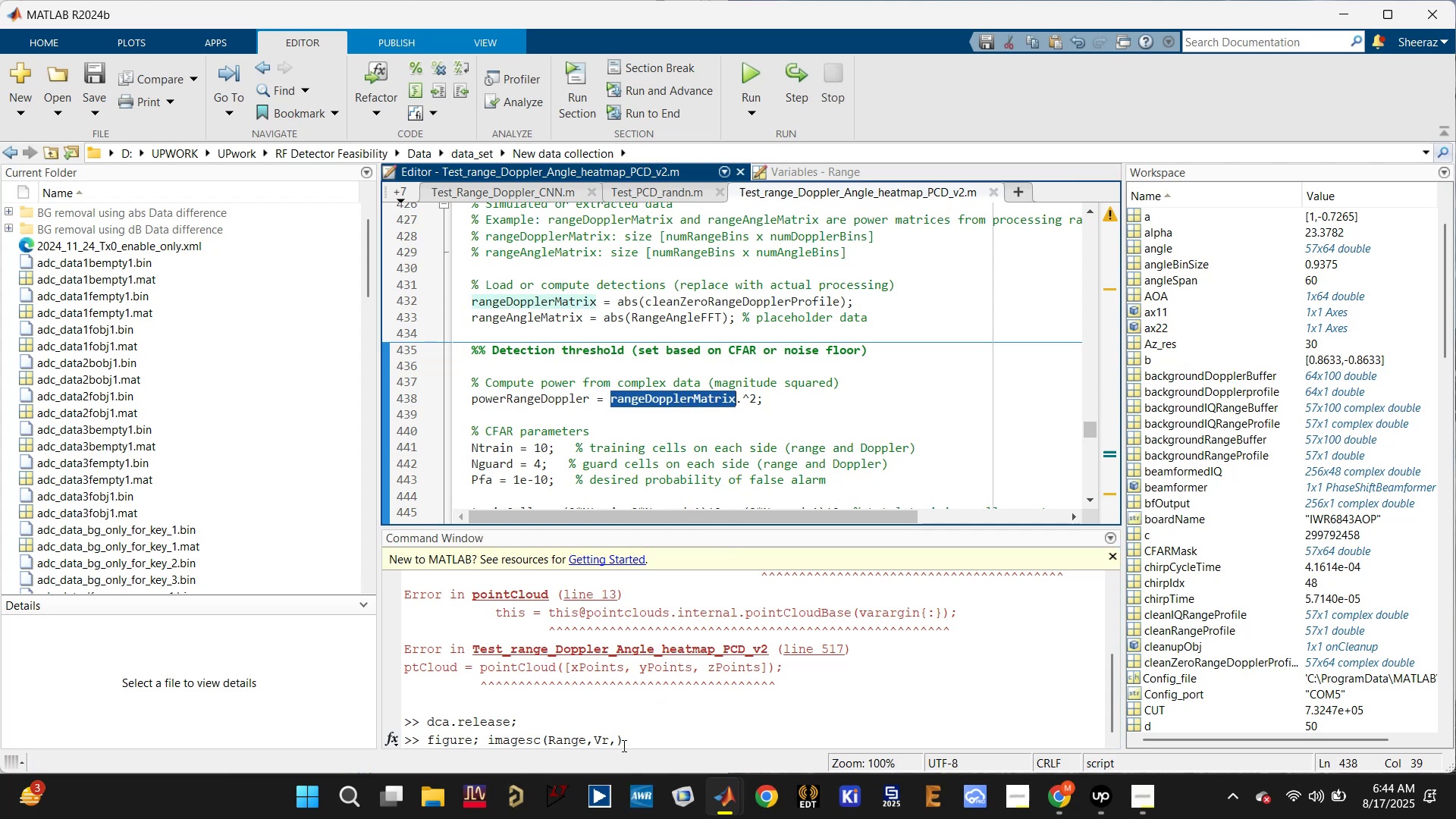 
left_click([615, 738])
 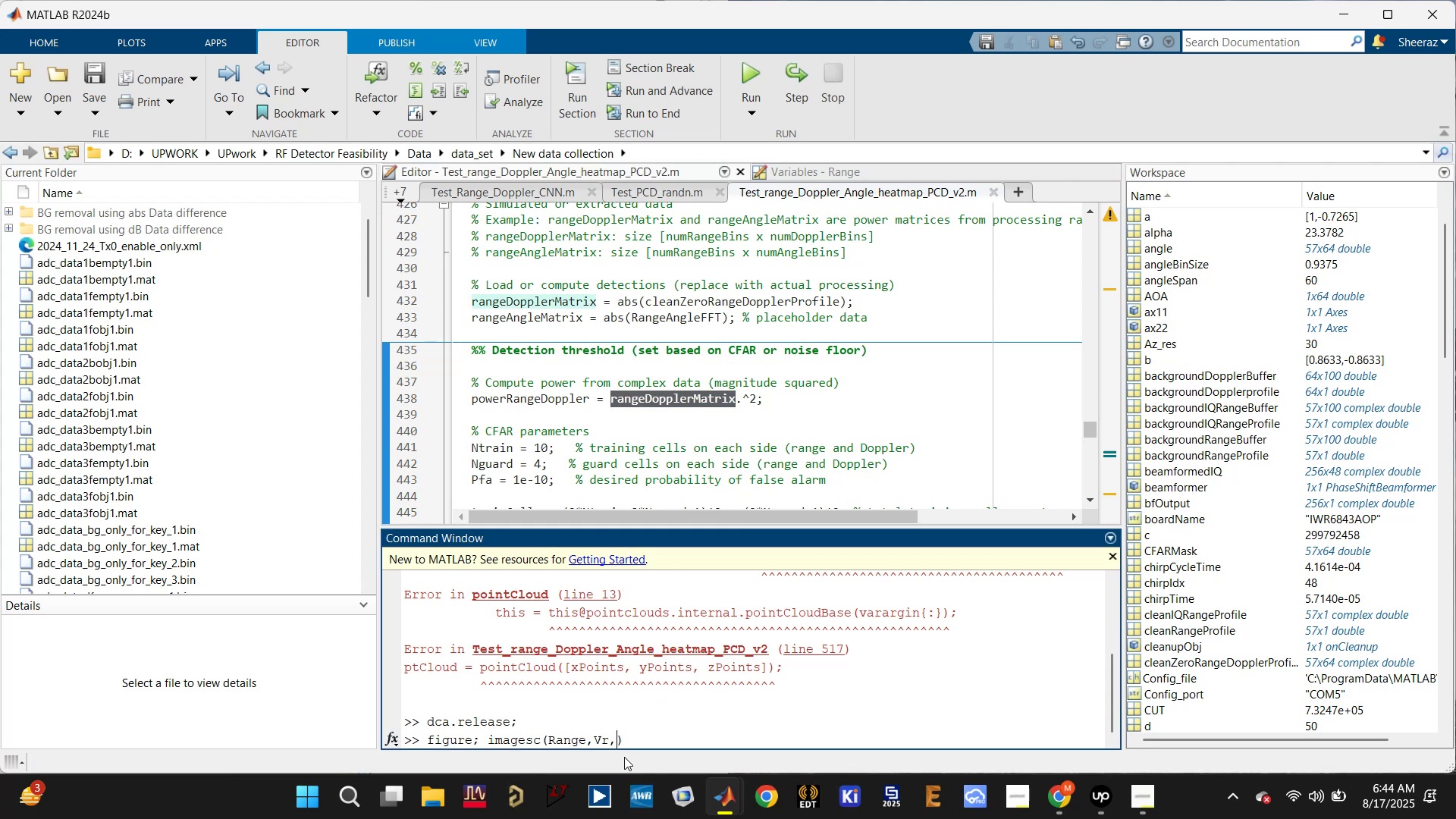 
key(Control+V)
 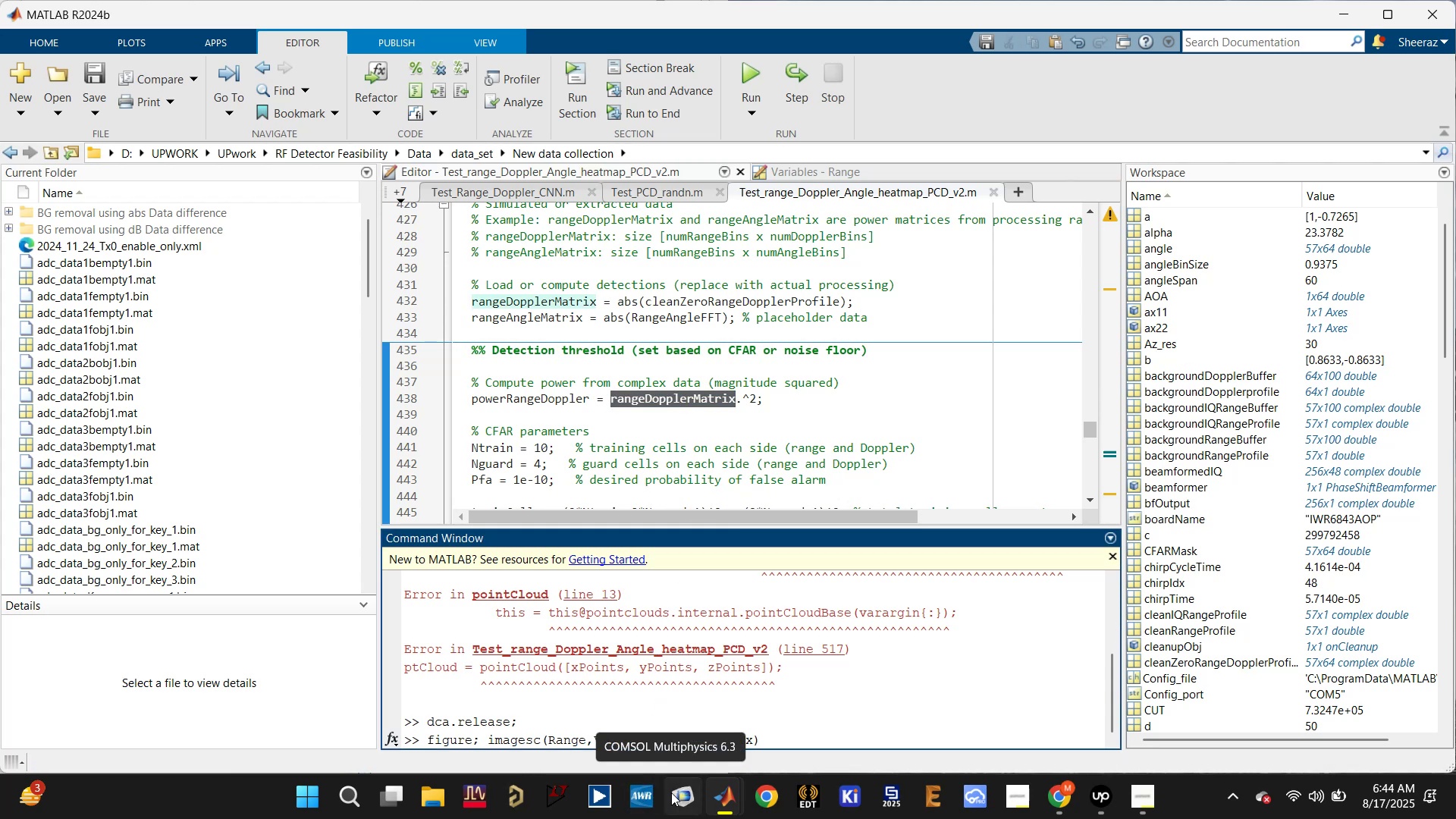 
key(Quote)
 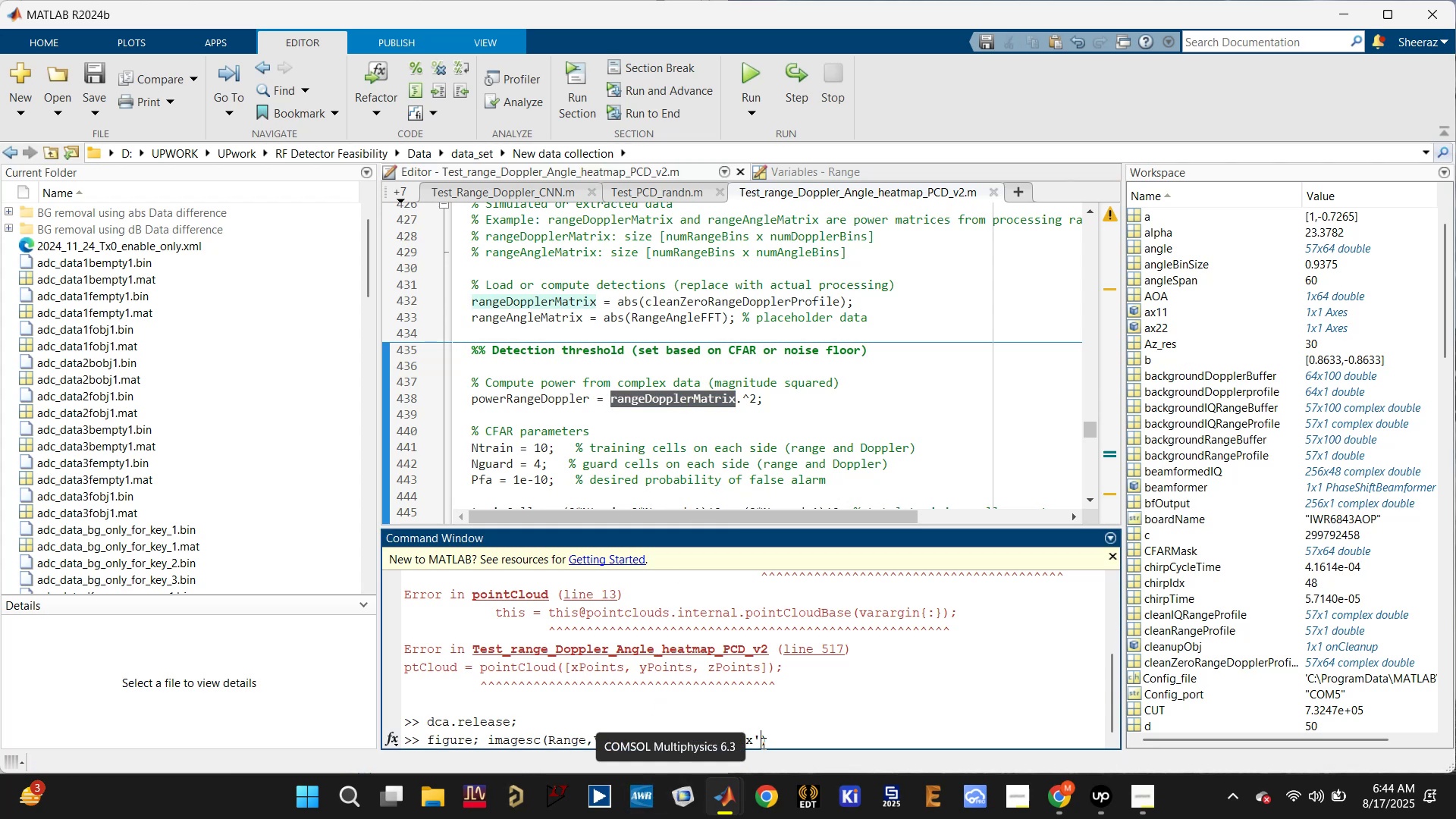 
left_click([788, 740])
 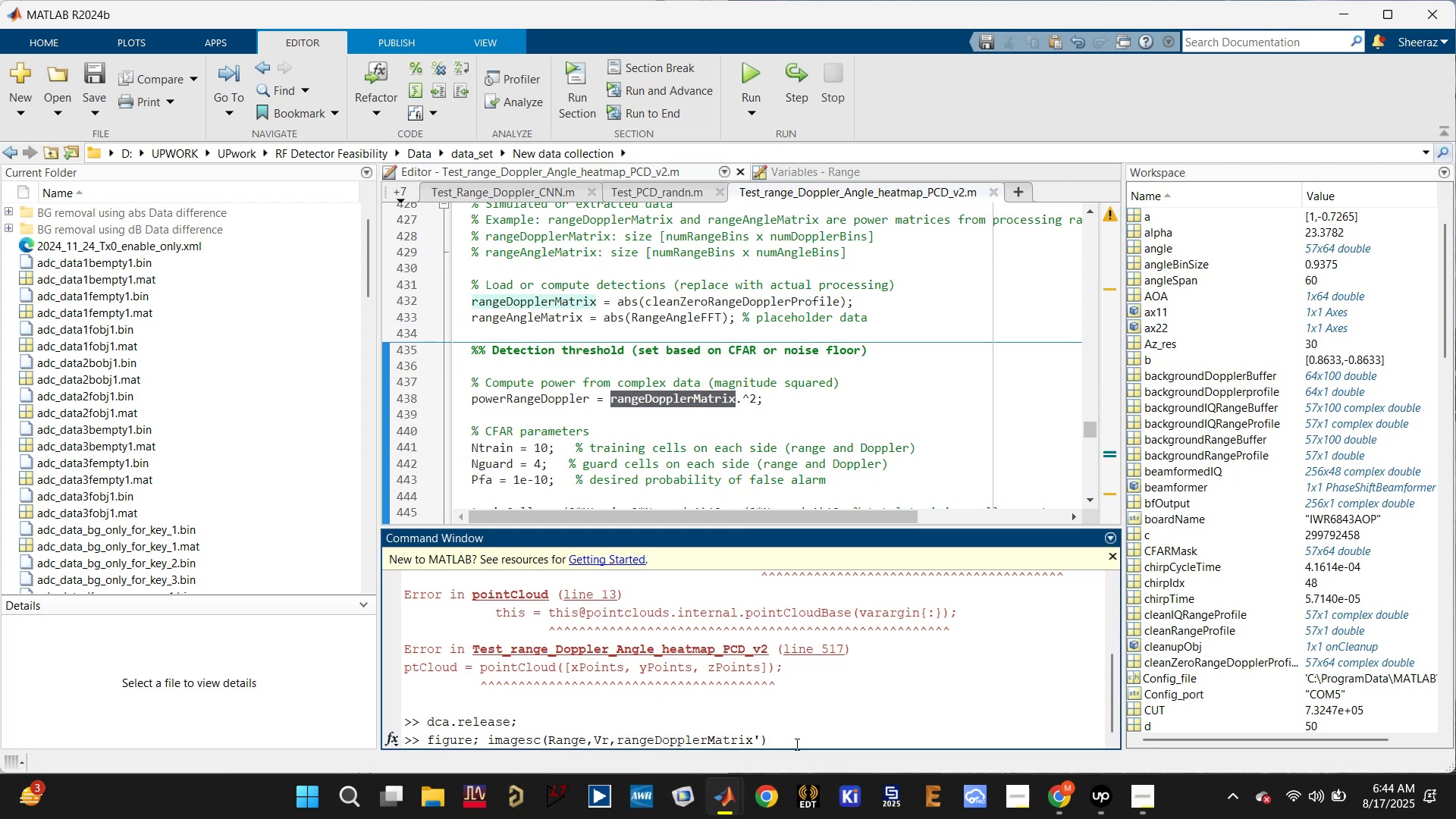 
type(; color)
key(Backspace)
type(rmap())
 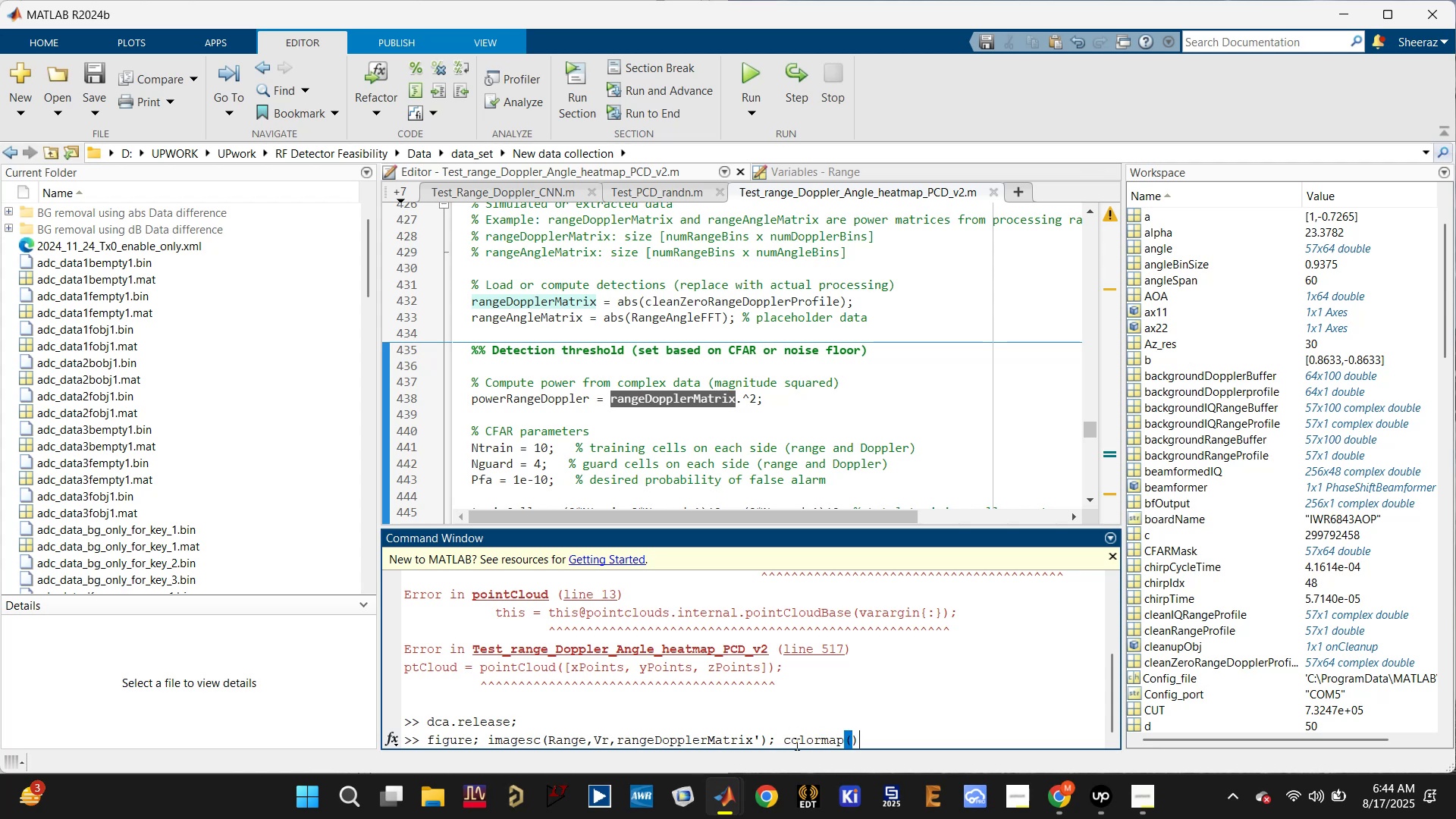 
key(ArrowLeft)
 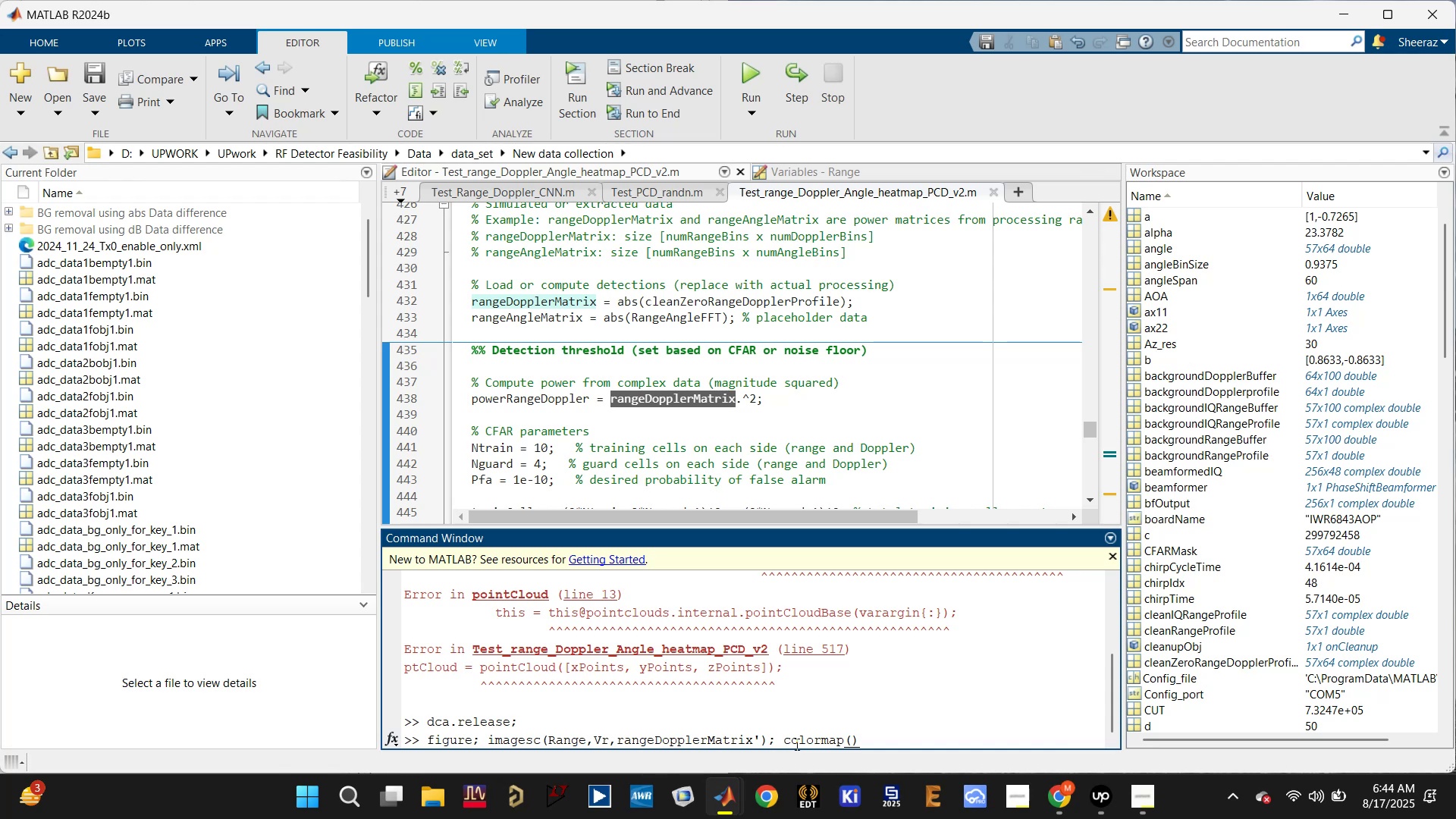 
key(Quote)
 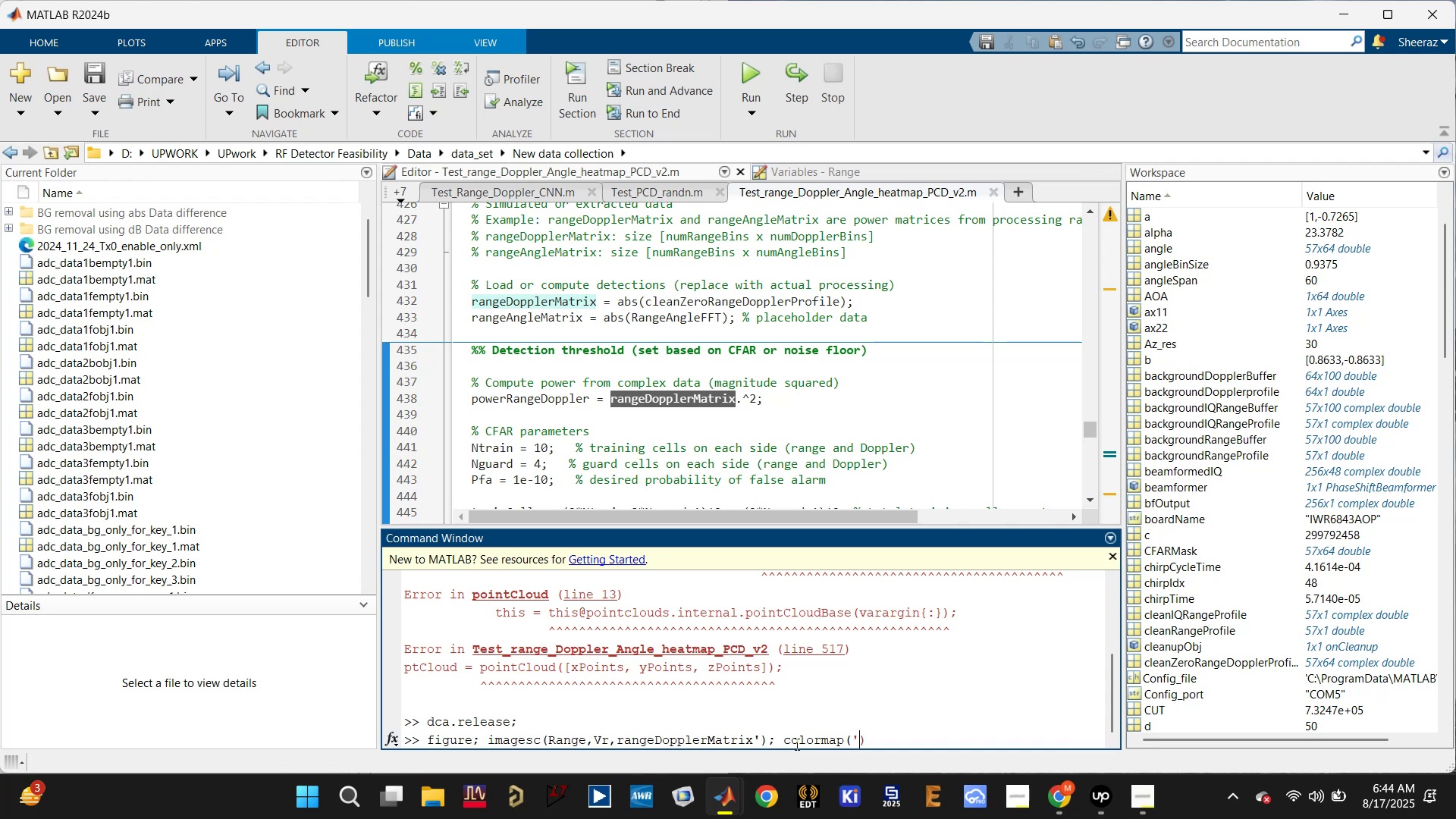 
key(Quote)
 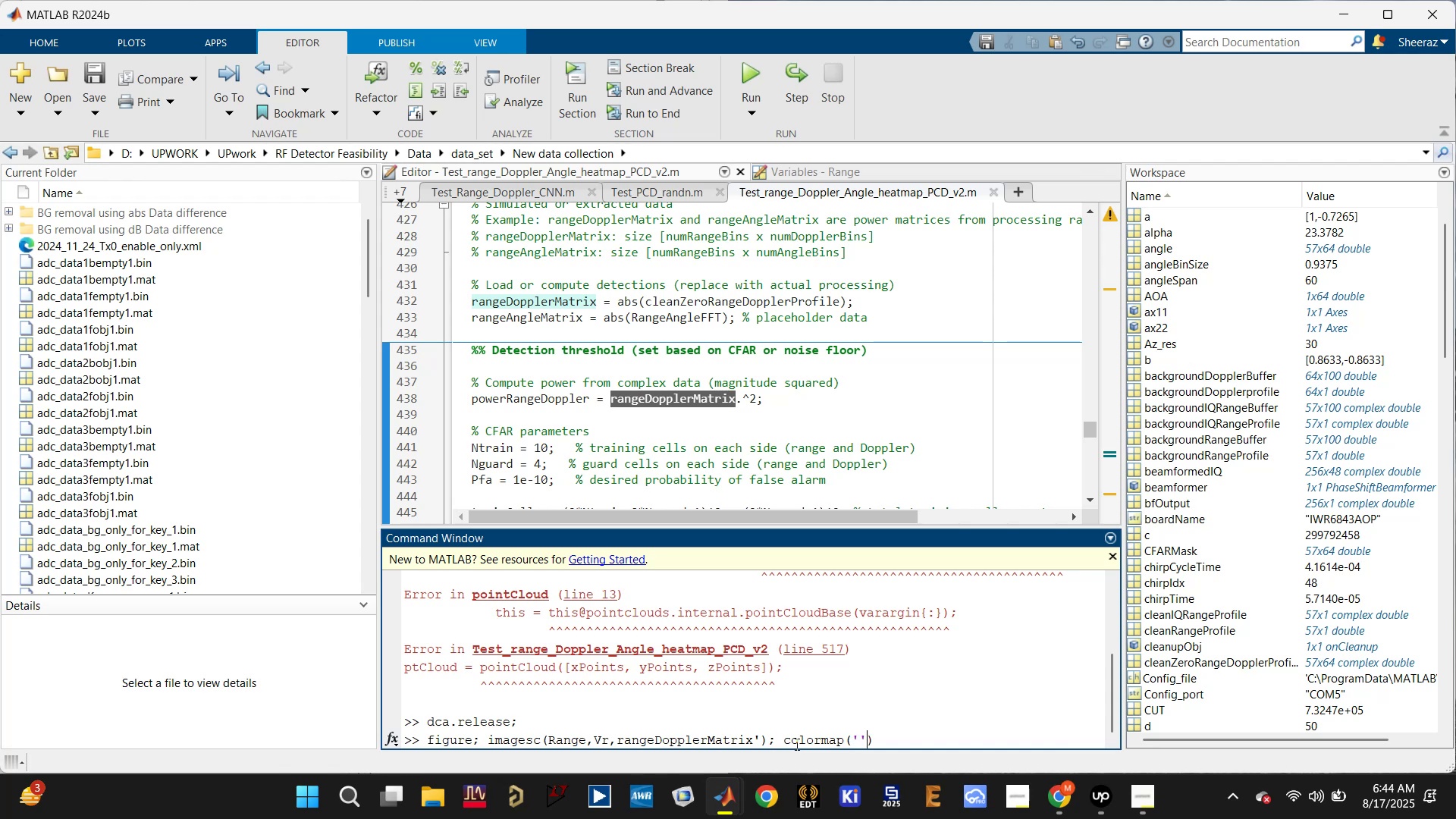 
key(ArrowLeft)
 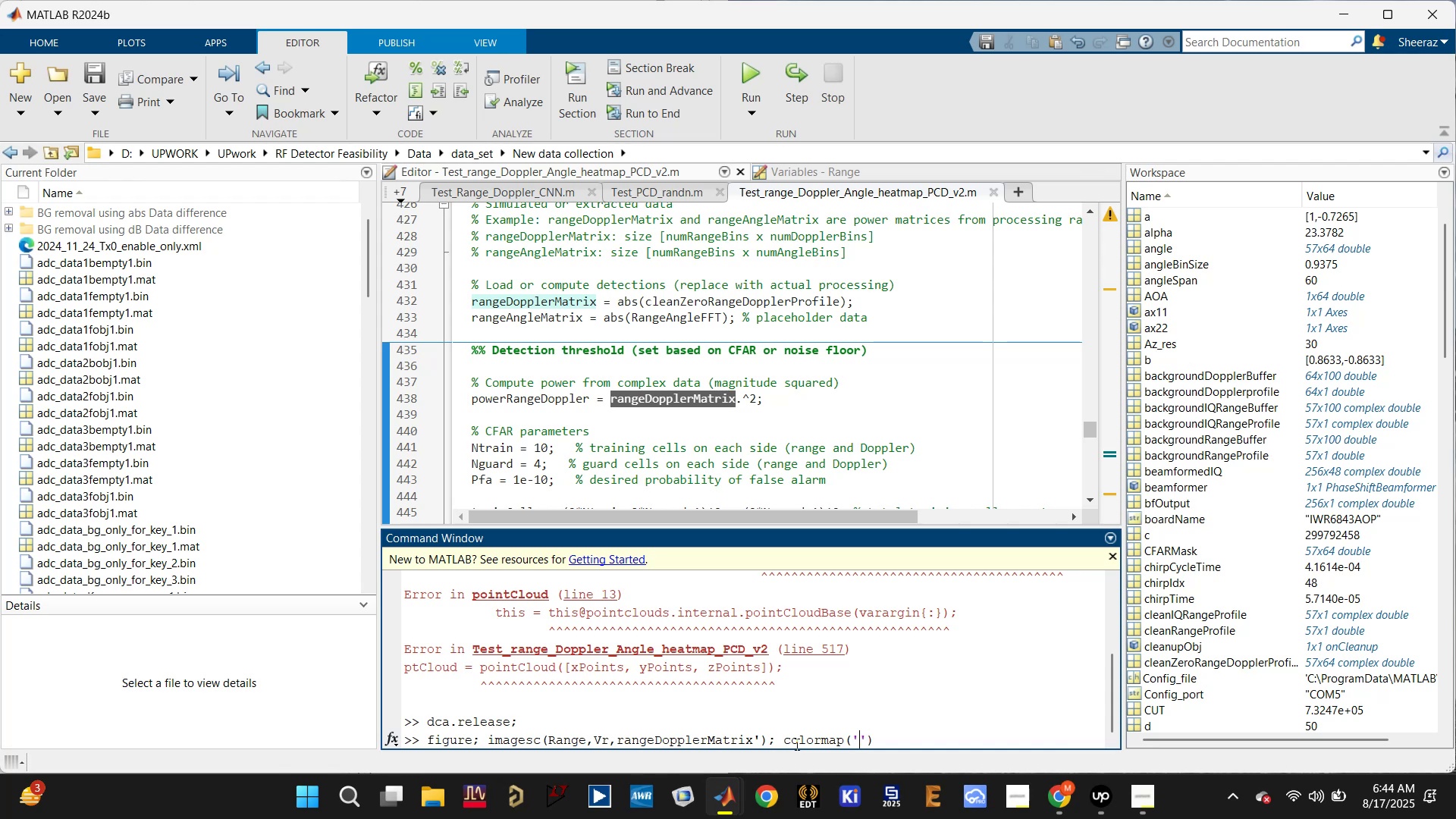 
type(jet)
 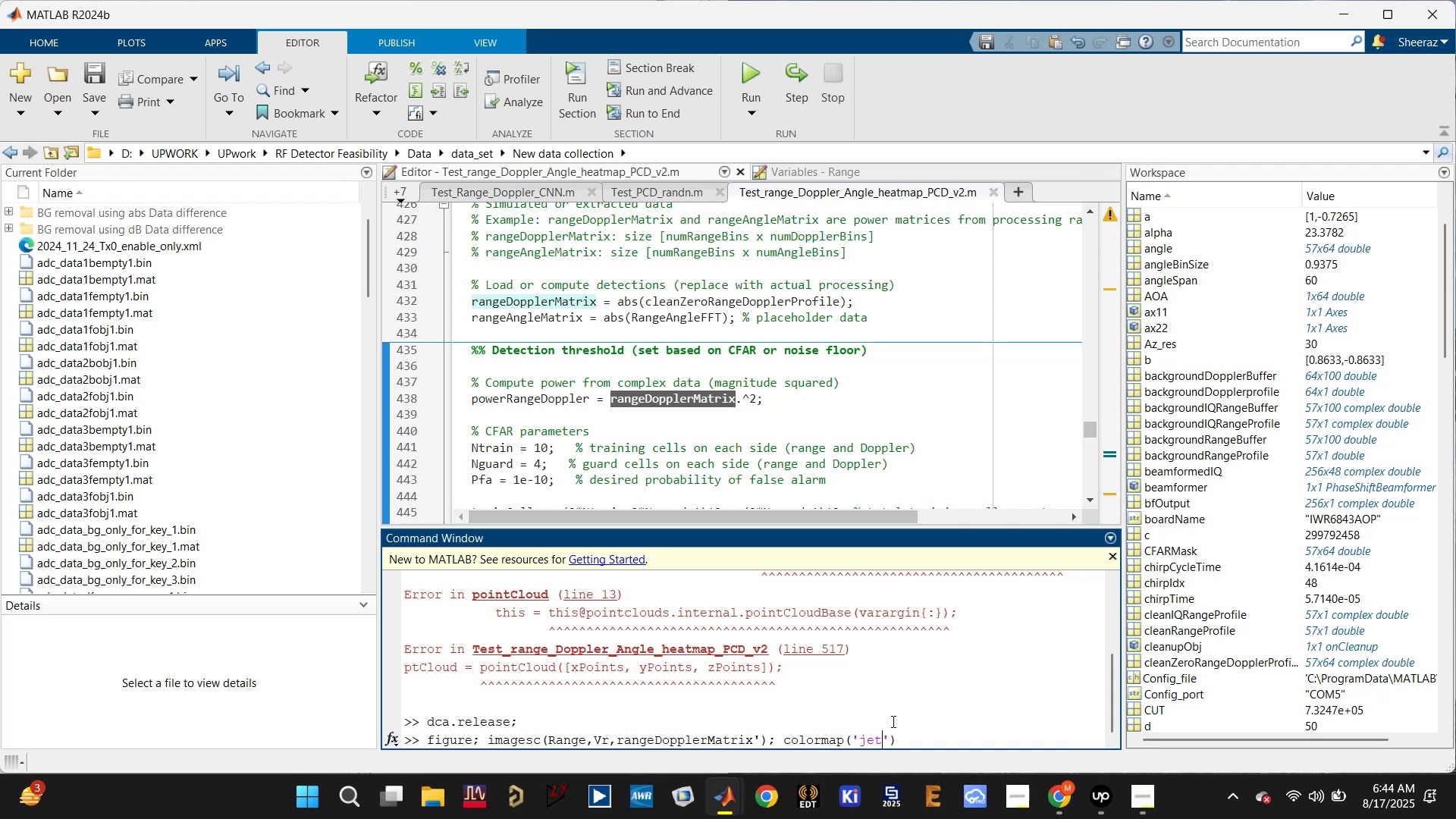 
left_click([912, 734])
 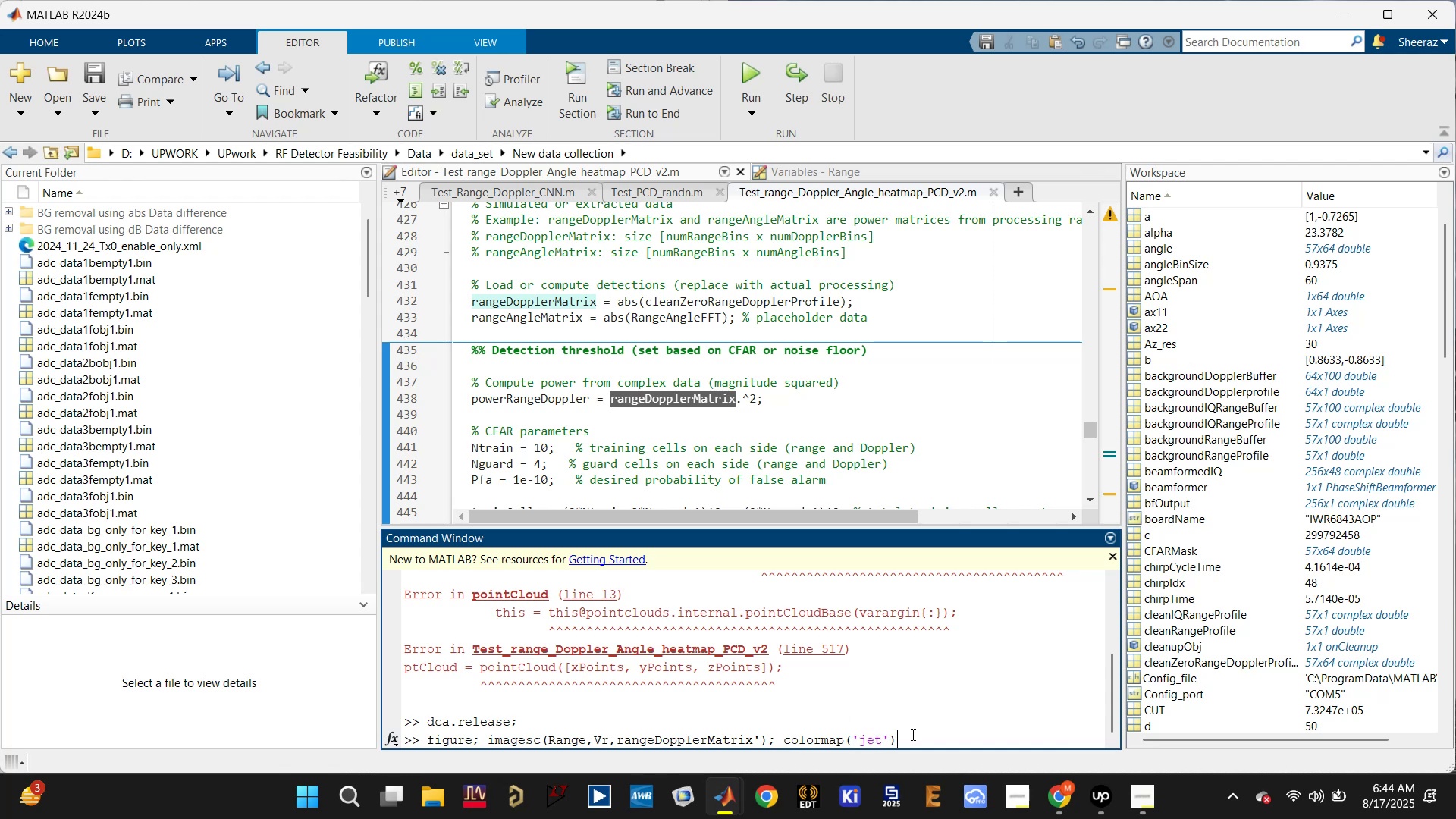 
type(, colorbar;)
 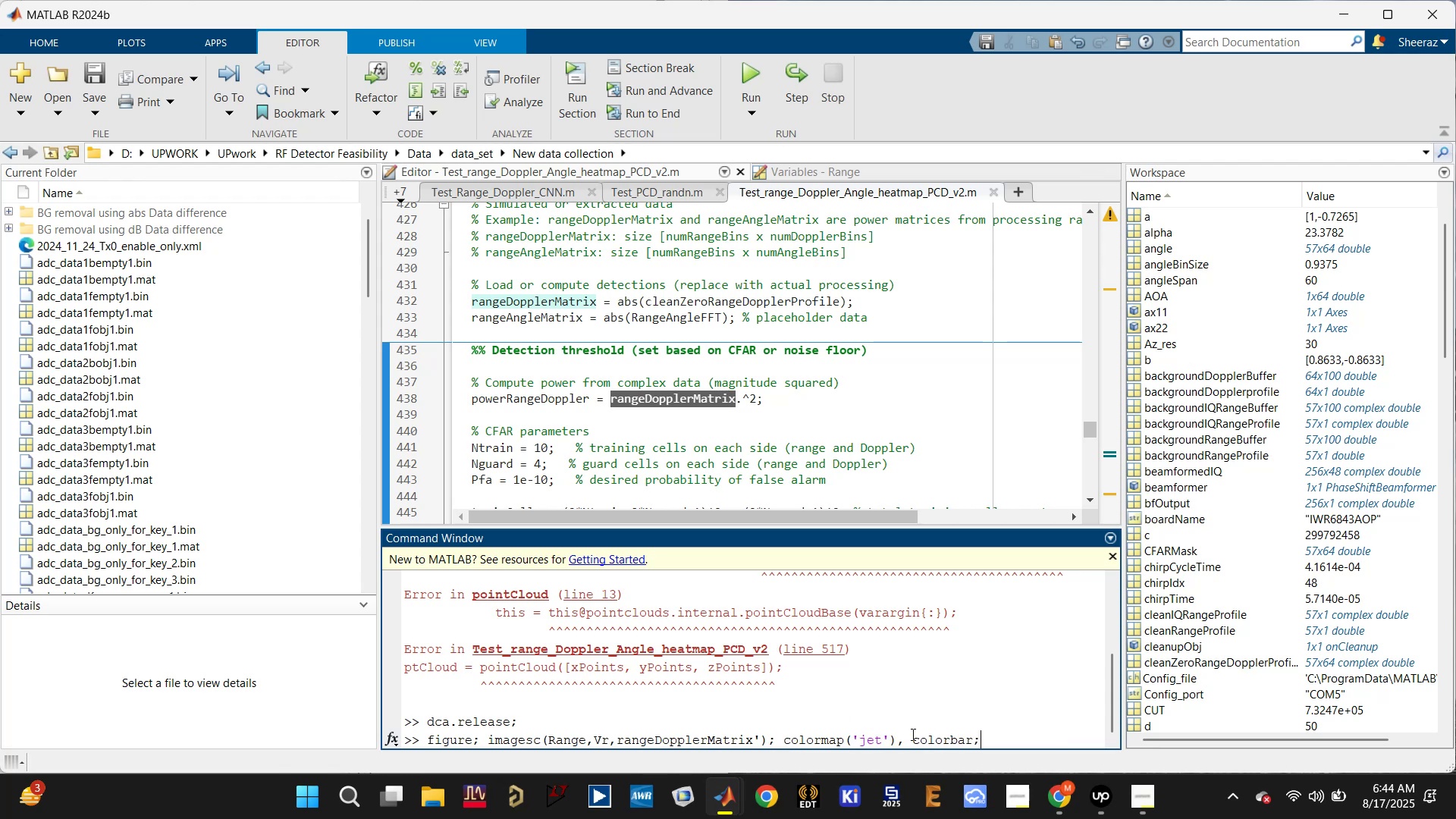 
key(Enter)
 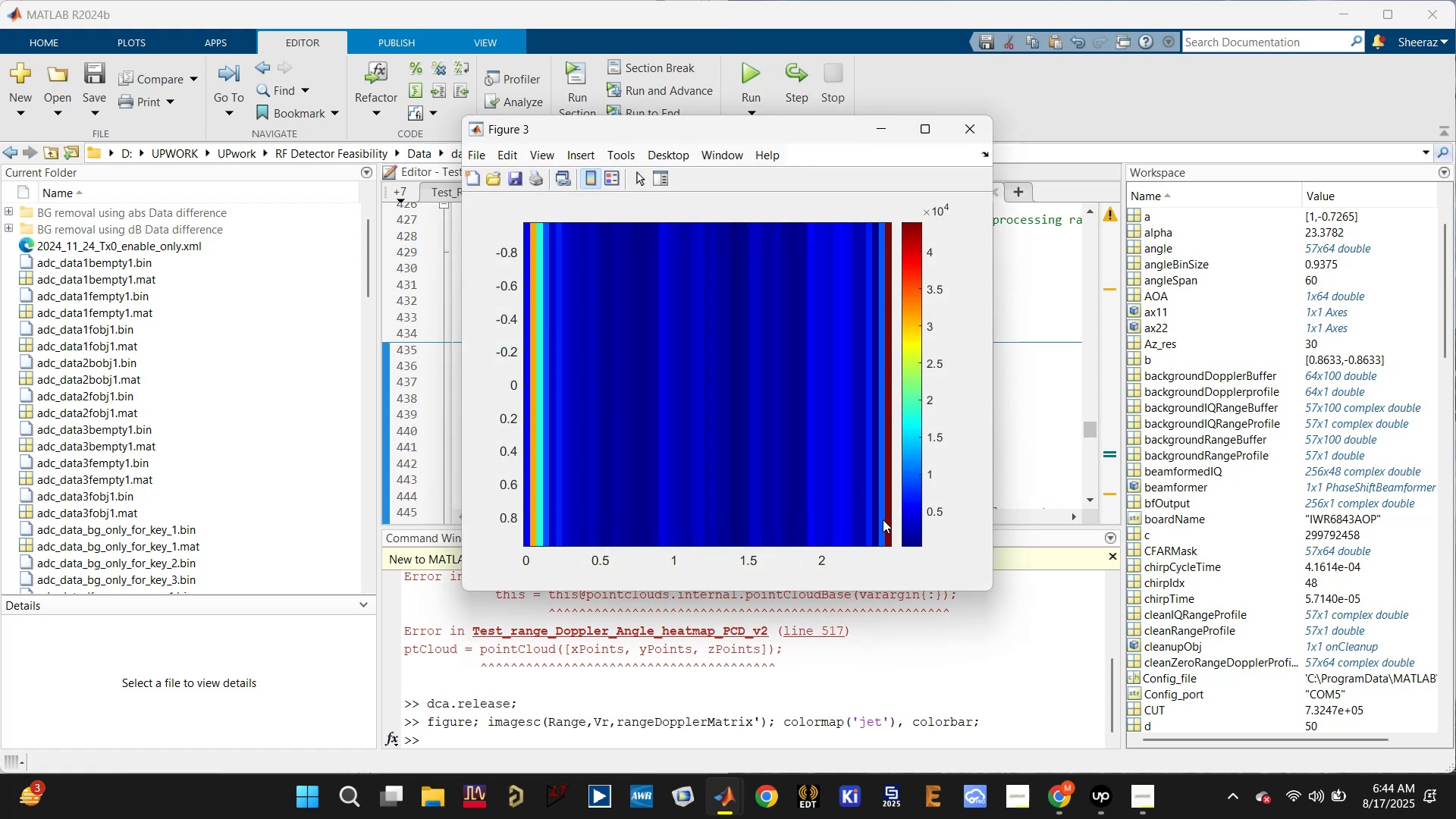 
mouse_move([914, 210])
 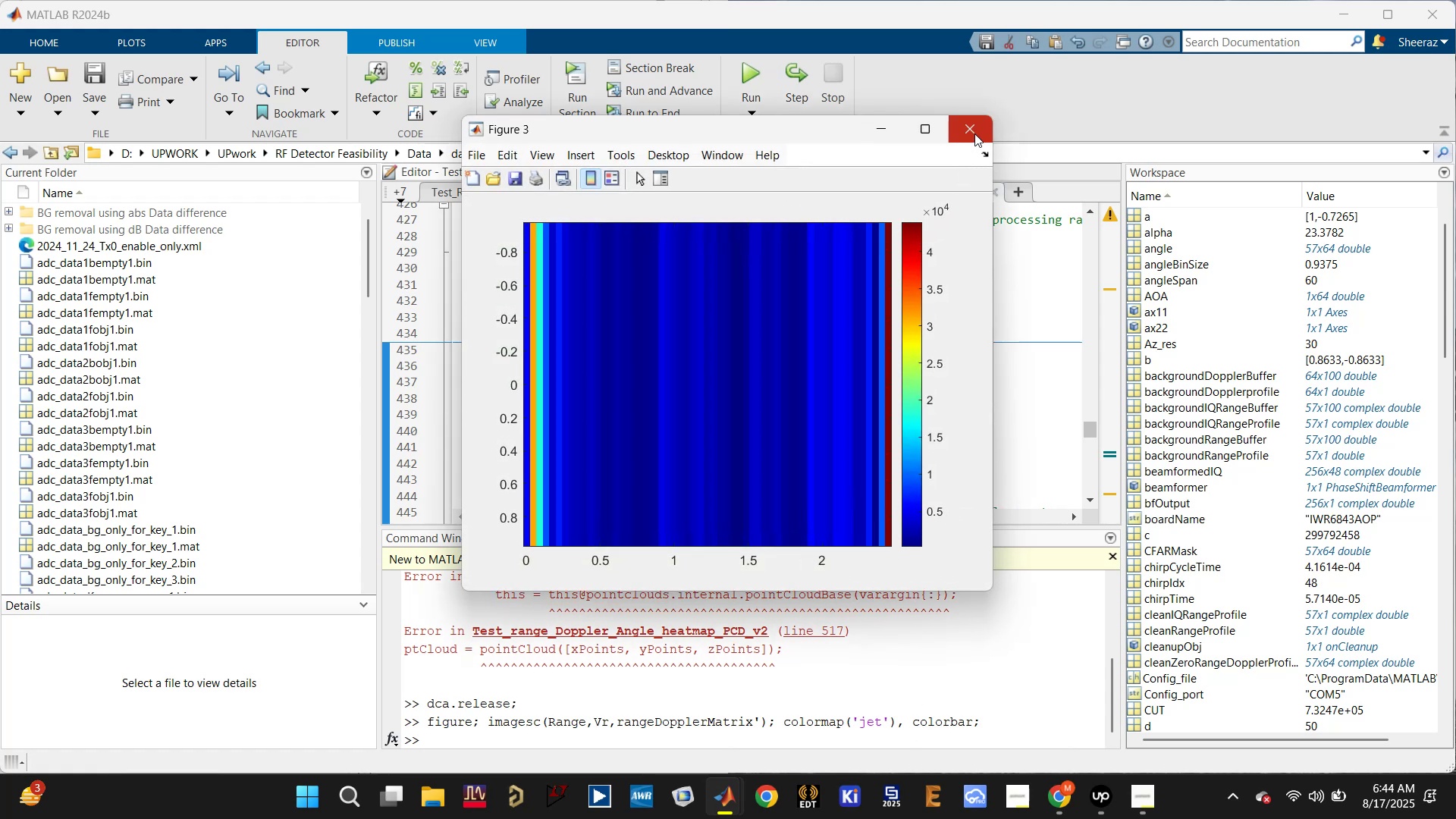 
left_click([974, 133])
 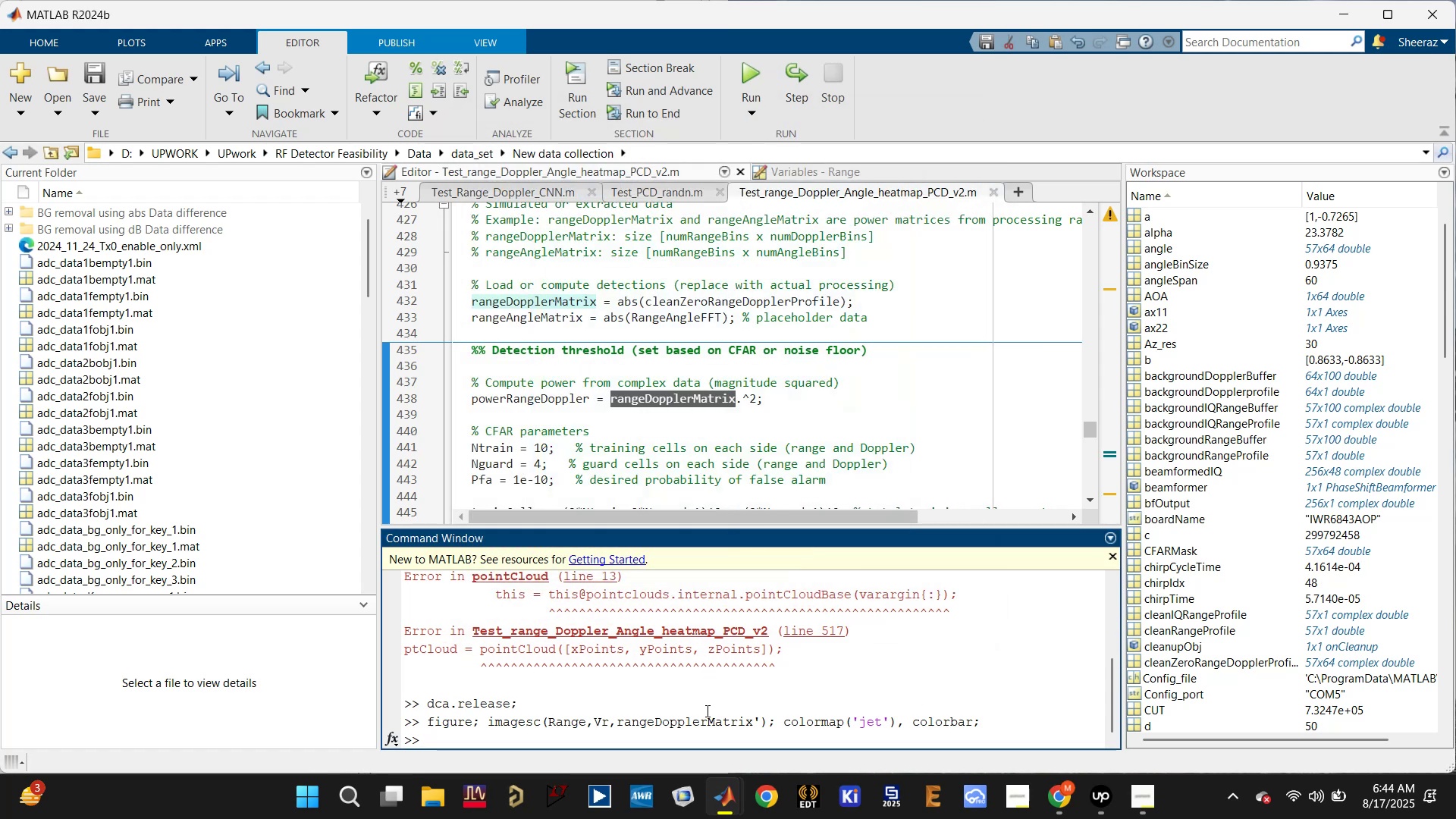 
left_click([710, 721])
 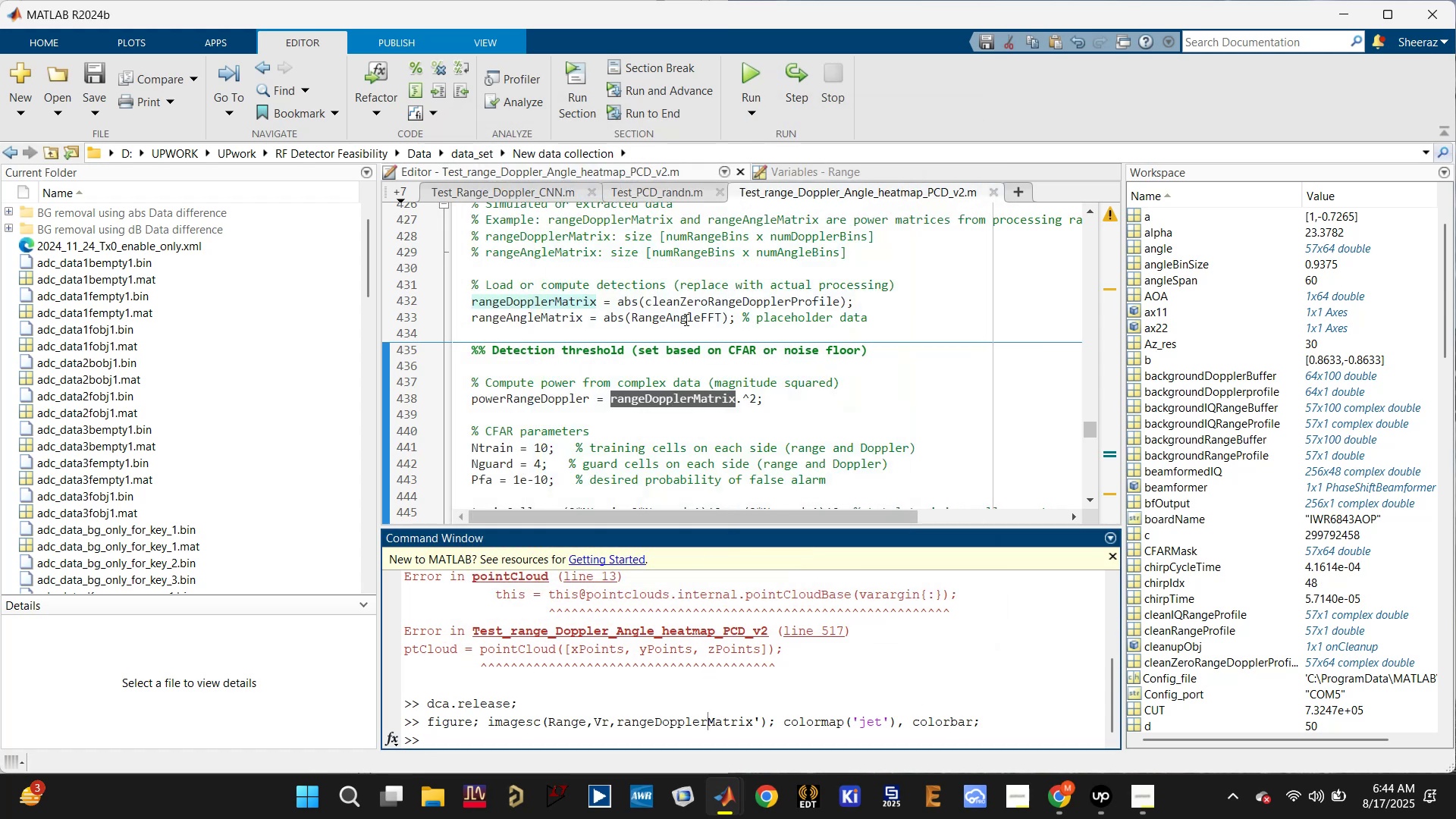 
double_click([717, 298])
 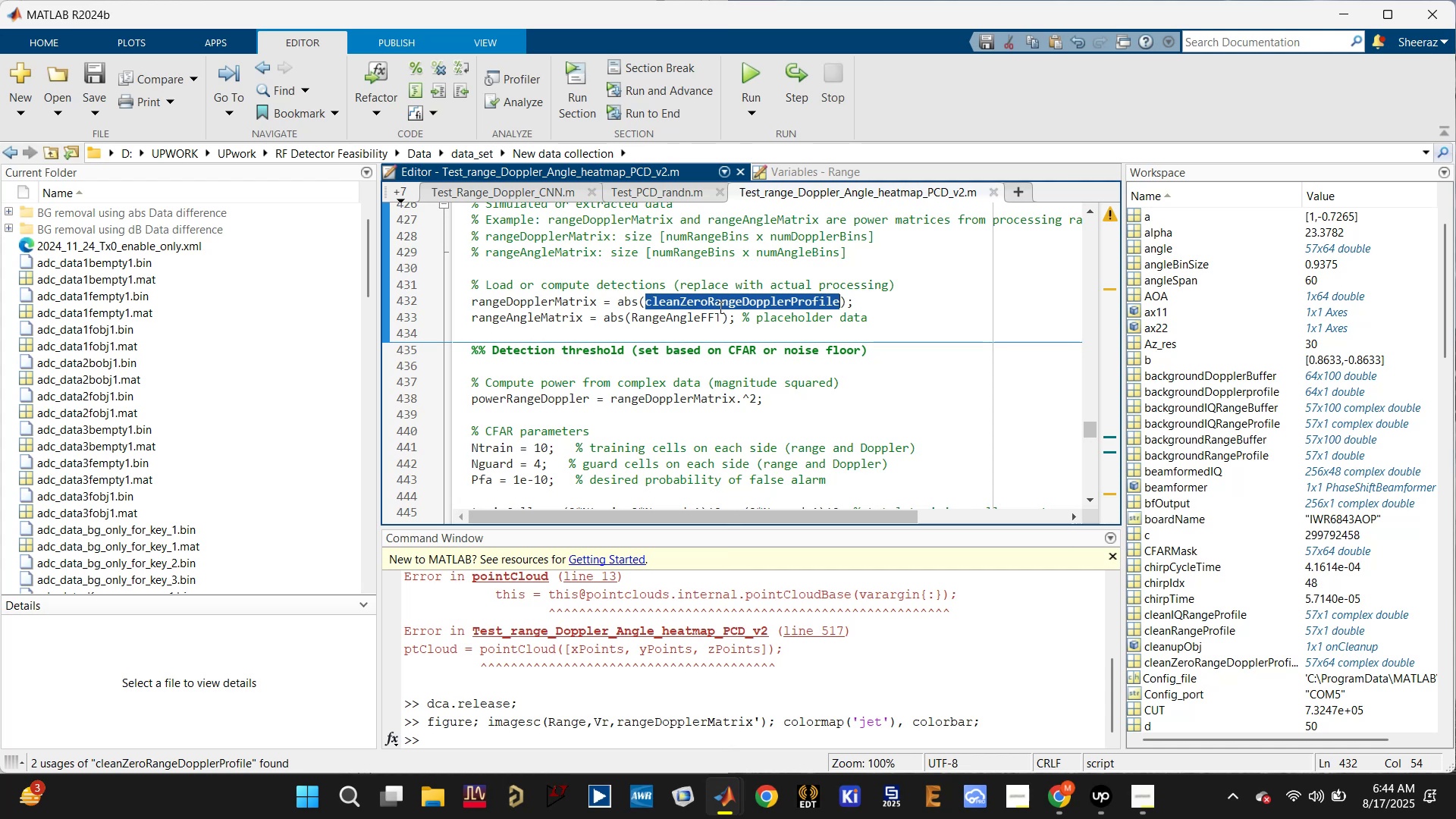 
double_click([719, 307])
 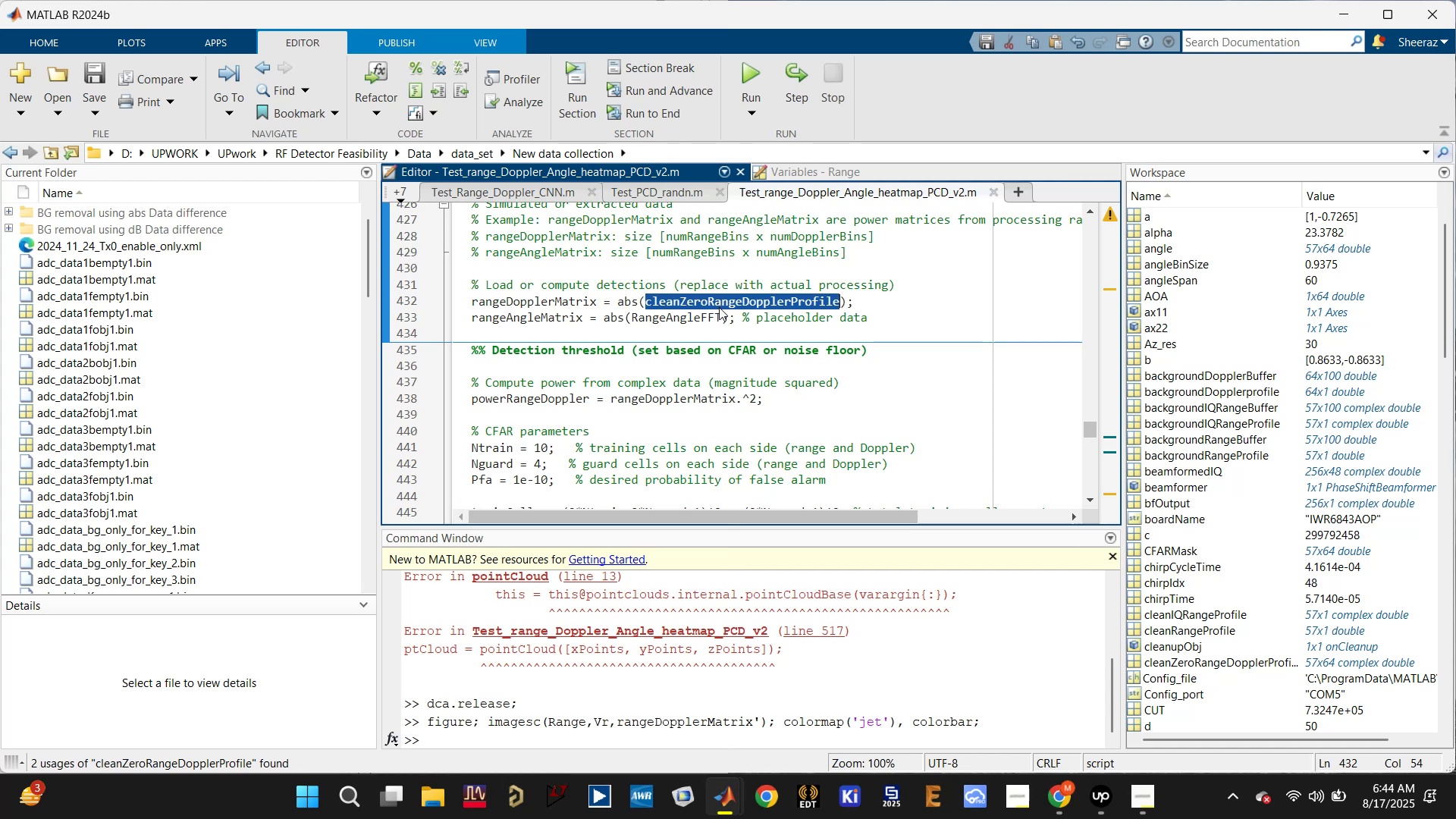 
scroll: coordinate [711, 321], scroll_direction: up, amount: 6.0
 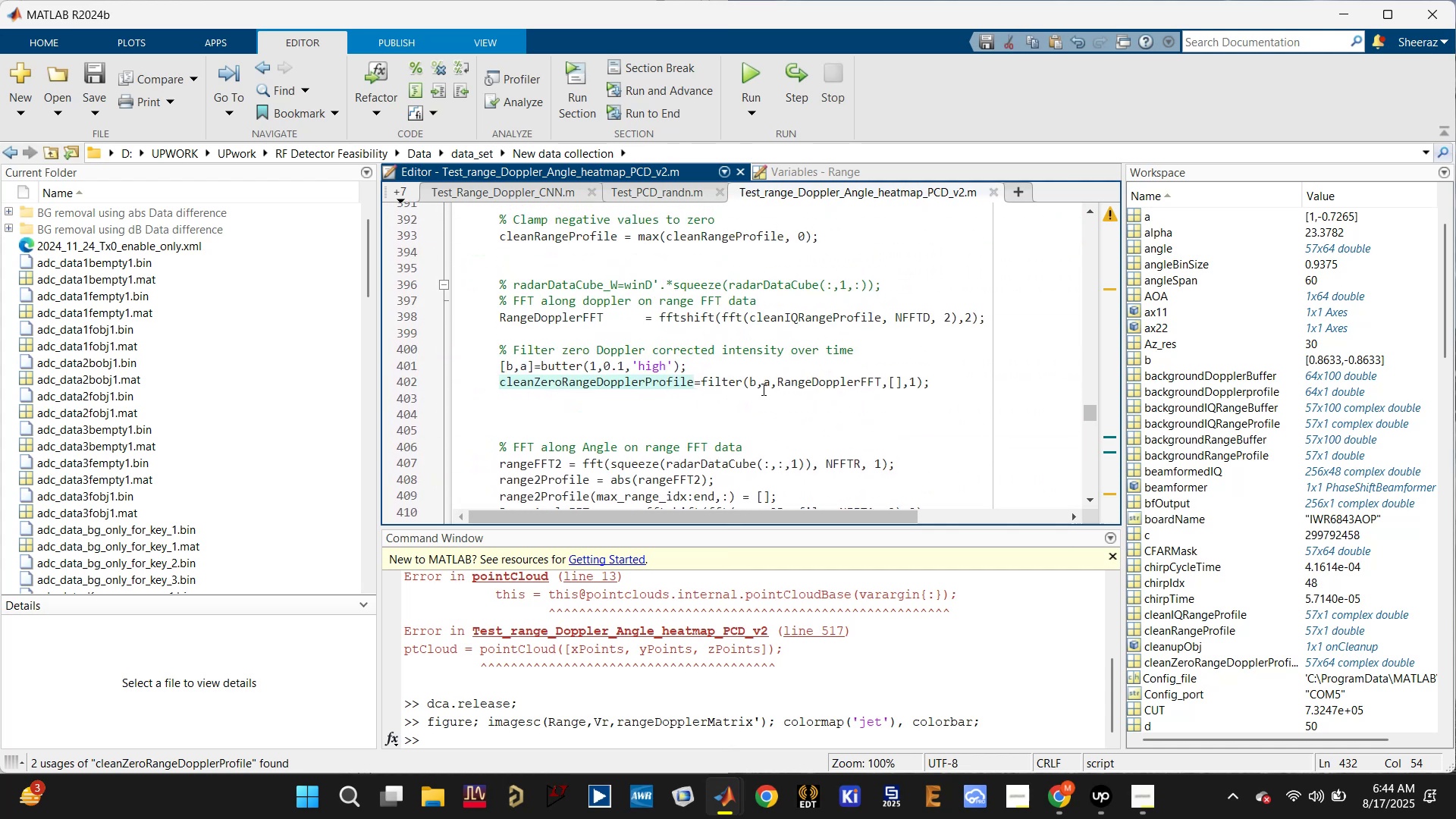 
left_click([820, 385])
 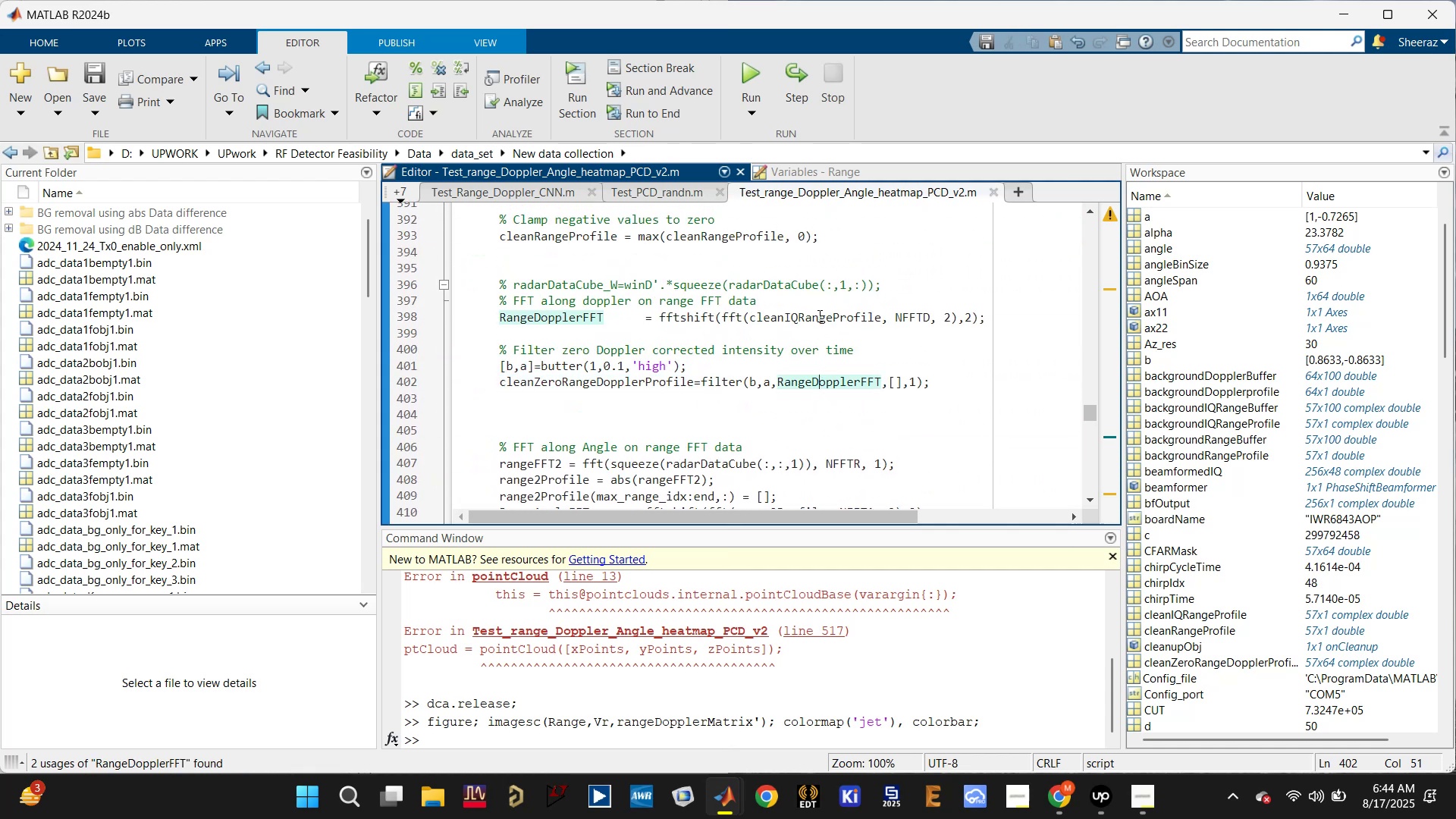 
left_click([807, 322])
 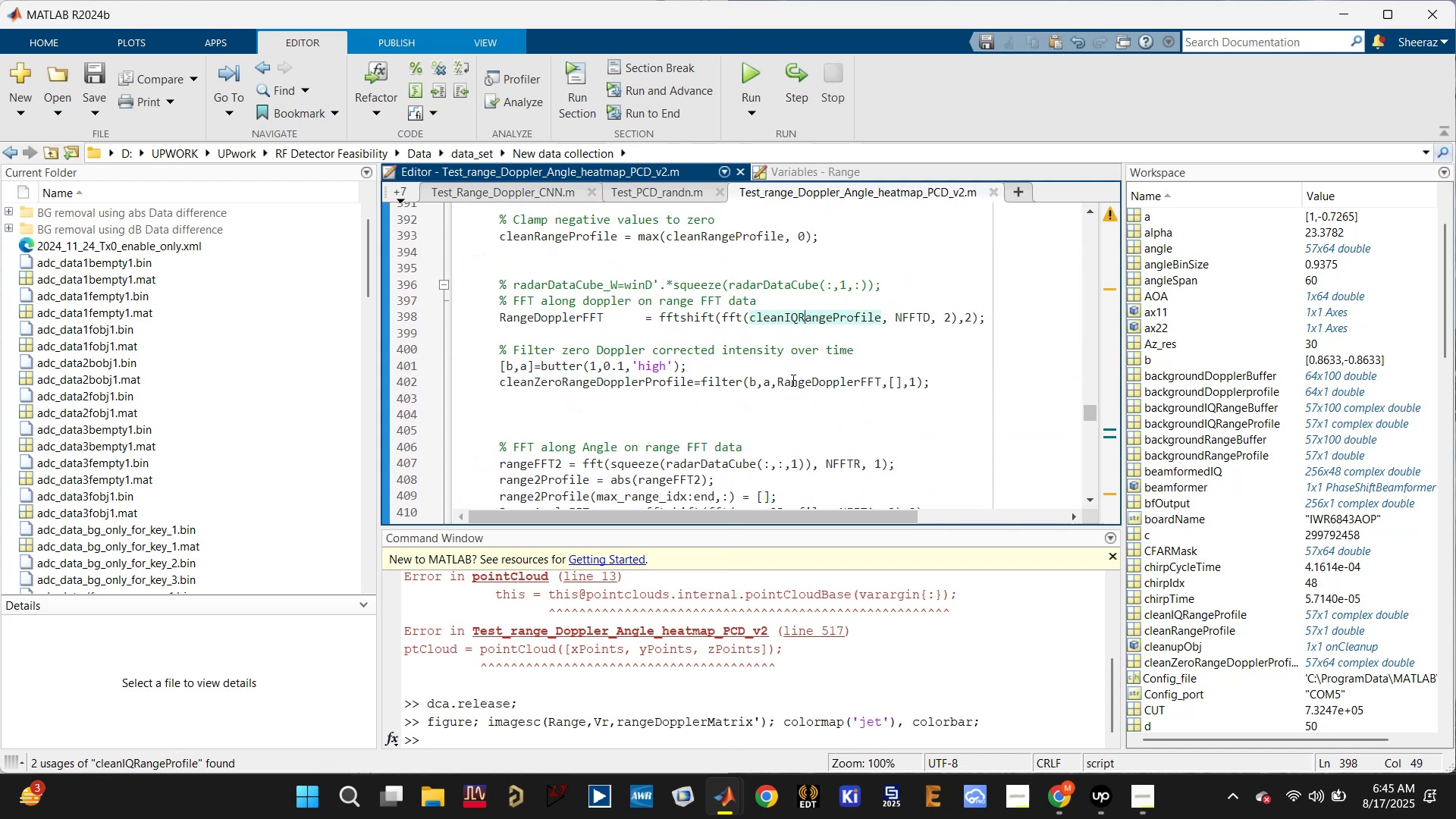 
left_click([792, 380])
 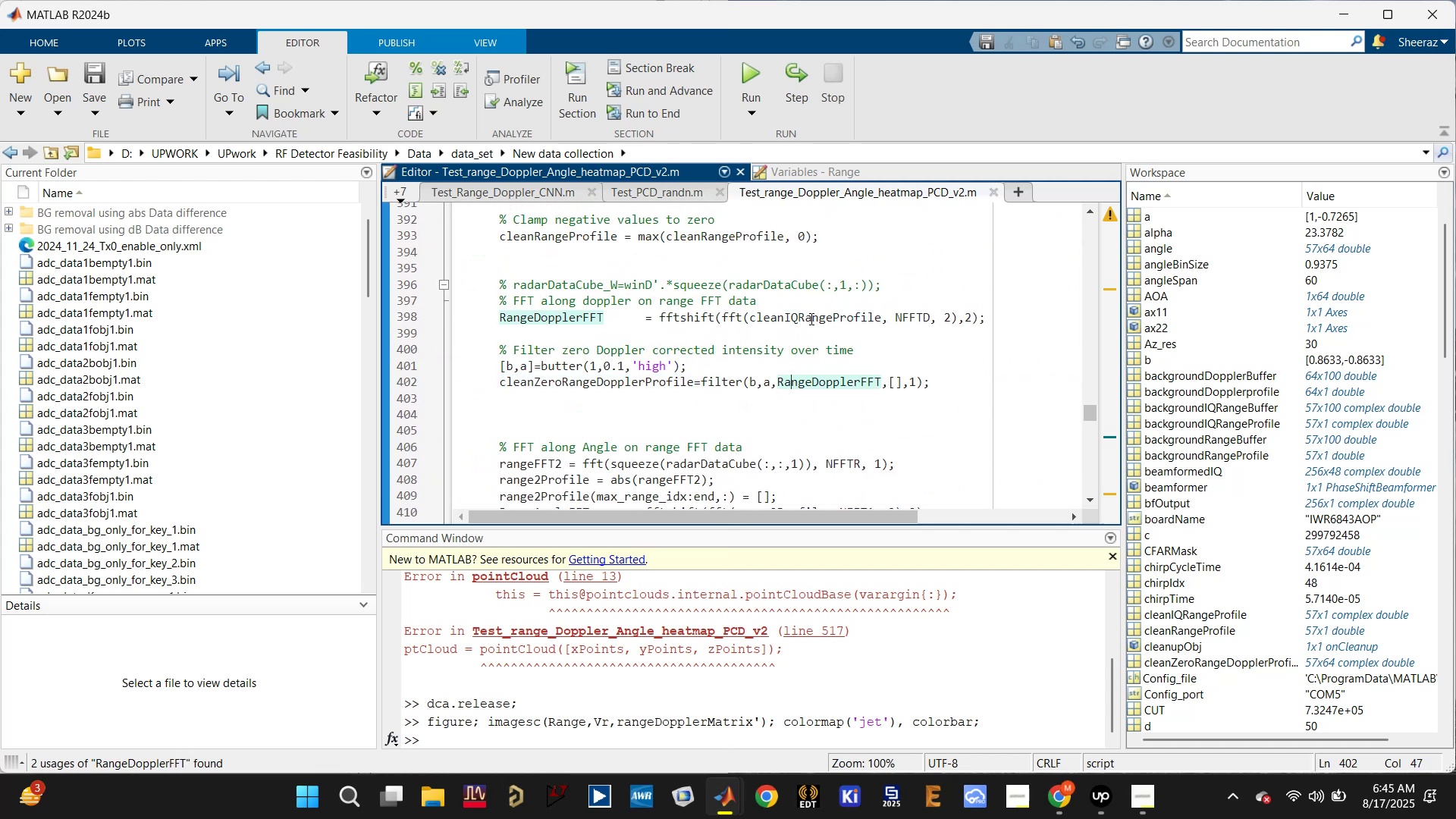 
left_click([811, 315])
 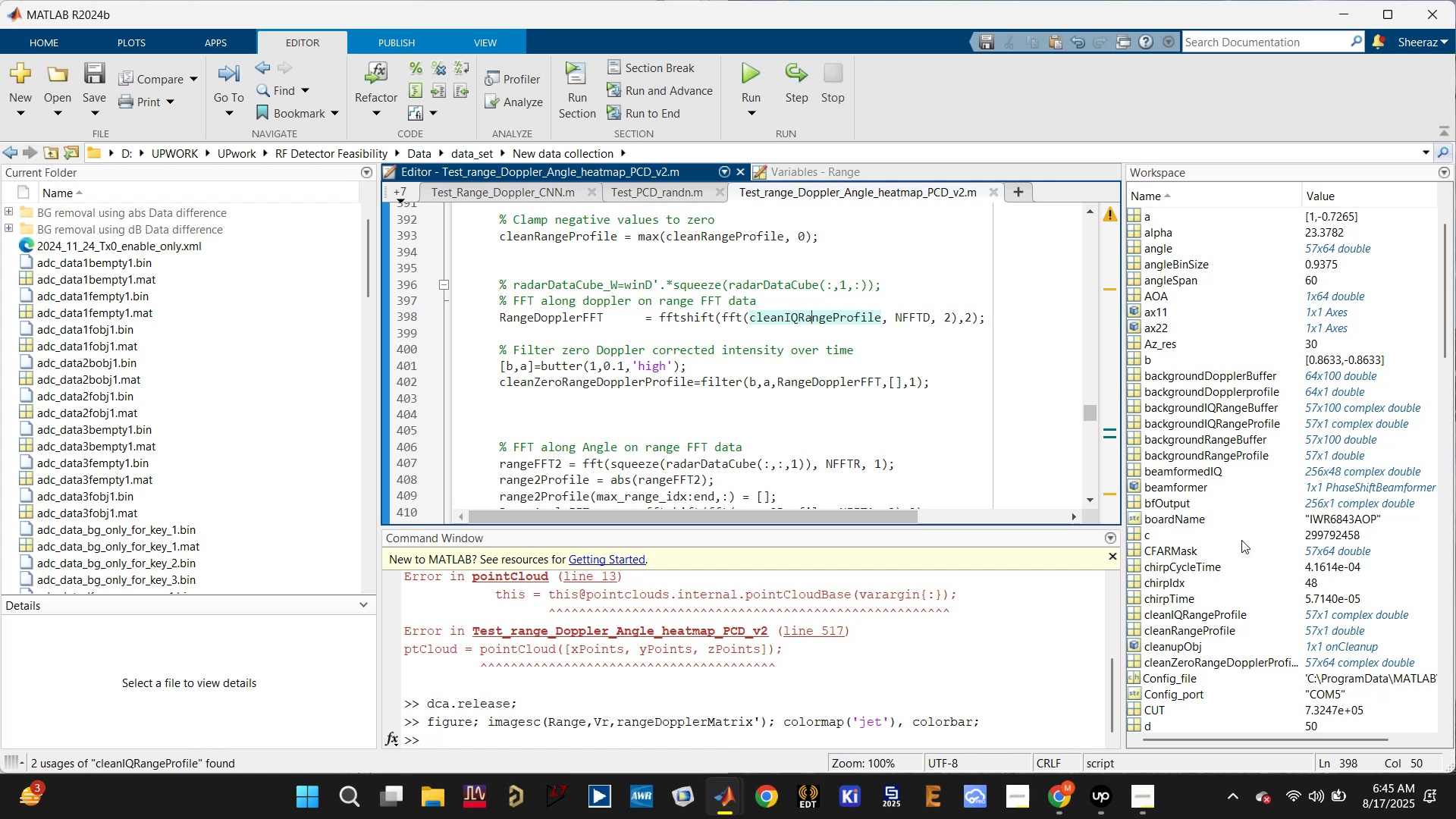 
scroll: coordinate [1222, 590], scroll_direction: down, amount: 21.0
 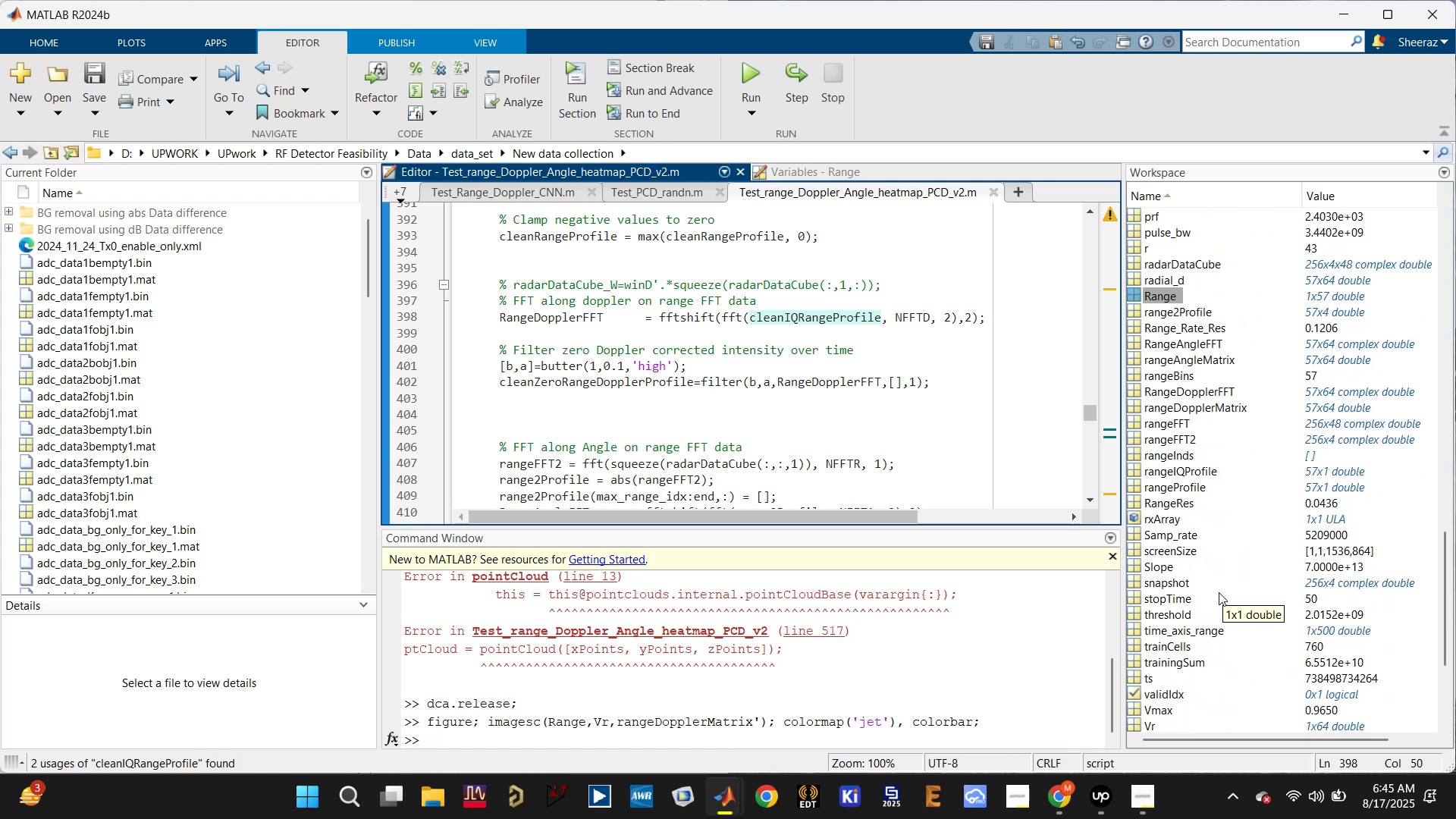 
scroll: coordinate [1203, 592], scroll_direction: up, amount: 40.0
 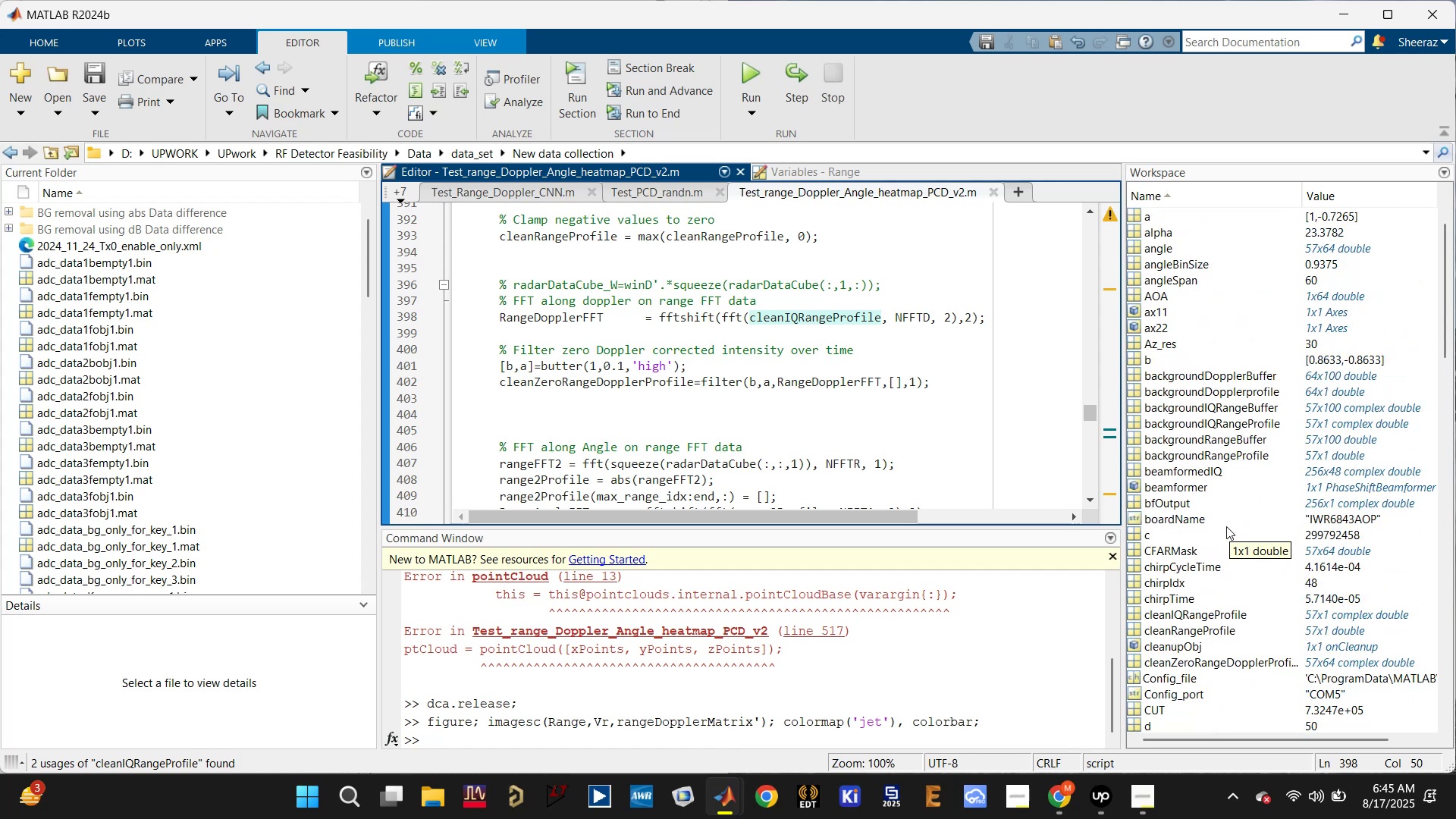 
scroll: coordinate [1225, 523], scroll_direction: down, amount: 2.0
 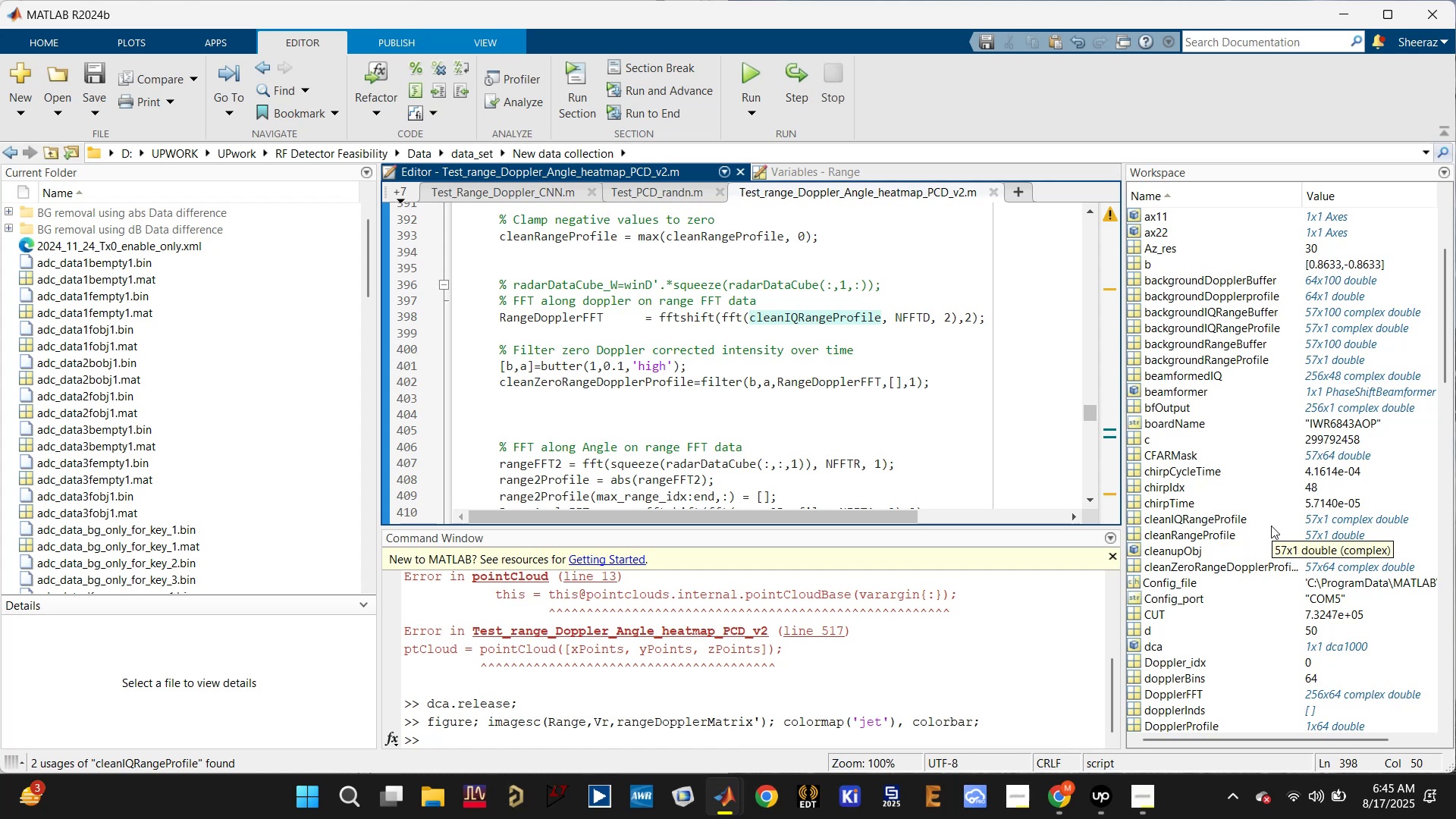 
scroll: coordinate [808, 316], scroll_direction: up, amount: 1.0
 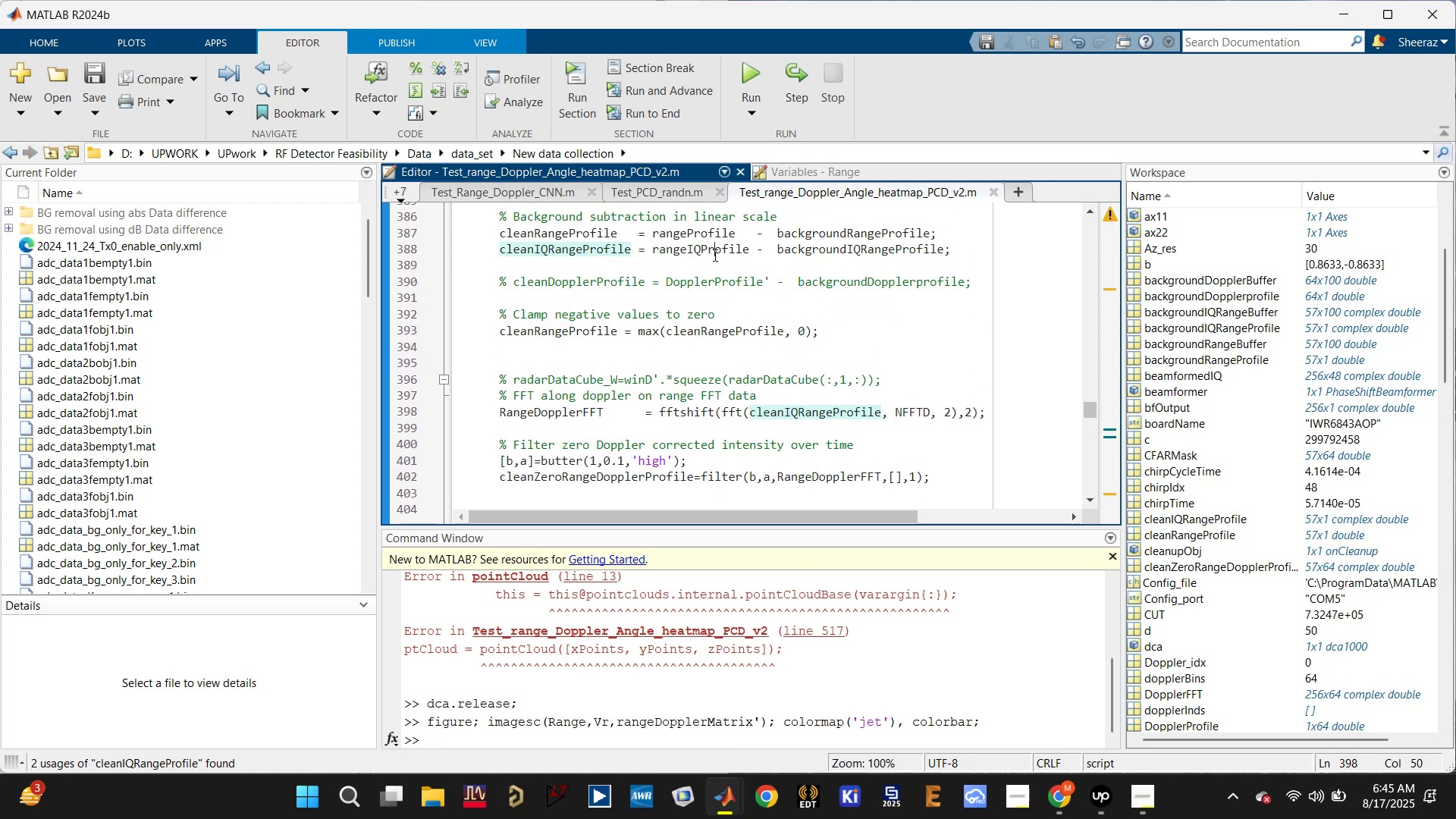 
left_click([839, 249])
 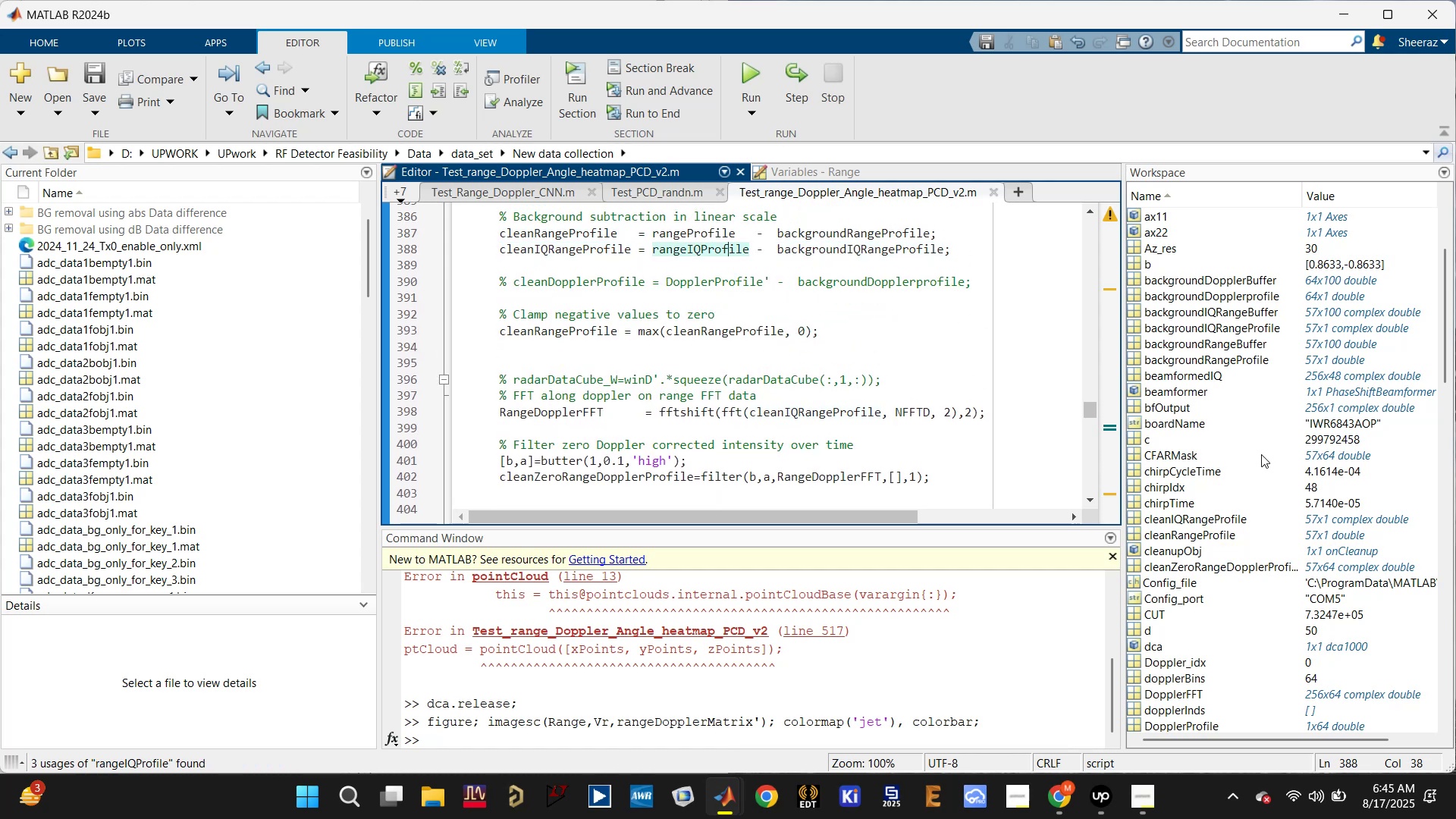 
left_click([871, 239])
 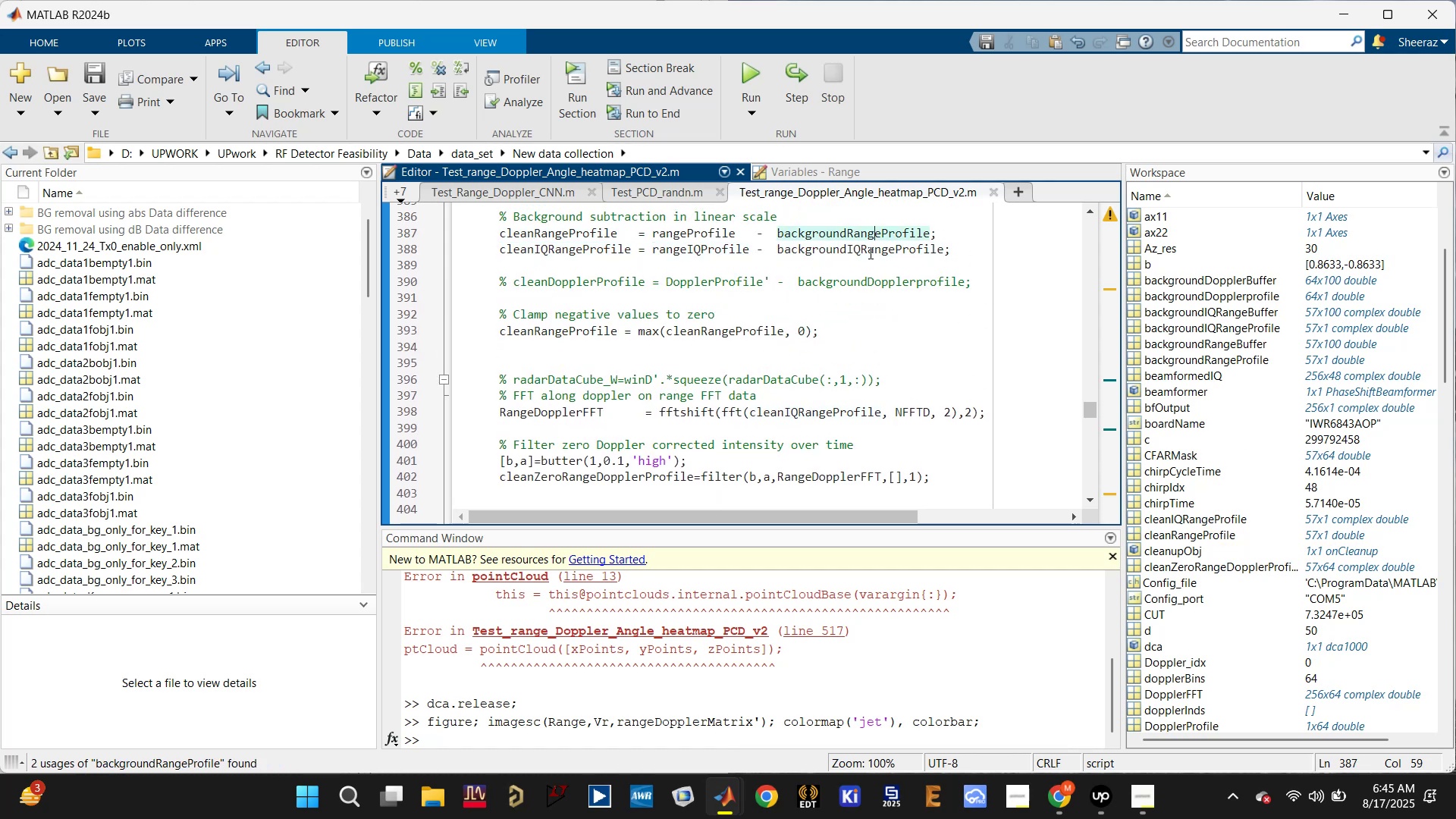 
left_click([869, 253])
 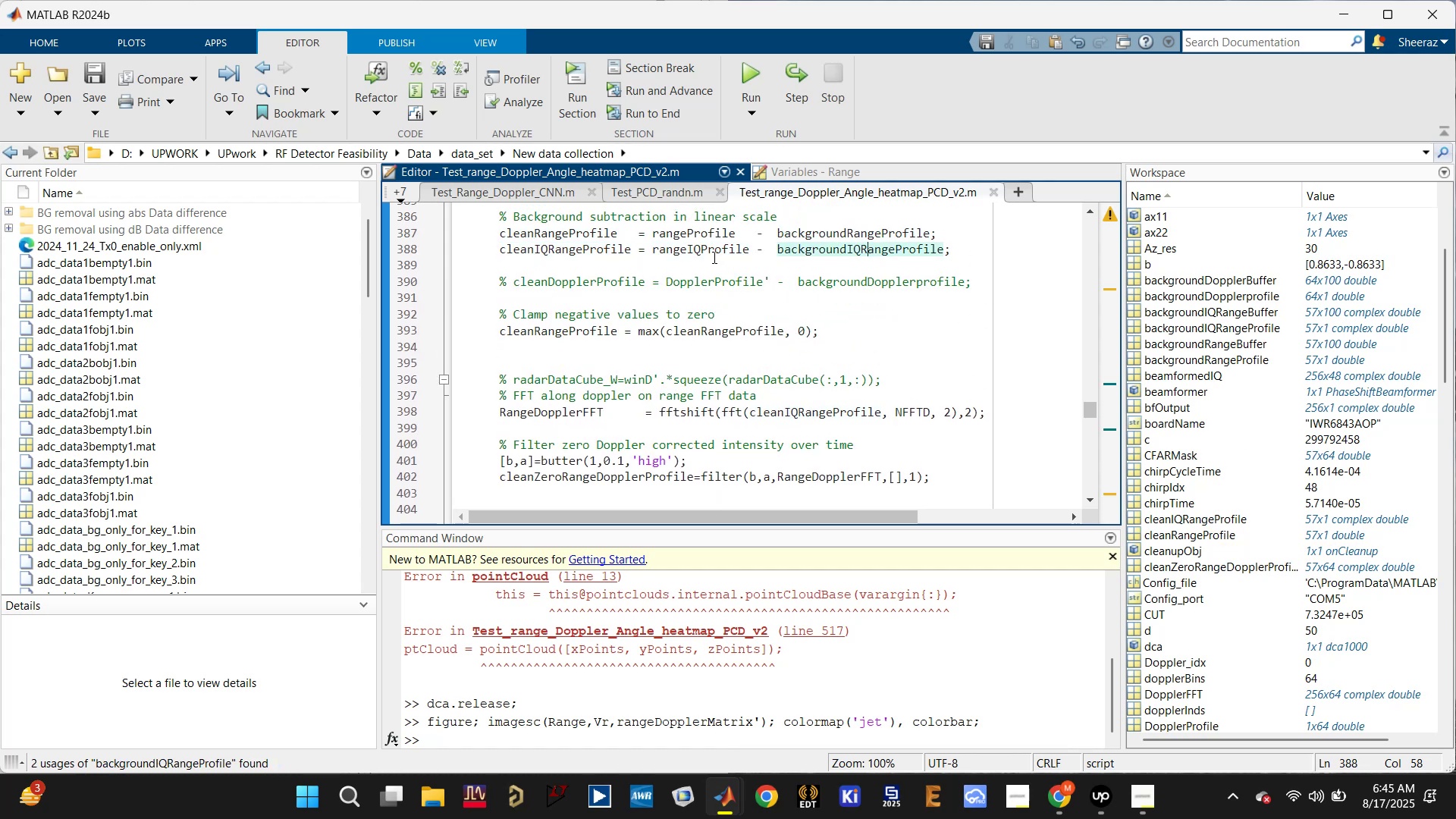 
left_click([710, 249])
 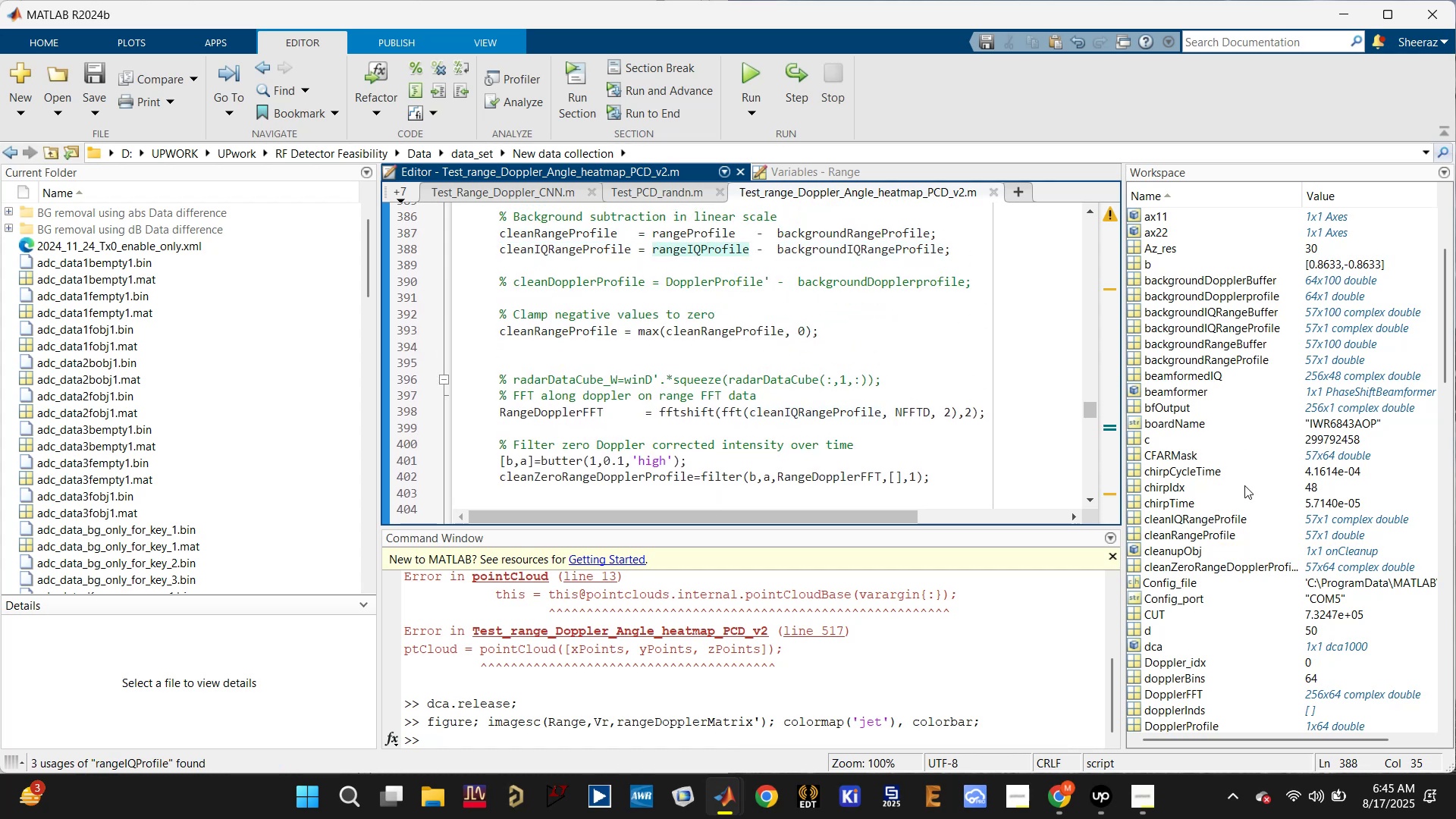 
scroll: coordinate [833, 339], scroll_direction: up, amount: 2.0
 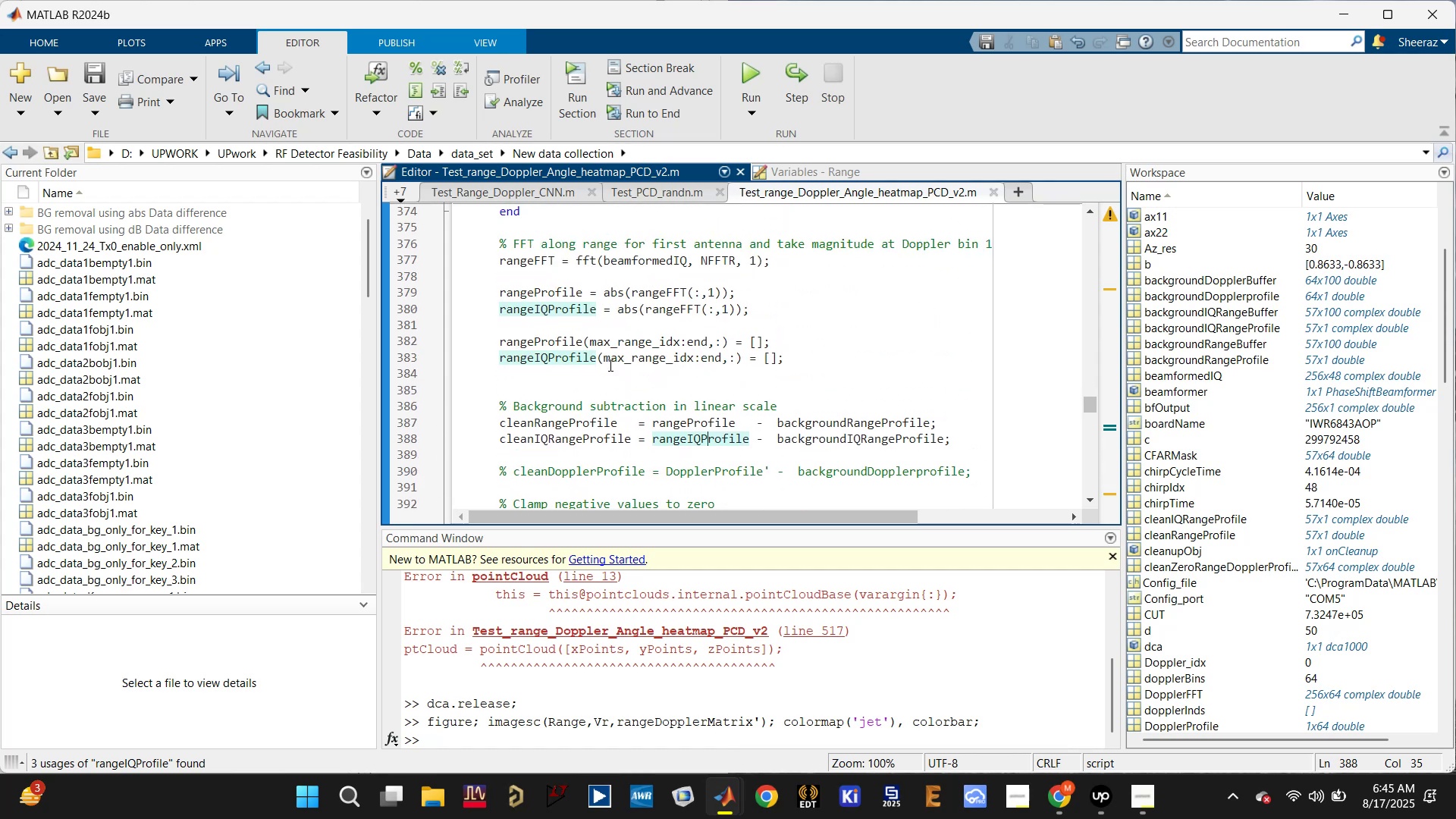 
left_click([577, 353])
 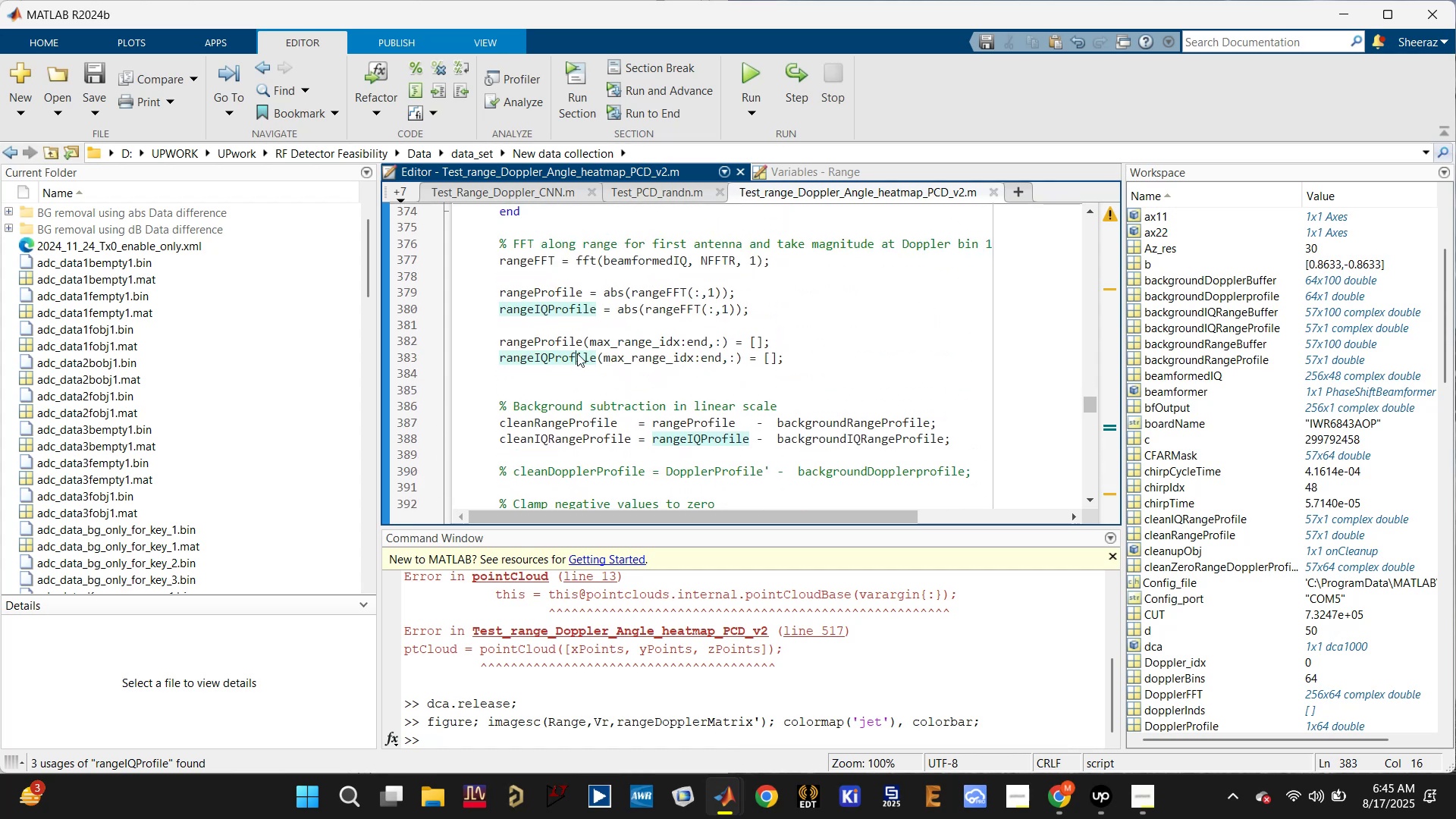 
key(Control+T)
 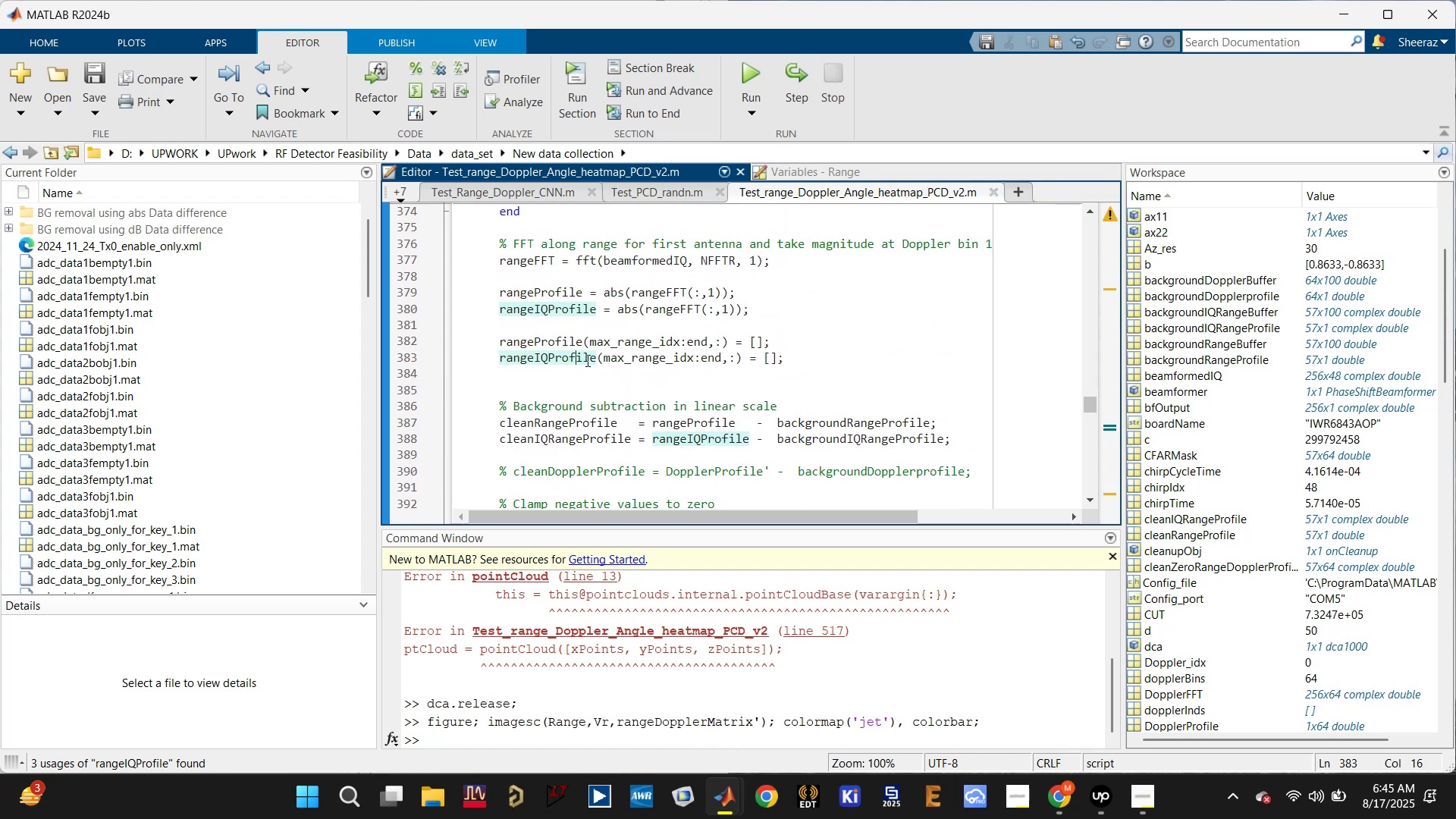 
key(Control+R)
 